 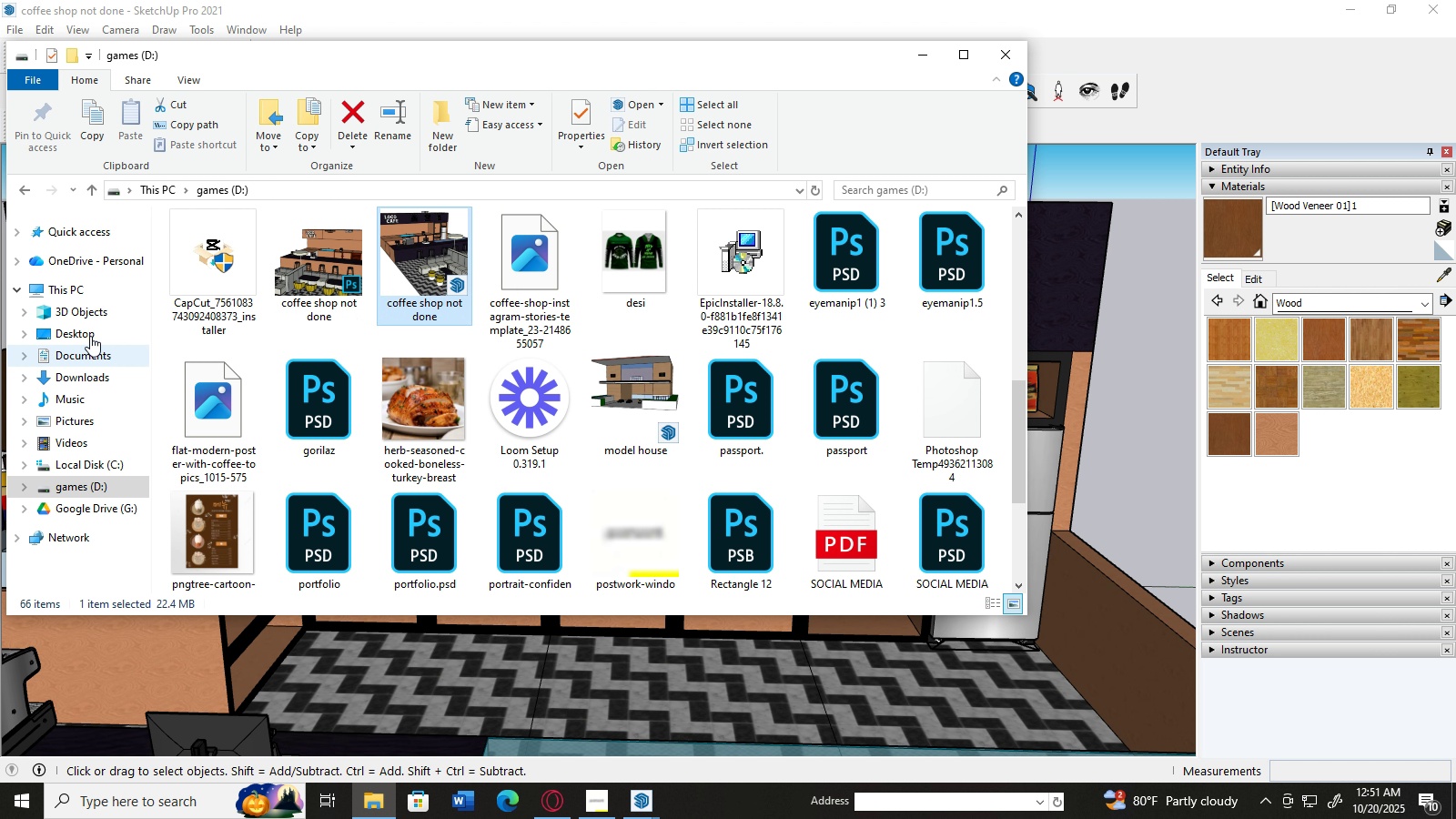 
left_click([95, 385])
 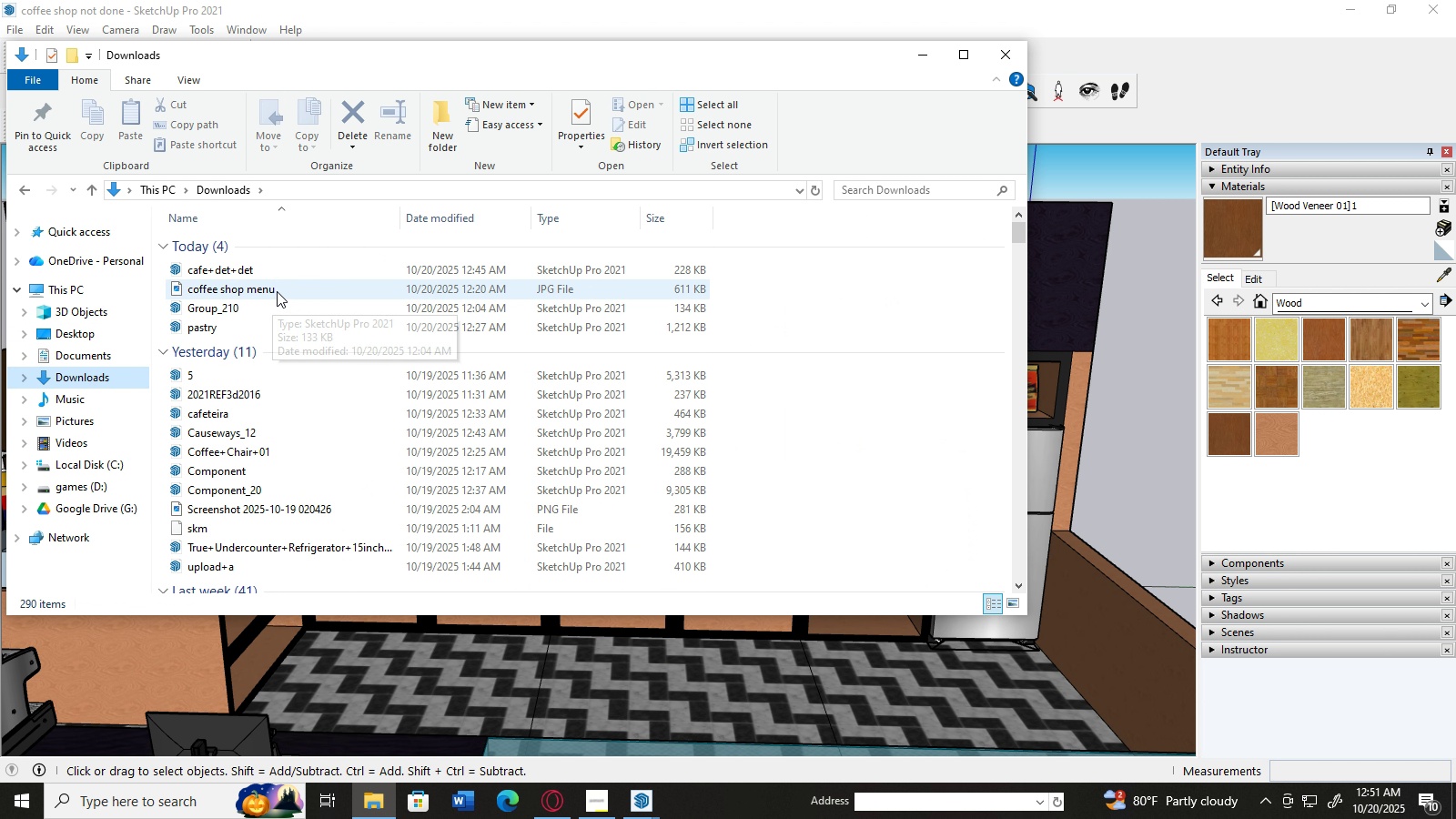 
double_click([277, 291])
 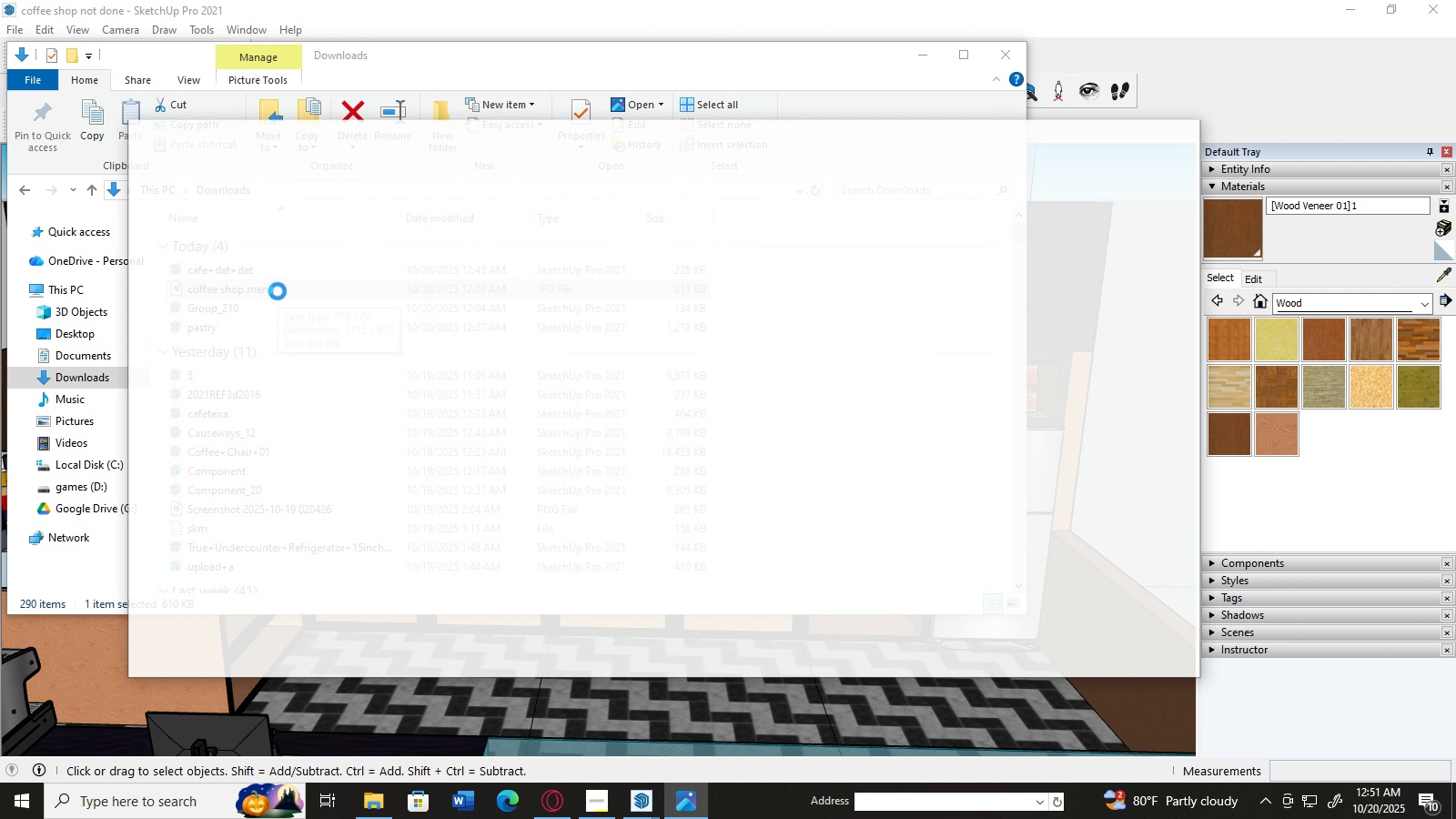 
mouse_move([480, 285])
 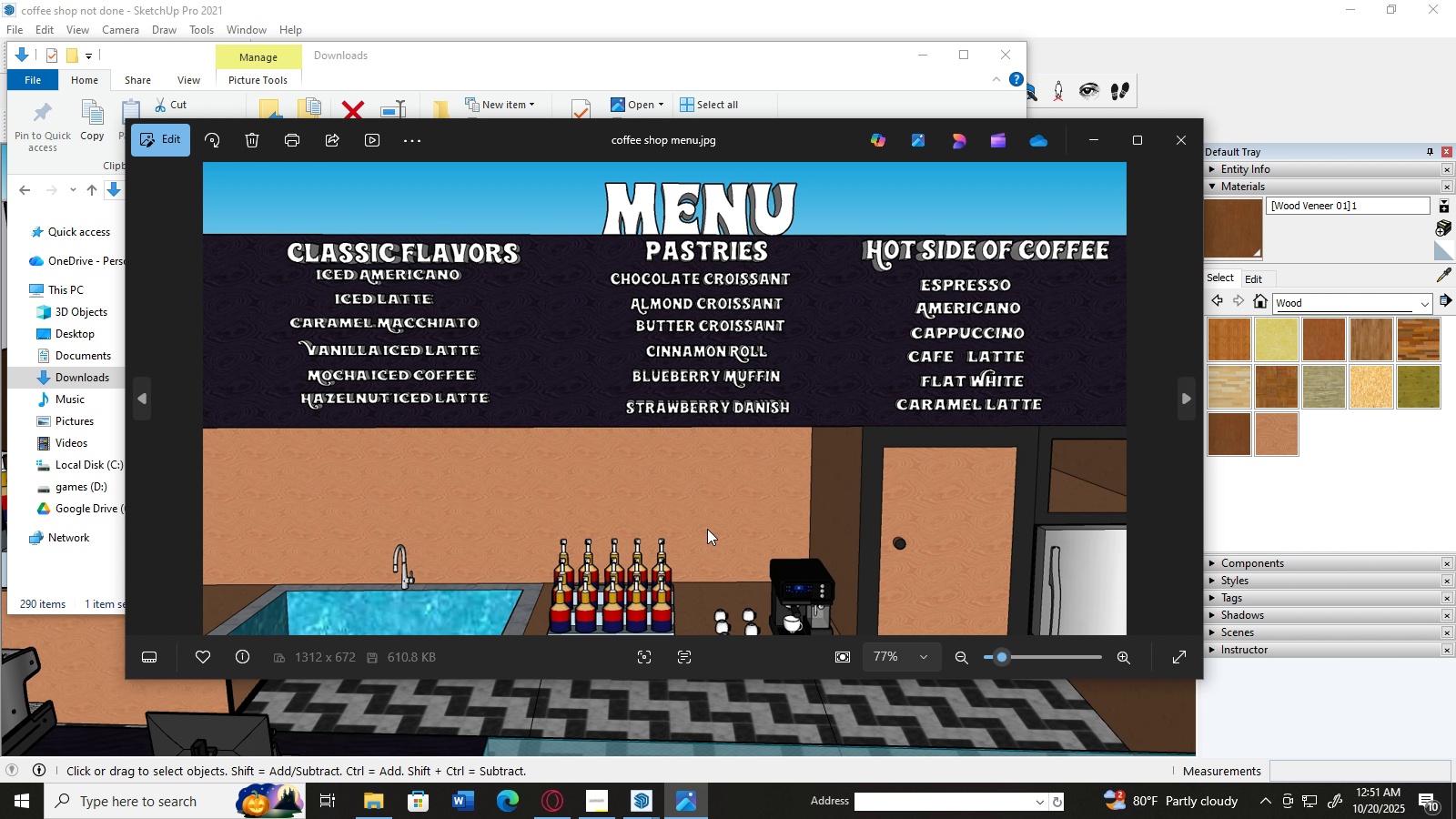 
left_click([707, 529])
 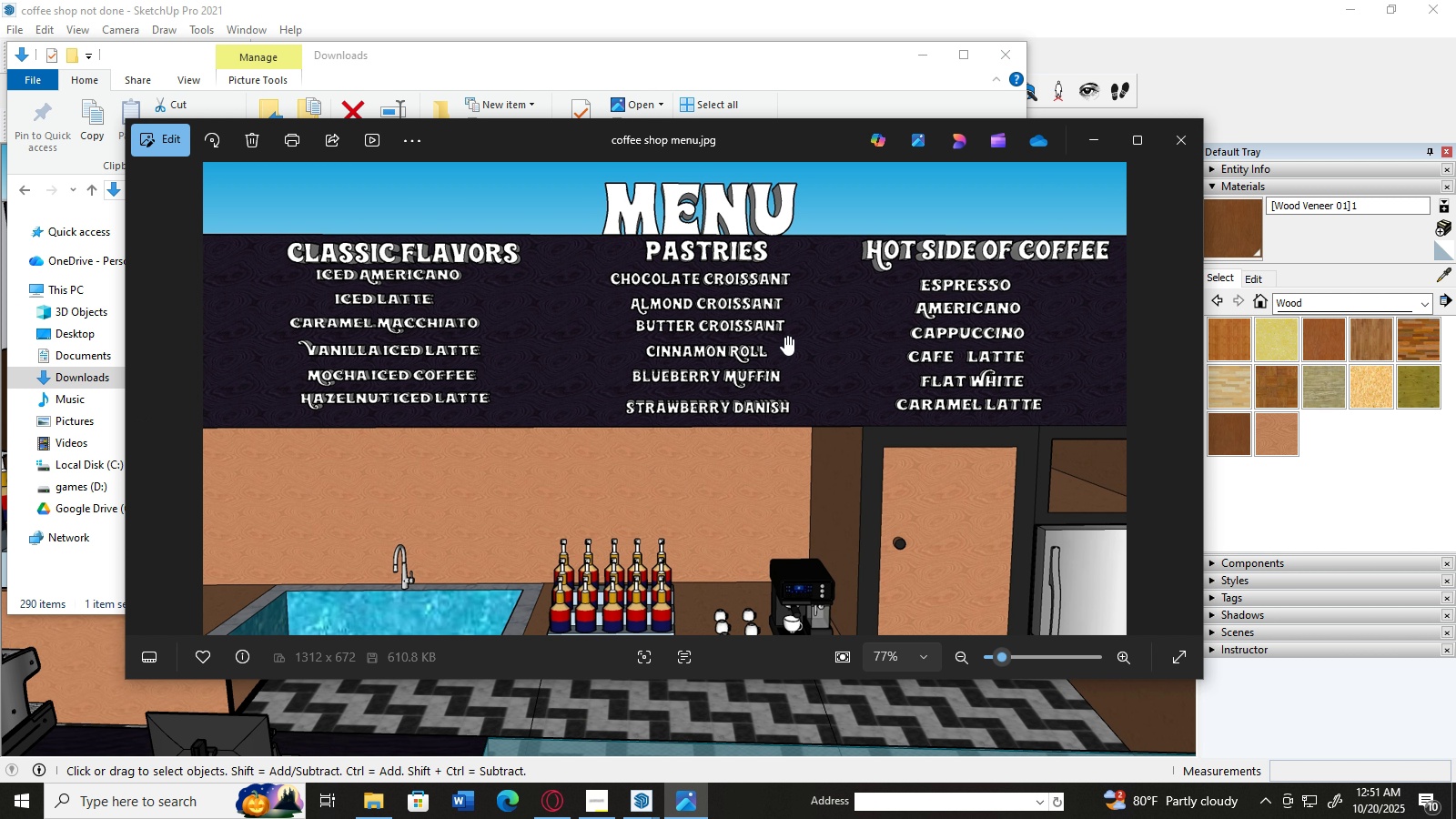 
scroll: coordinate [784, 336], scroll_direction: up, amount: 2.0
 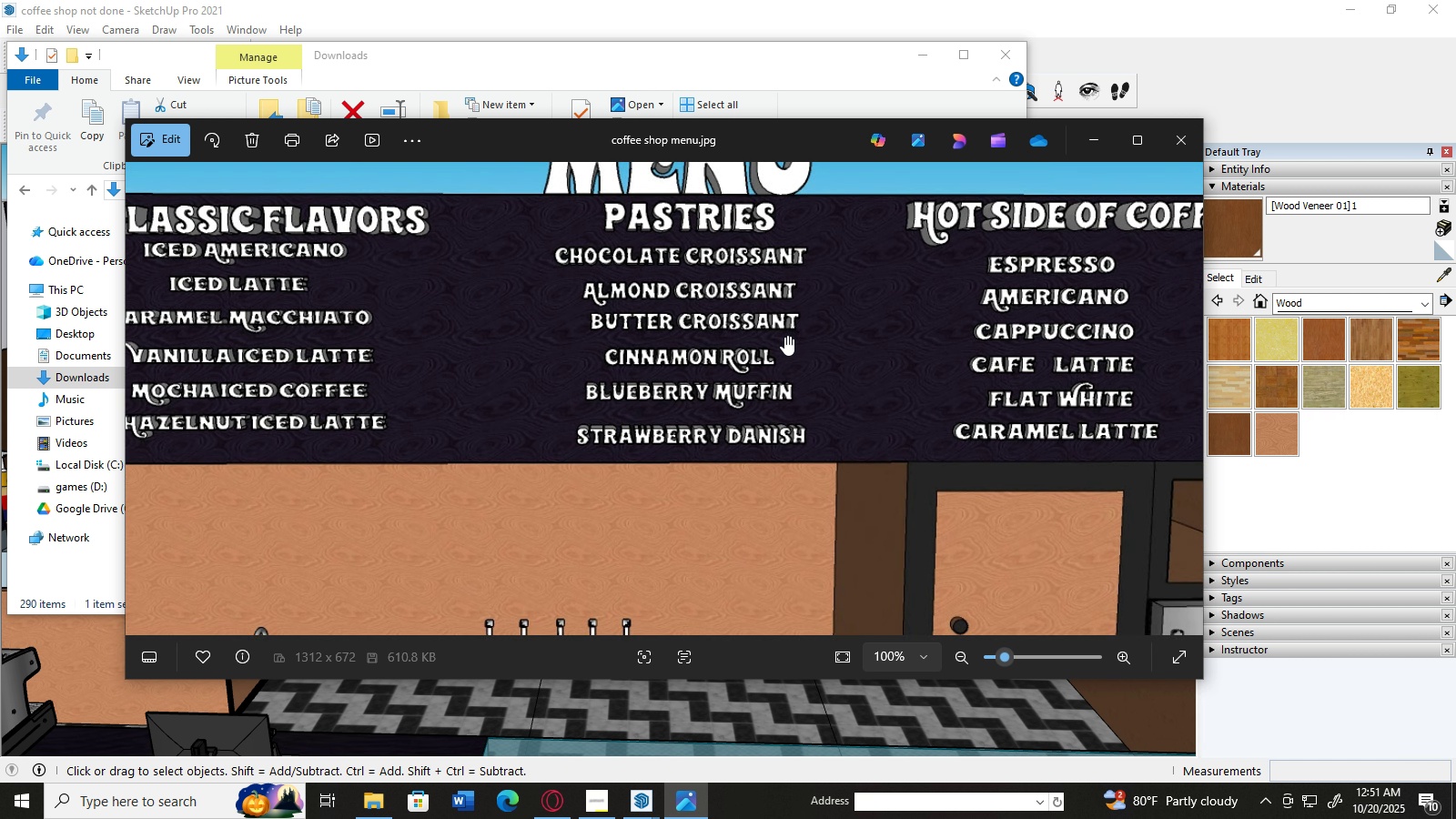 
scroll: coordinate [784, 336], scroll_direction: down, amount: 3.0
 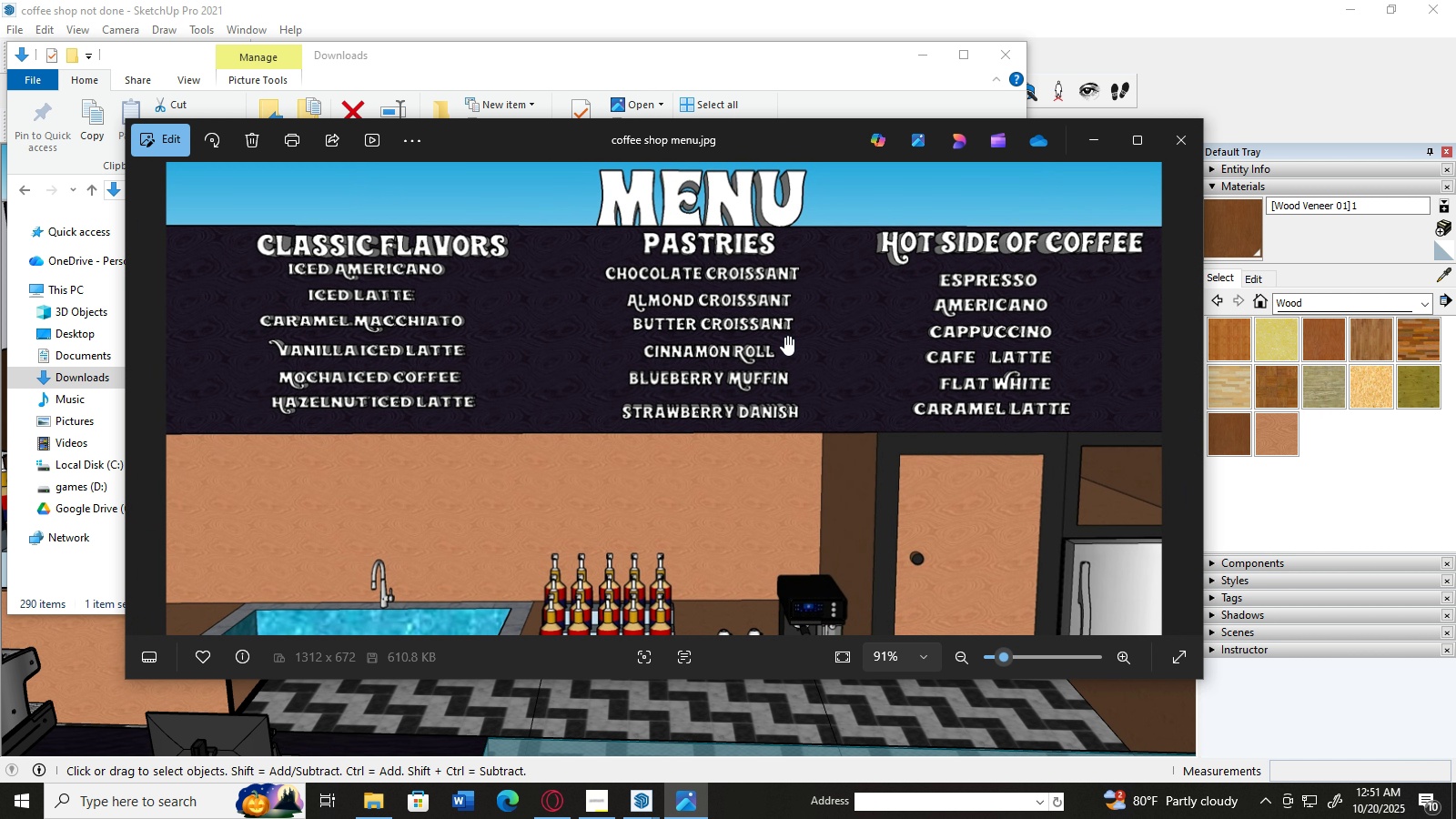 
scroll: coordinate [784, 336], scroll_direction: up, amount: 2.0
 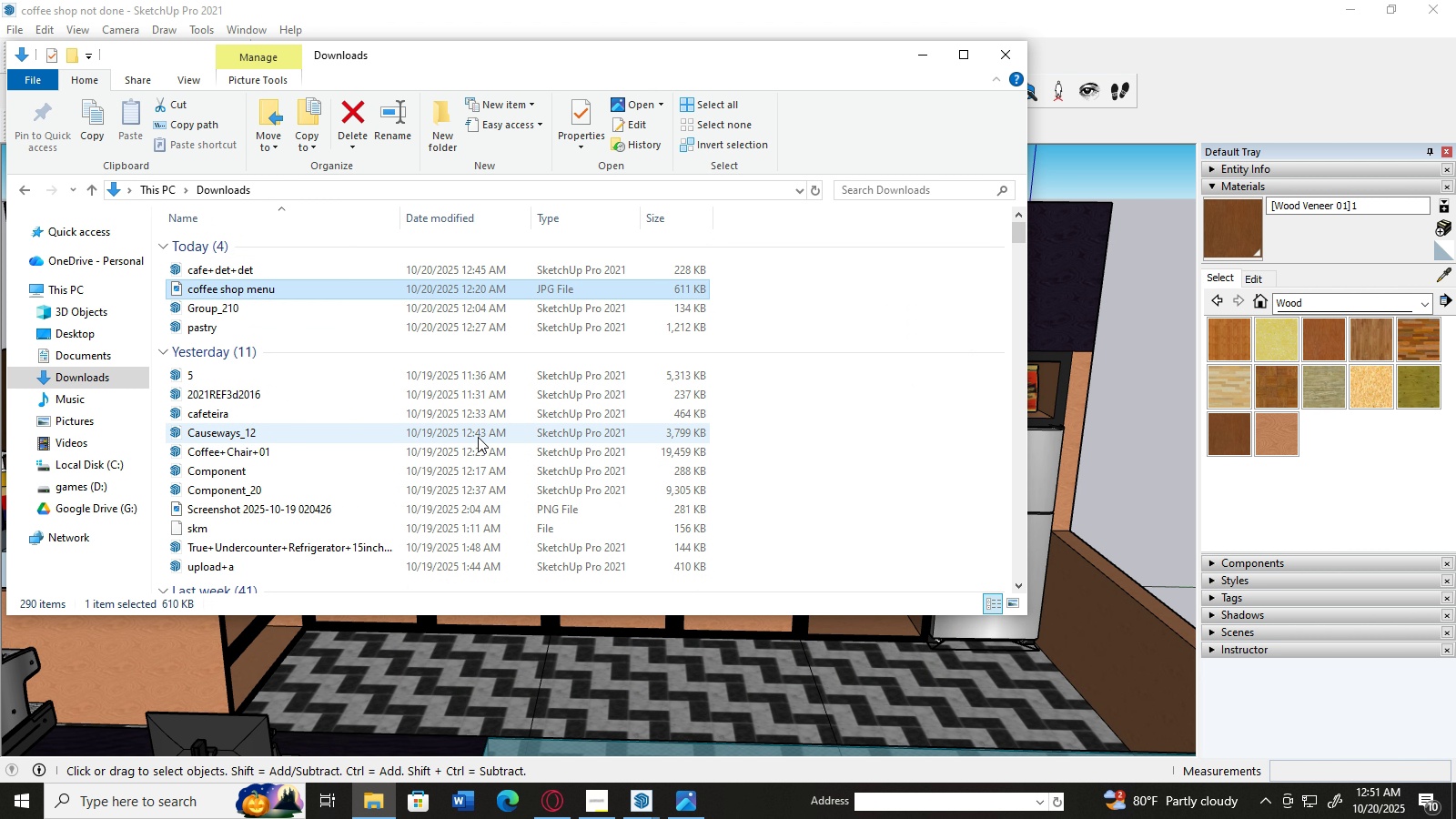 
left_click([999, 59])
 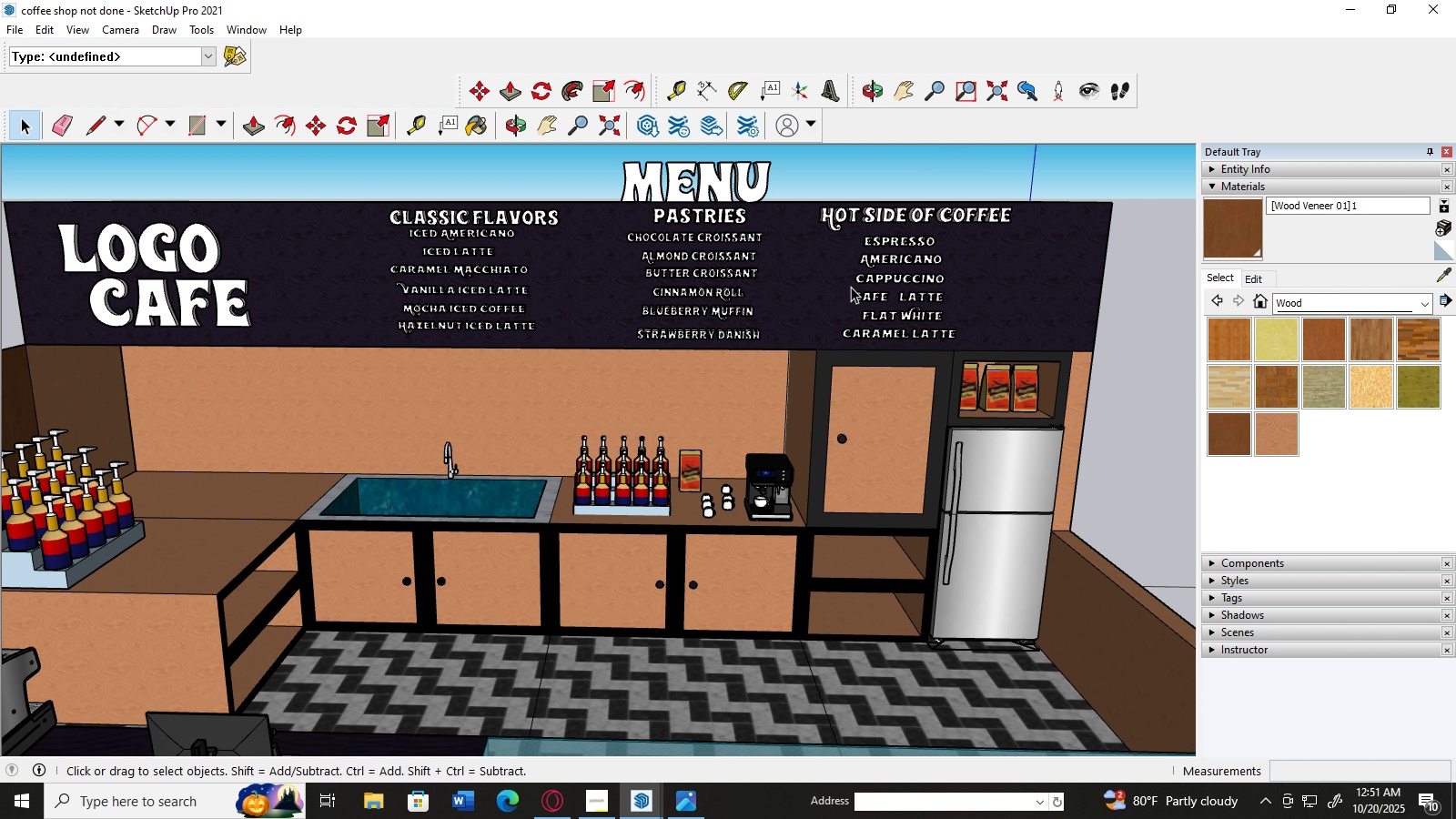 
scroll: coordinate [862, 385], scroll_direction: up, amount: 4.0
 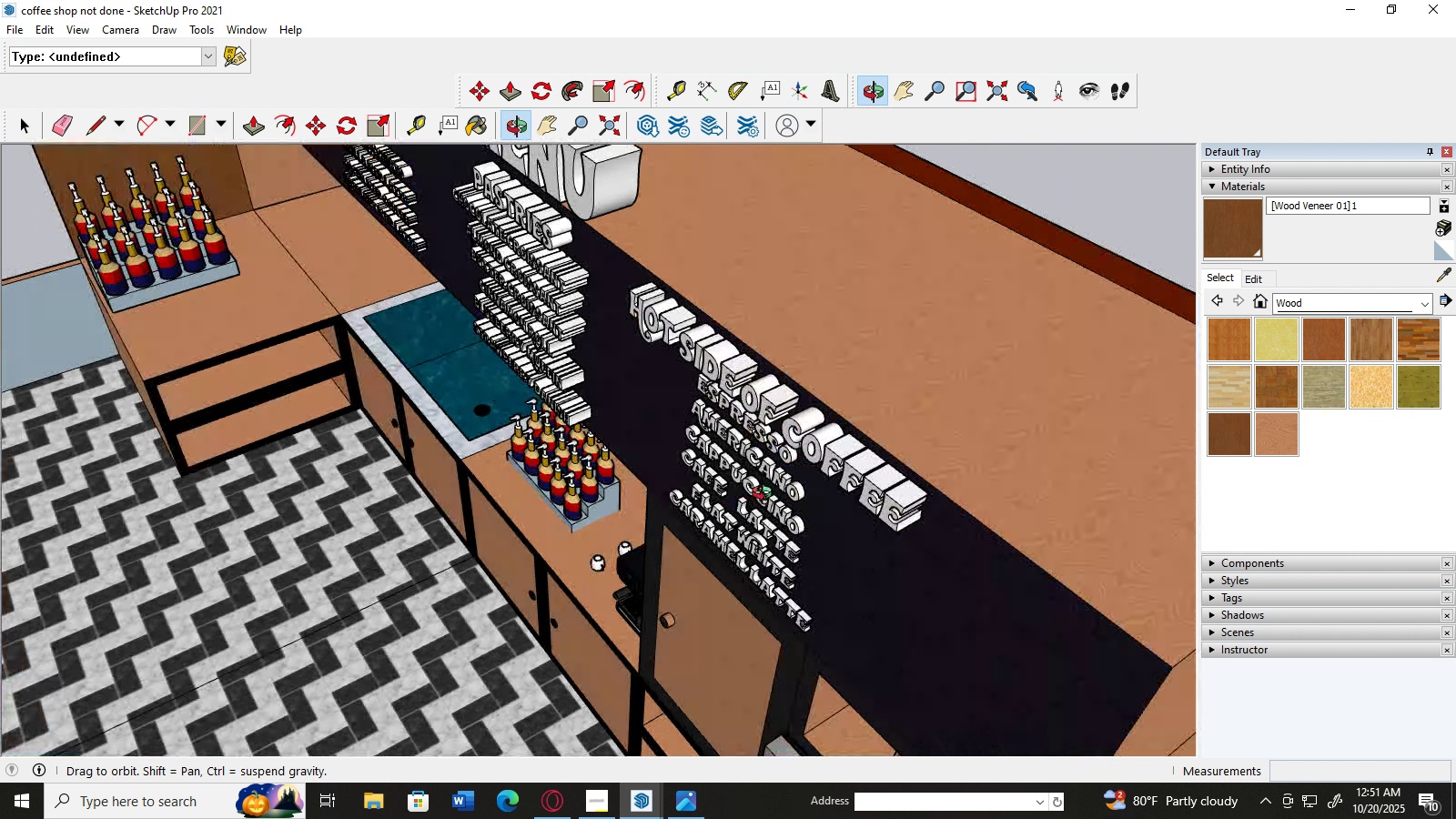 
wait(5.1)
 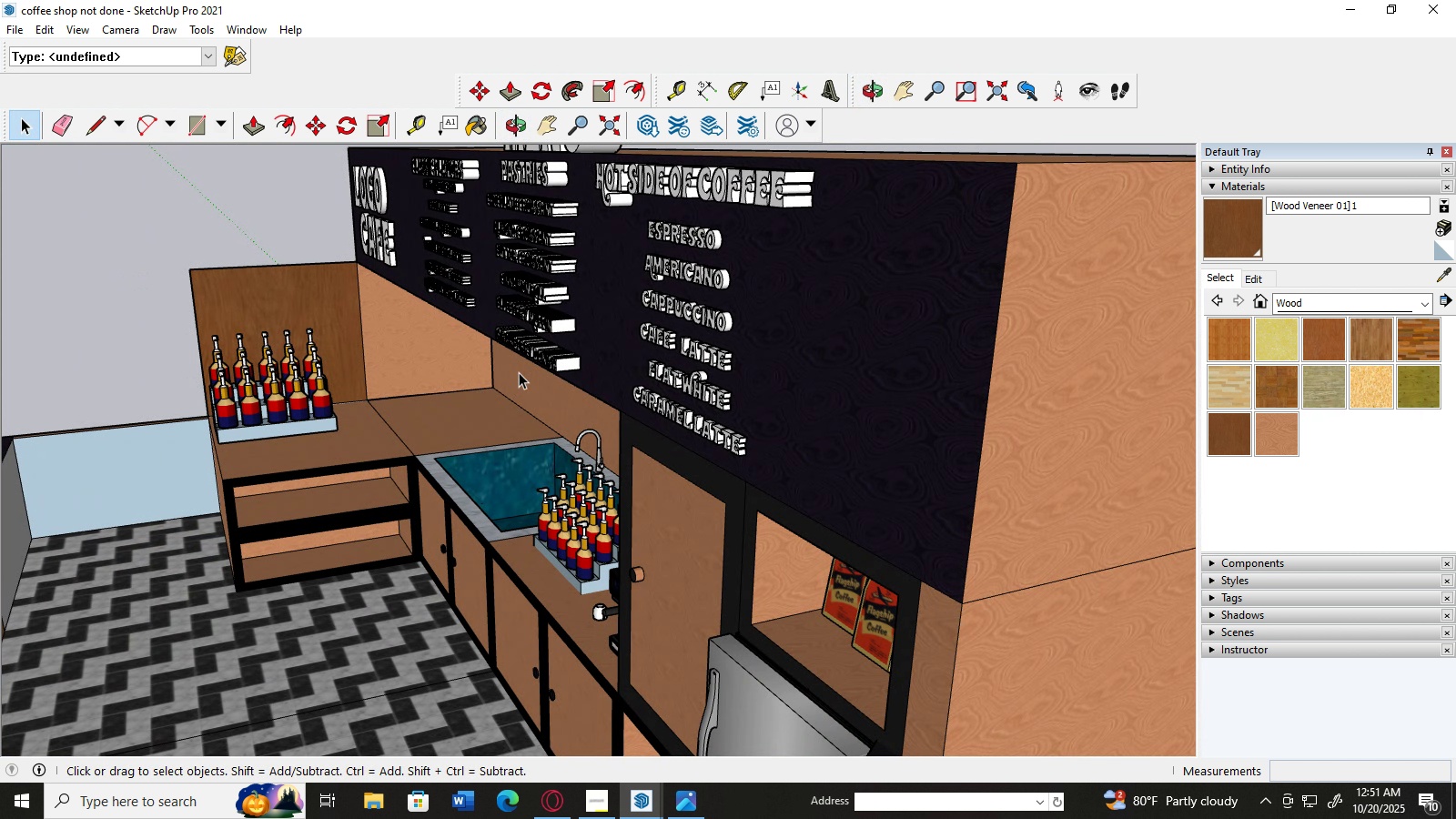 
scroll: coordinate [595, 349], scroll_direction: up, amount: 5.0
 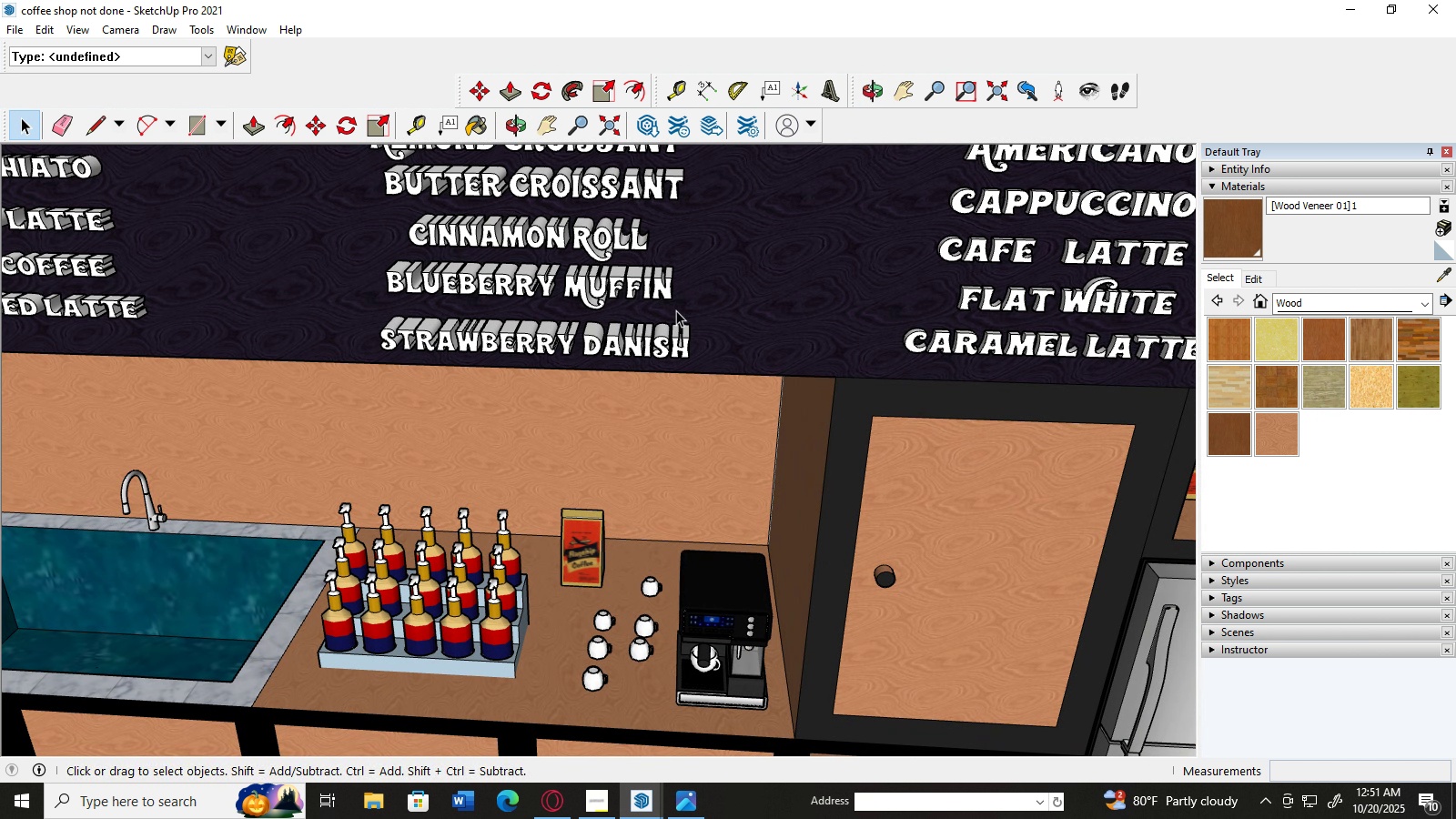 
scroll: coordinate [720, 406], scroll_direction: down, amount: 7.0
 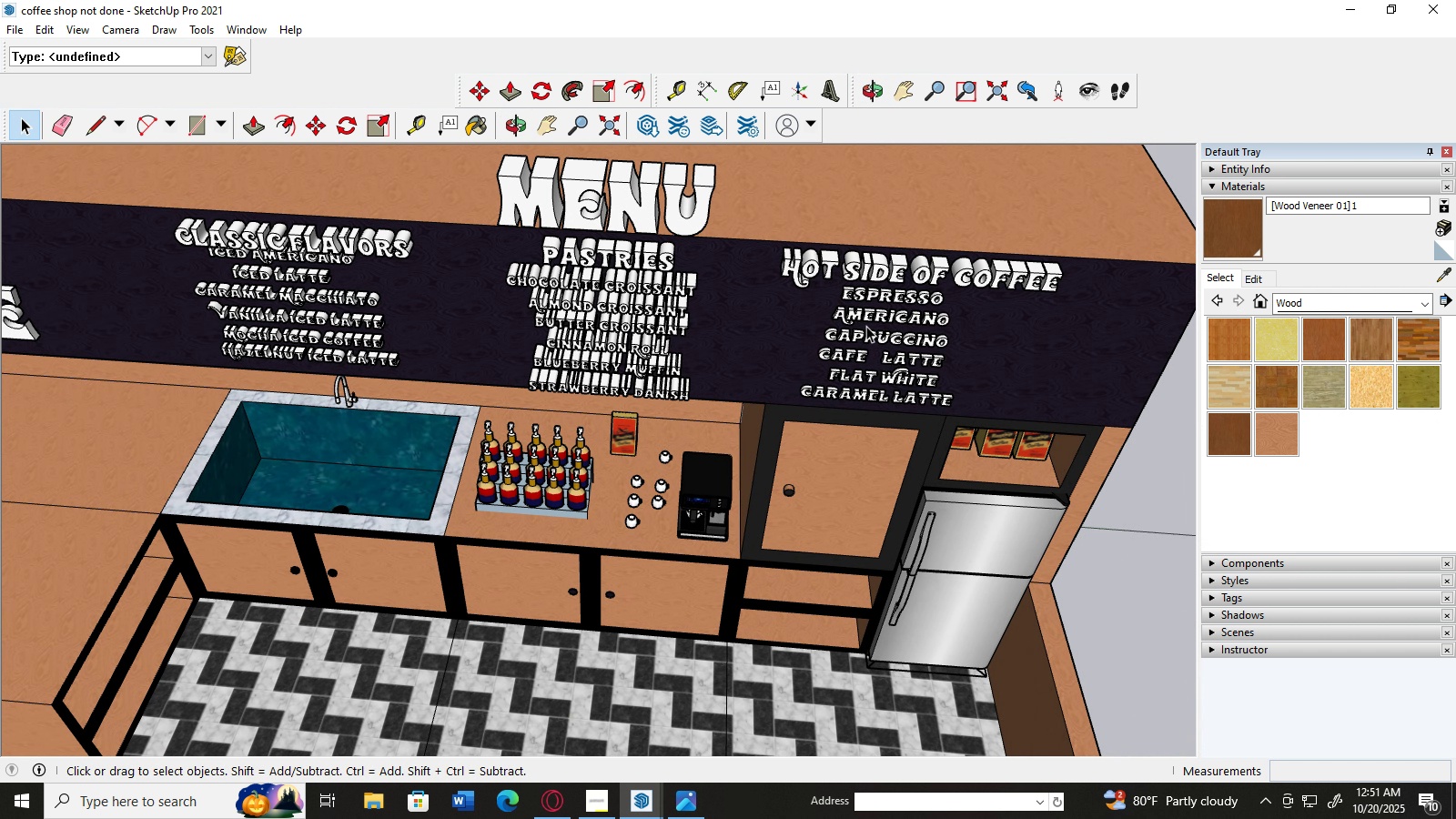 
scroll: coordinate [873, 333], scroll_direction: up, amount: 3.0
 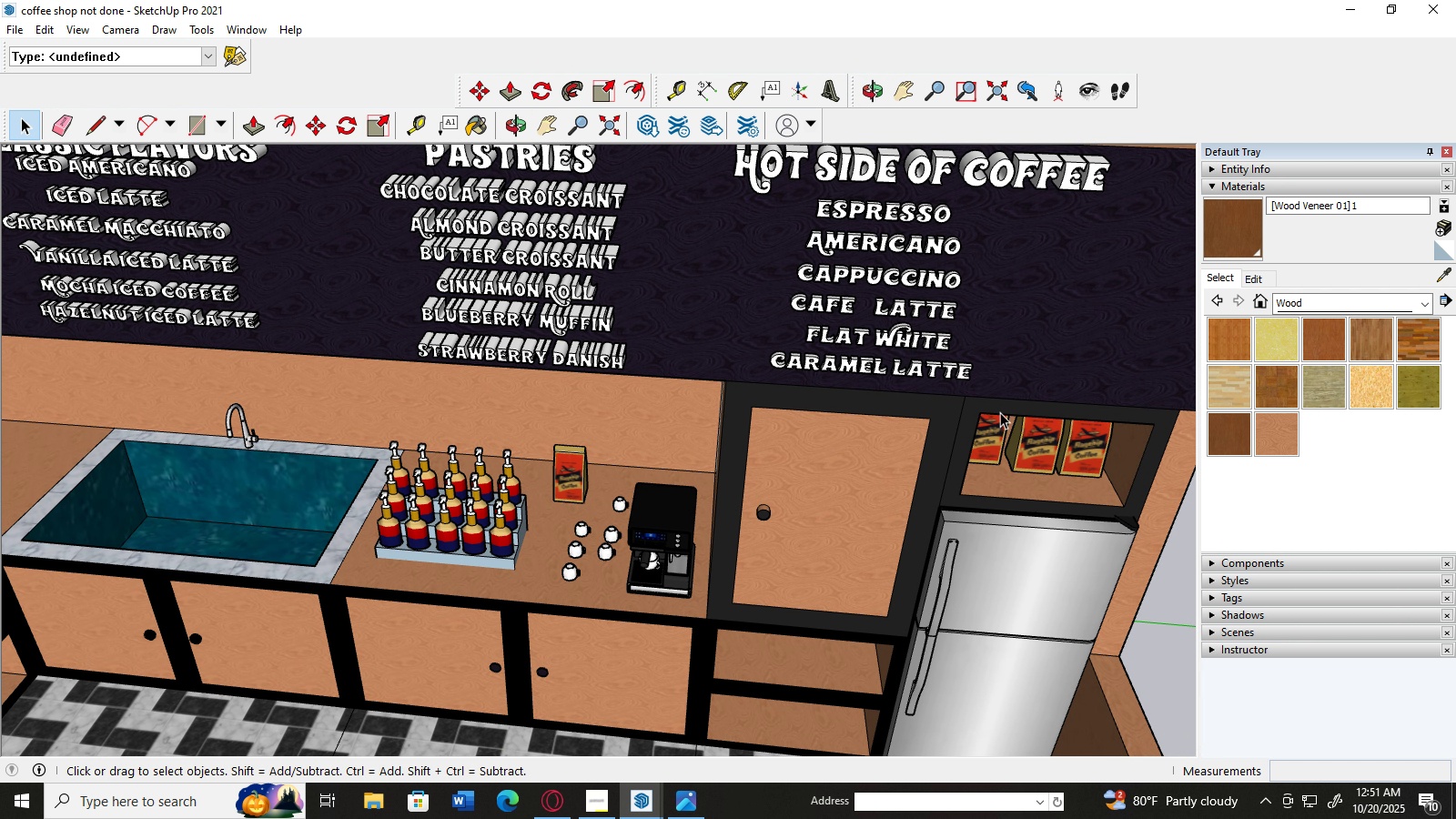 
hold_key(key=ShiftLeft, duration=1.54)
left_click([949, 374])
 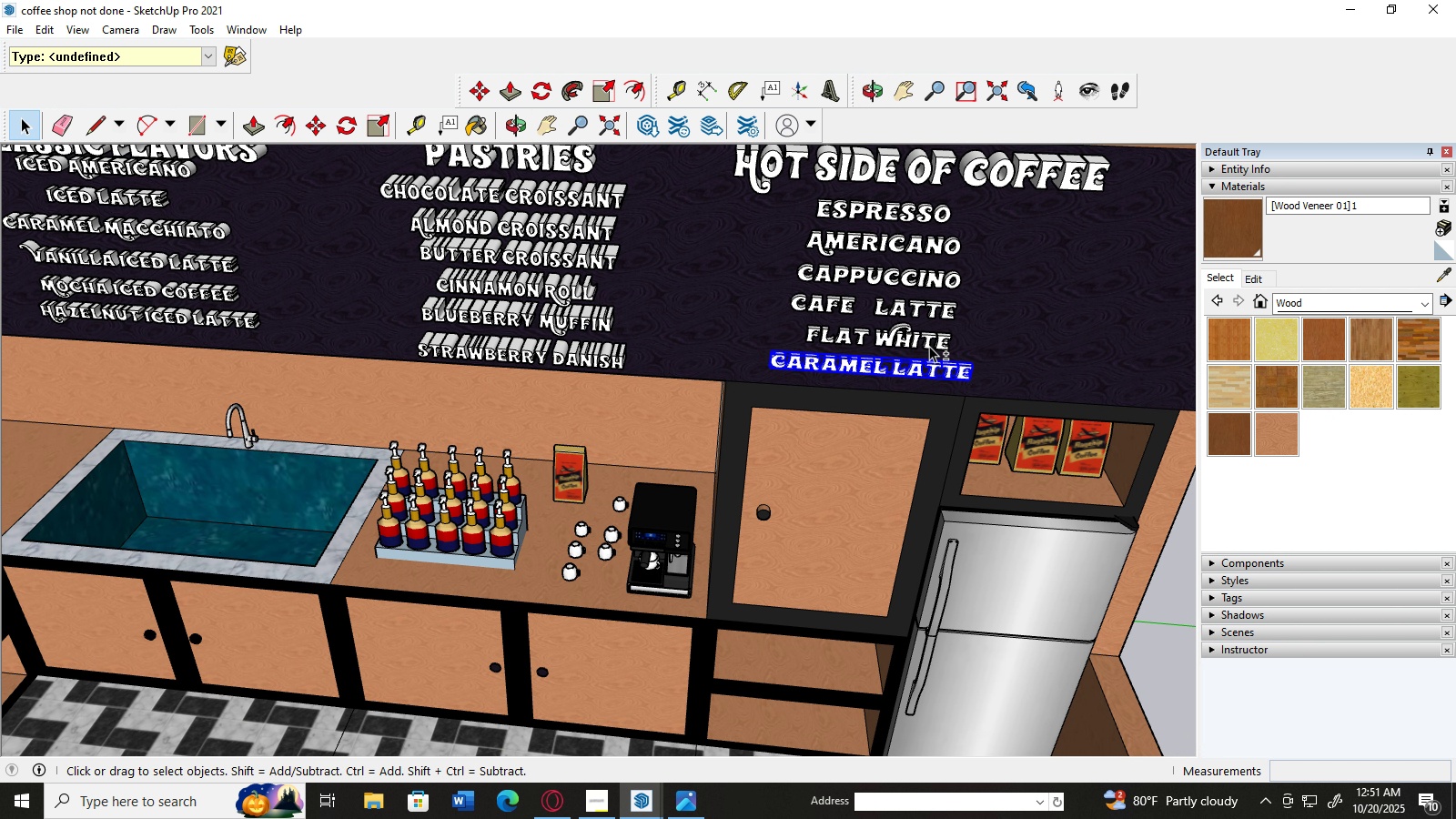 
left_click([929, 346])
 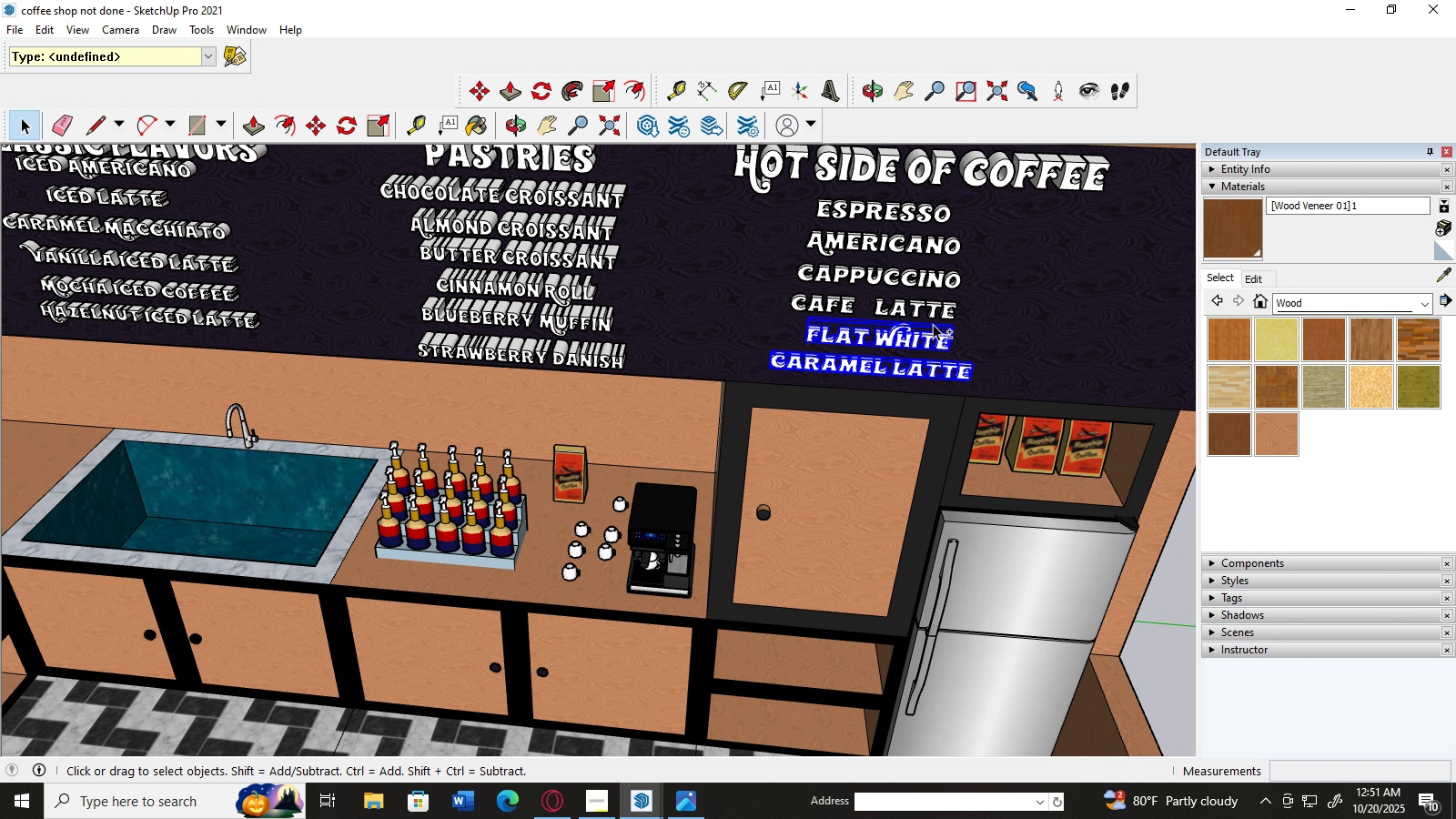 
hold_key(key=ShiftLeft, duration=1.51)
left_click([933, 317])
 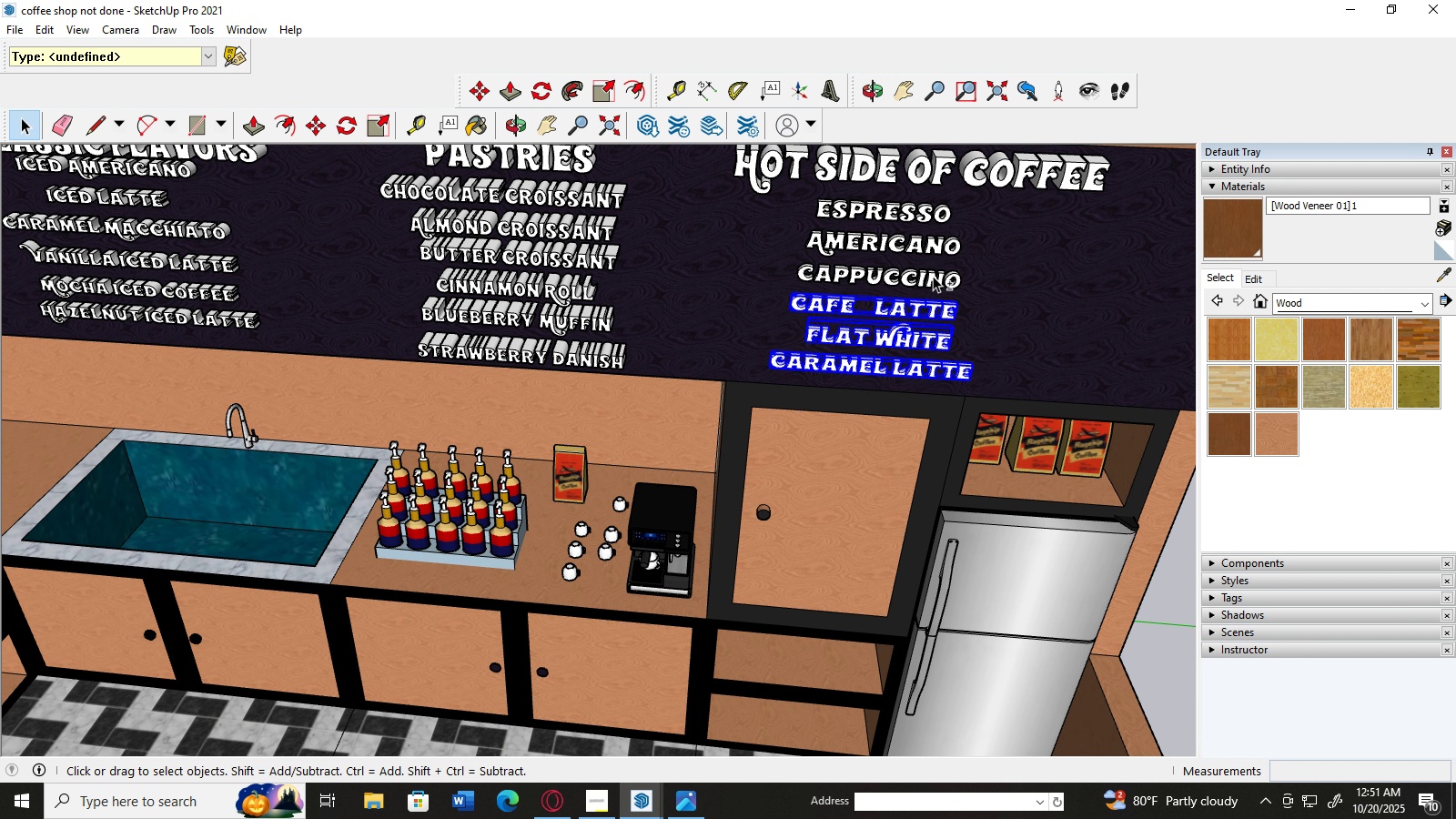 
left_click([933, 276])
 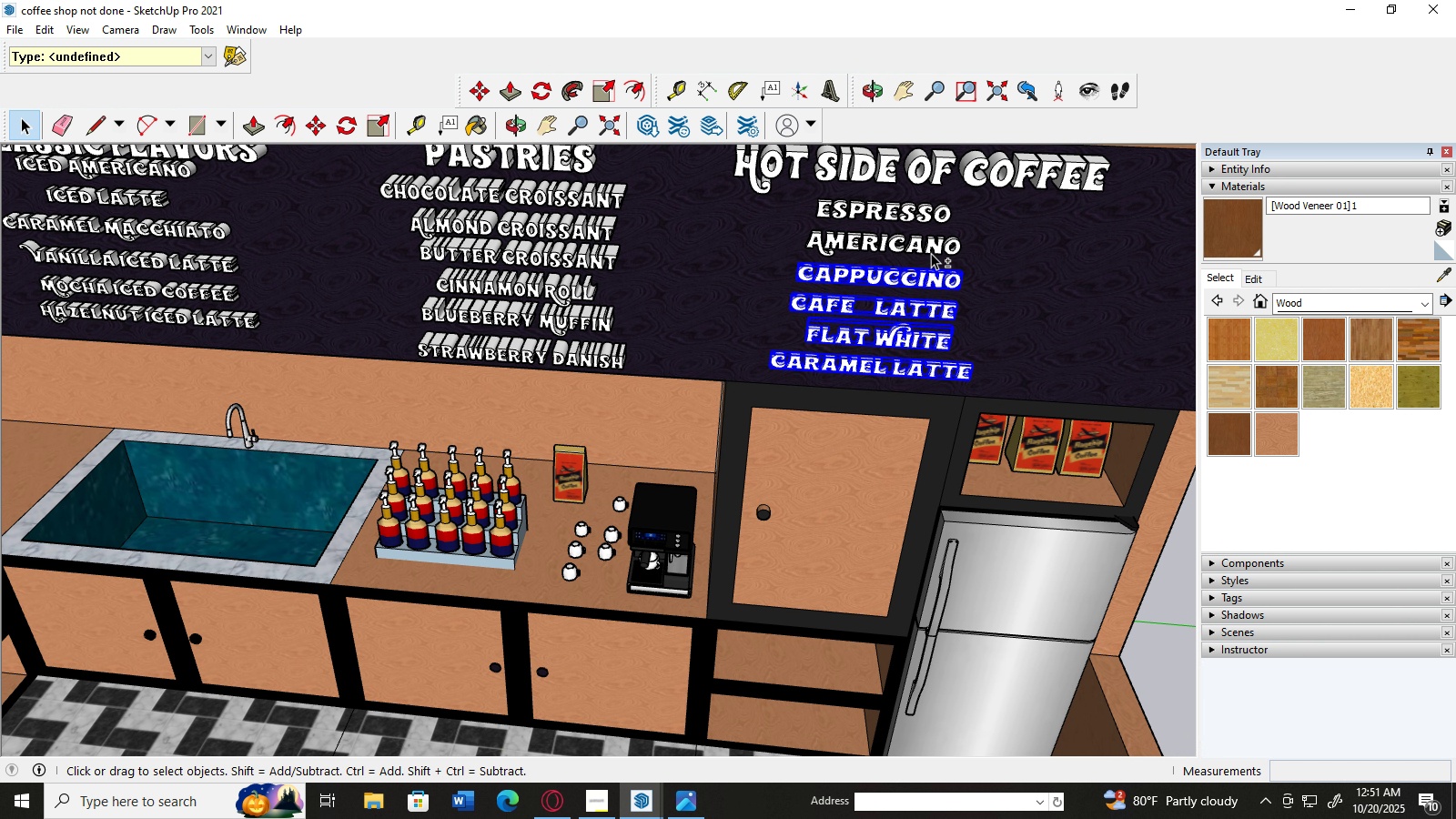 
hold_key(key=ShiftLeft, duration=1.31)
left_click([931, 253])
 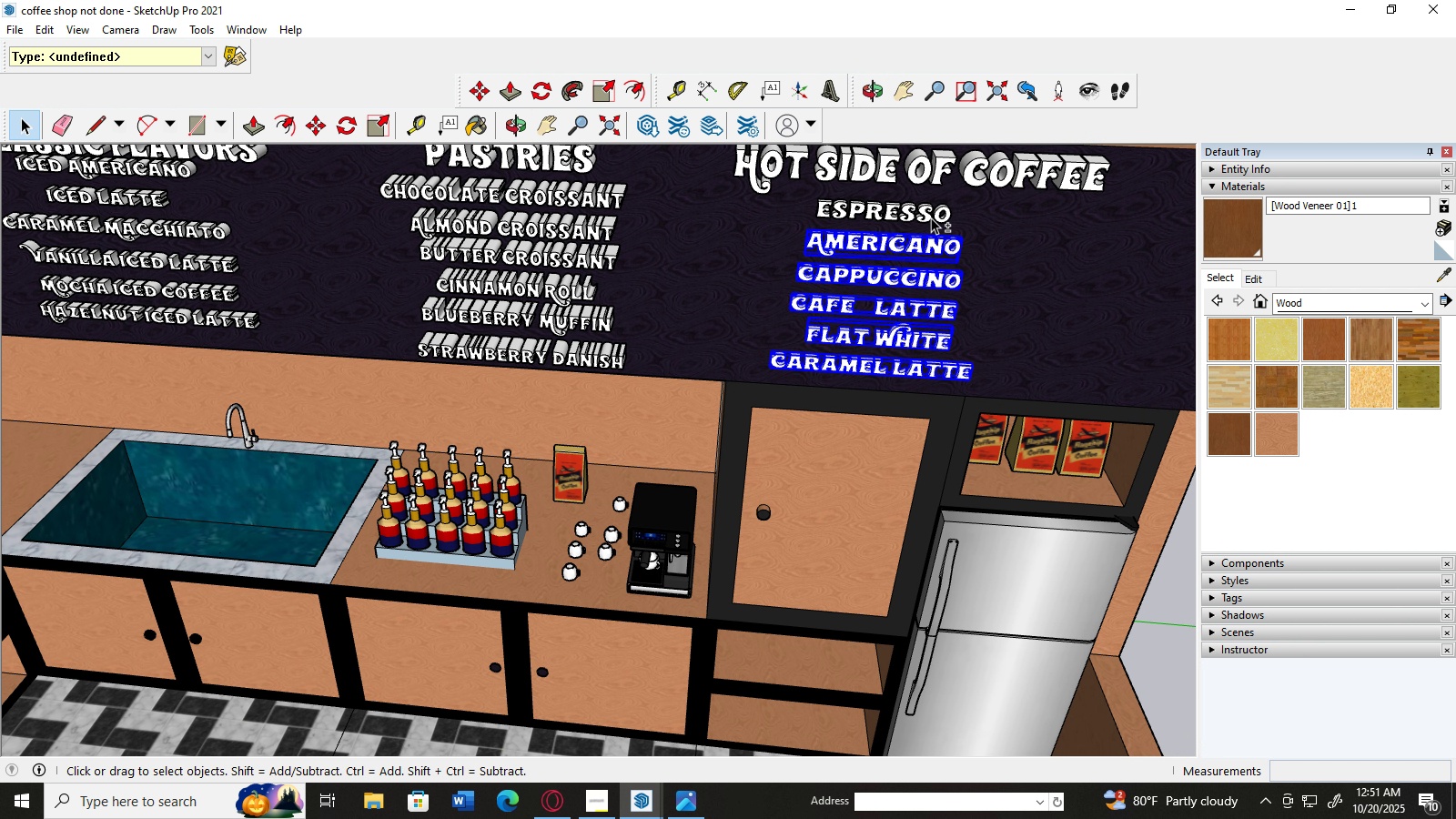 
left_click([931, 217])
 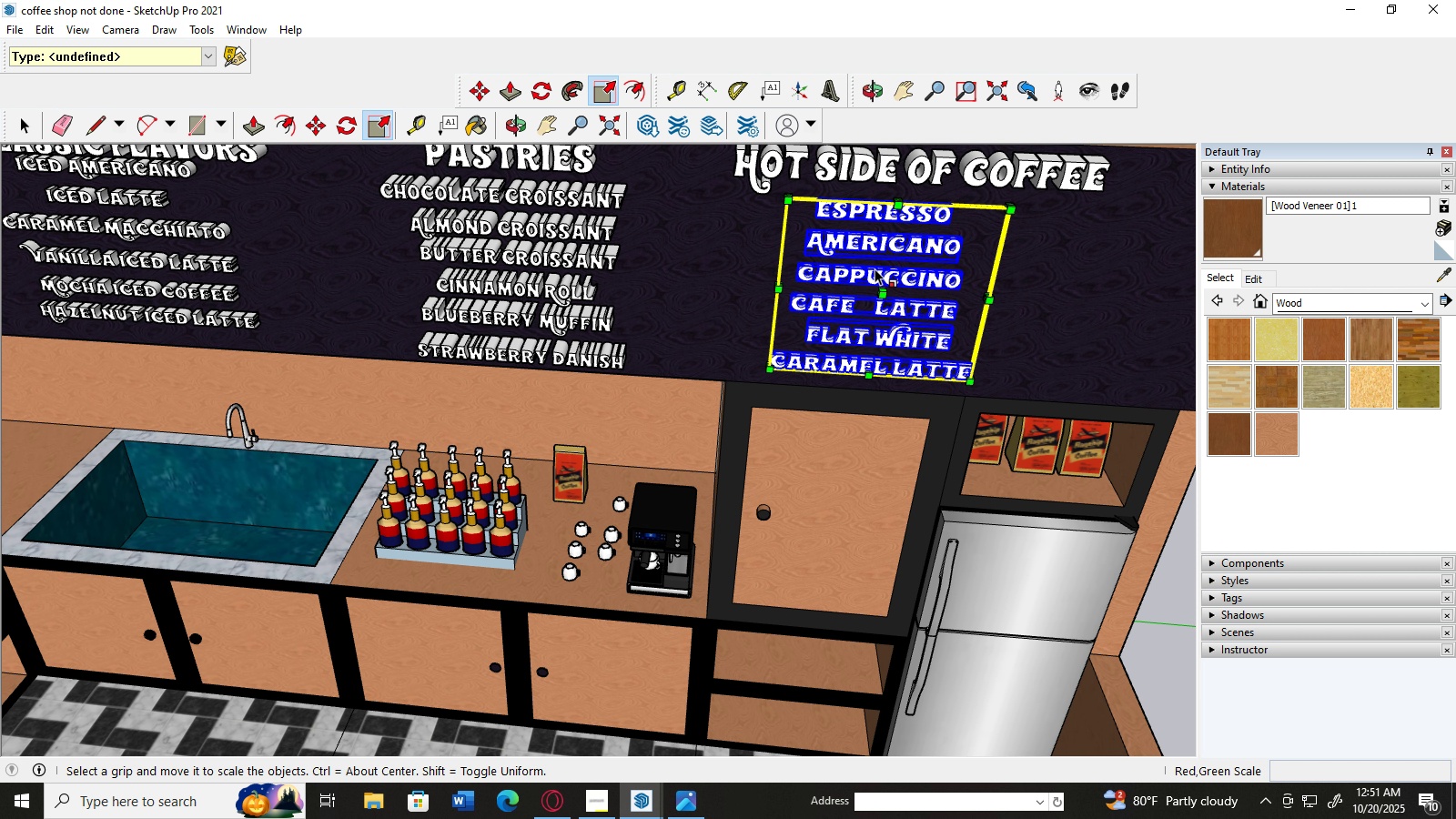 
left_click_drag(start_coordinate=[886, 296], to_coordinate=[897, 293])
 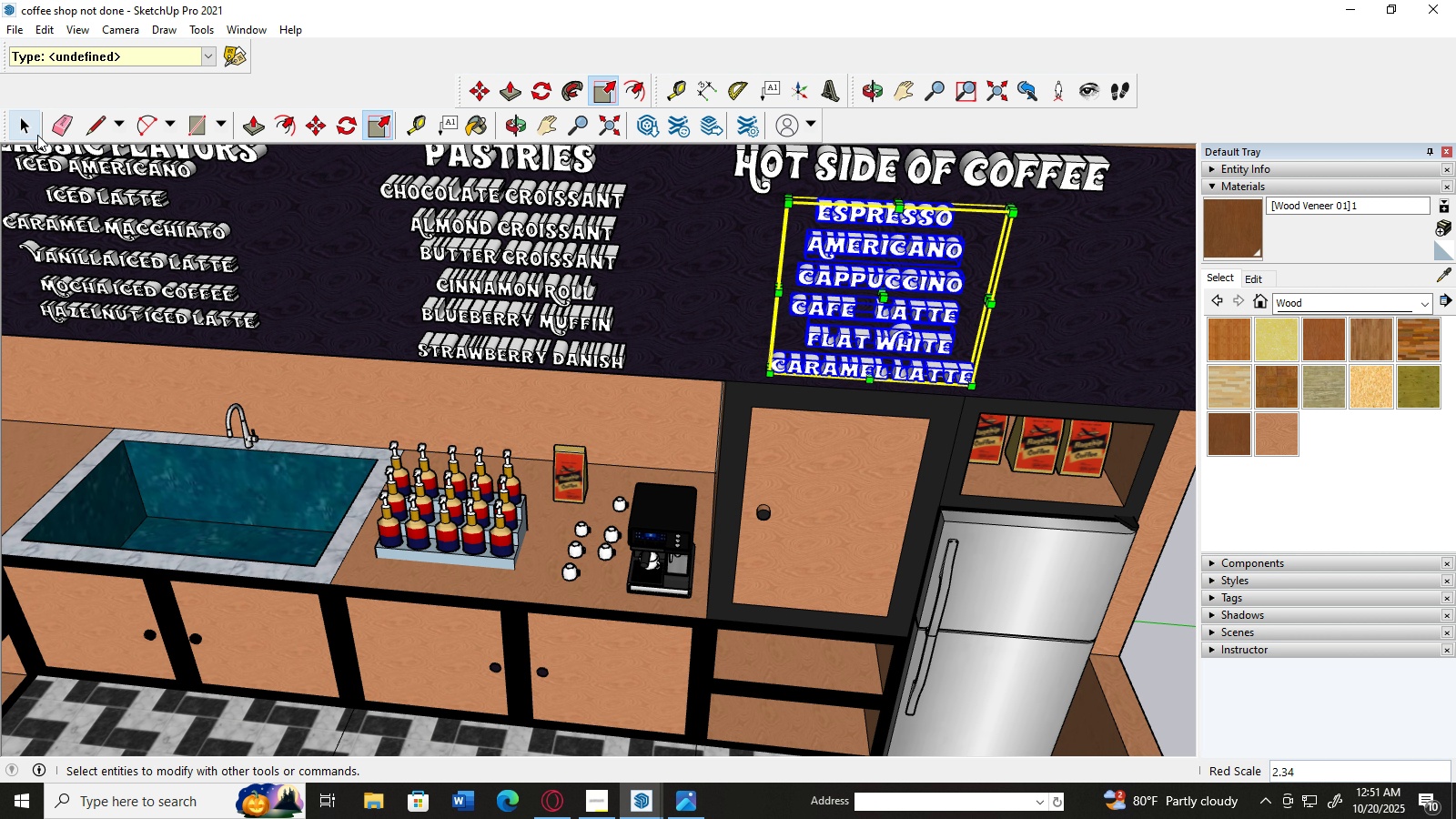 
left_click([37, 135])
 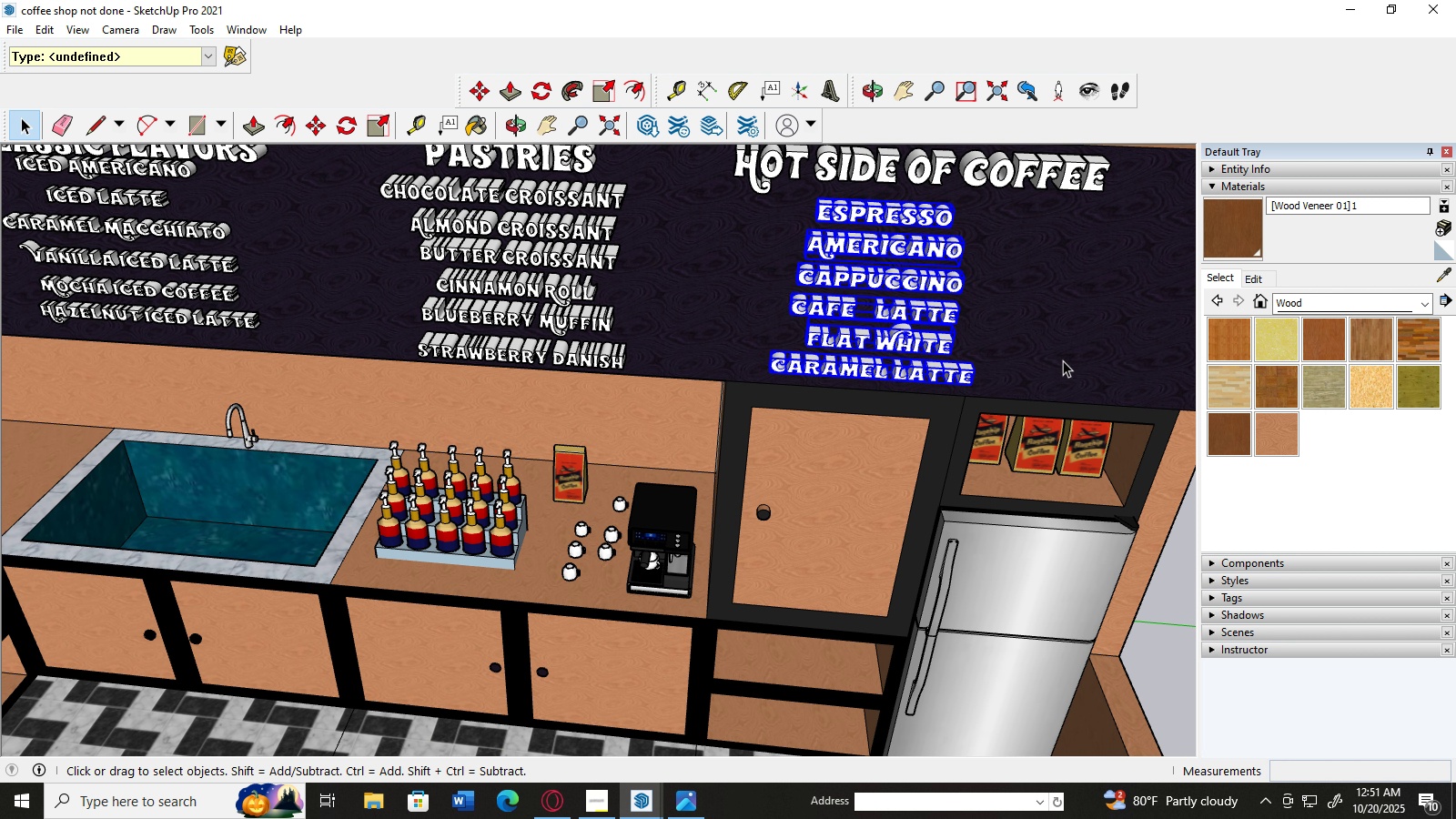 
left_click([1063, 360])
 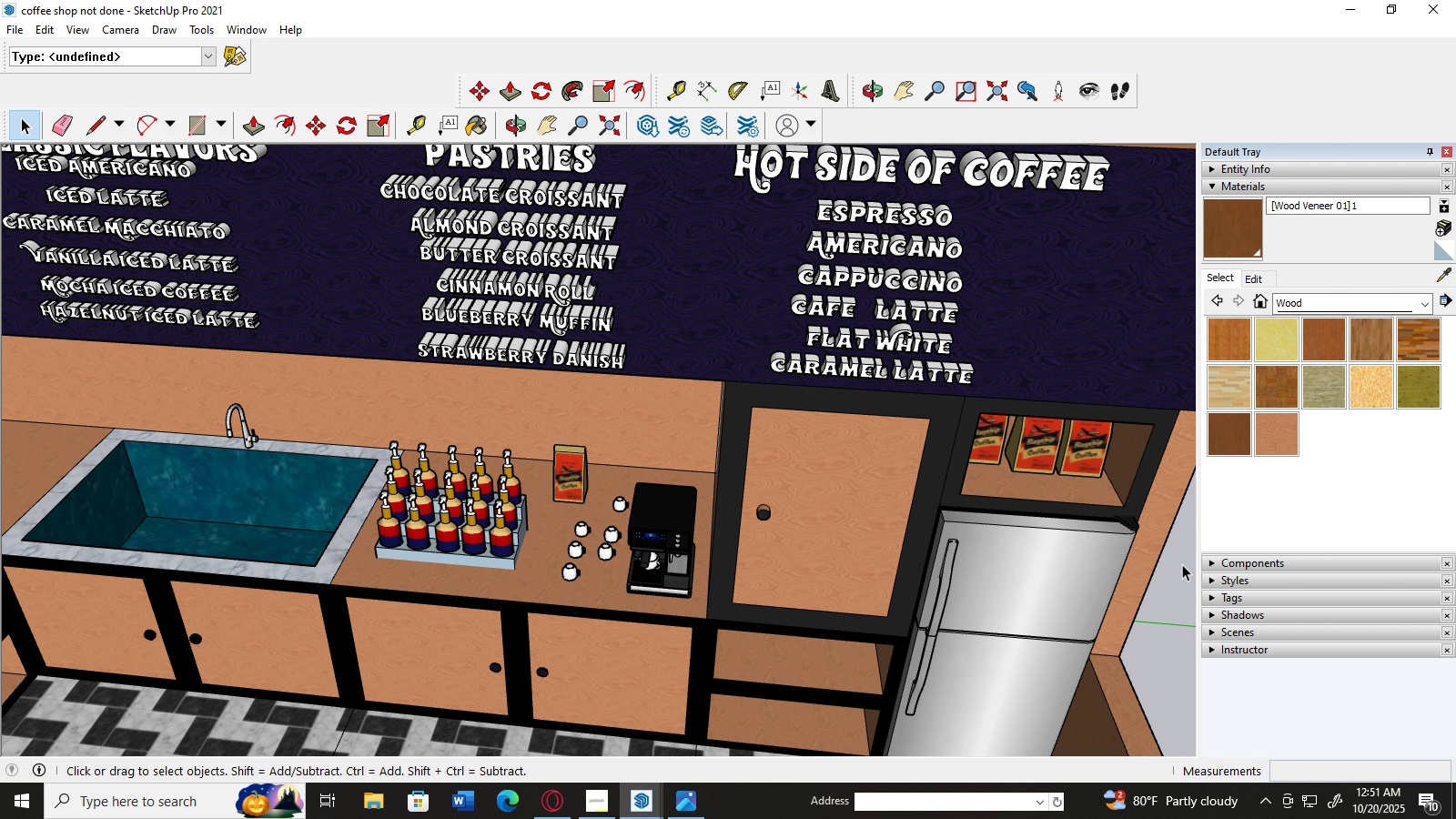 
left_click([1175, 589])
 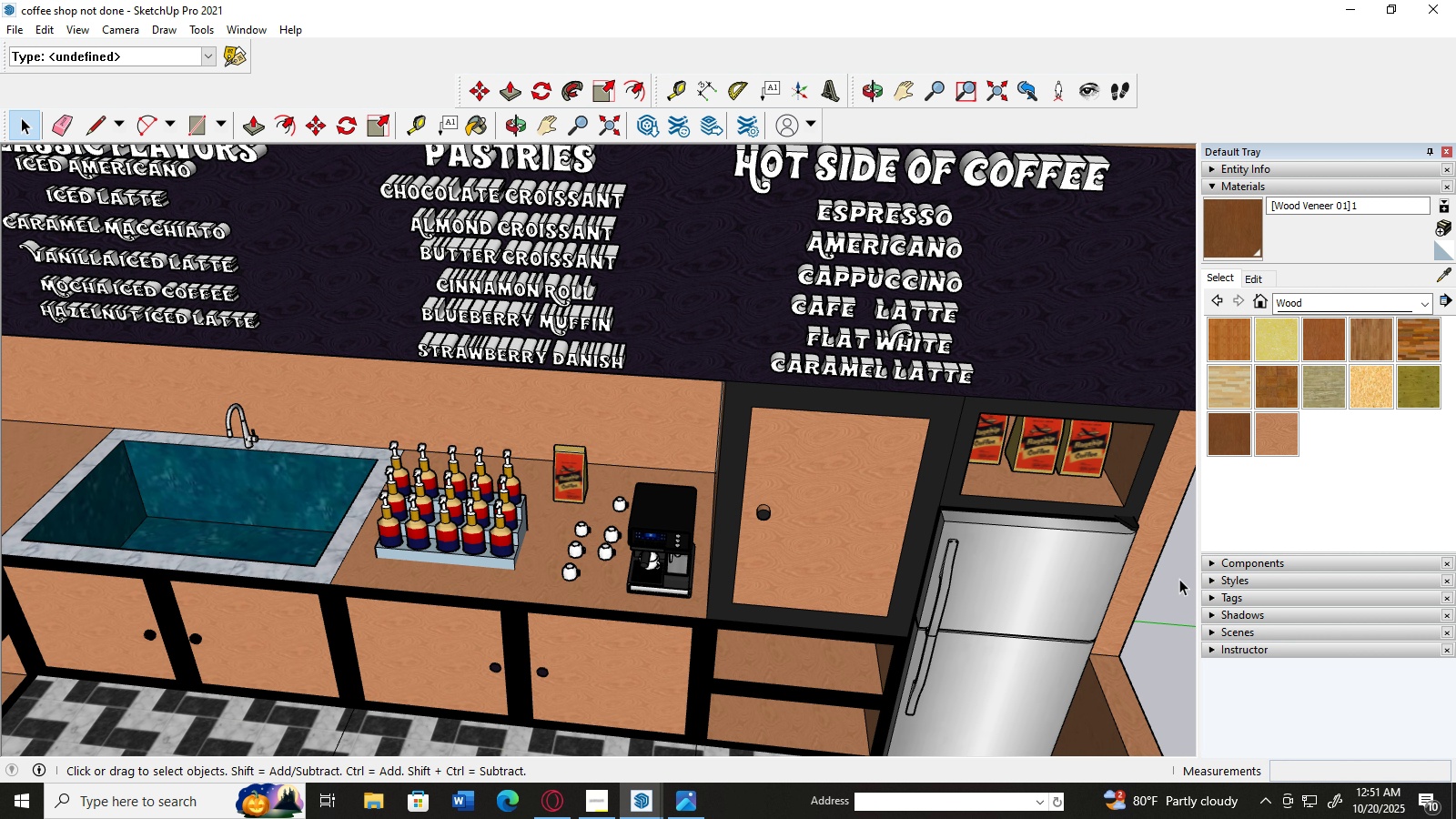 
scroll: coordinate [1179, 579], scroll_direction: down, amount: 2.0
 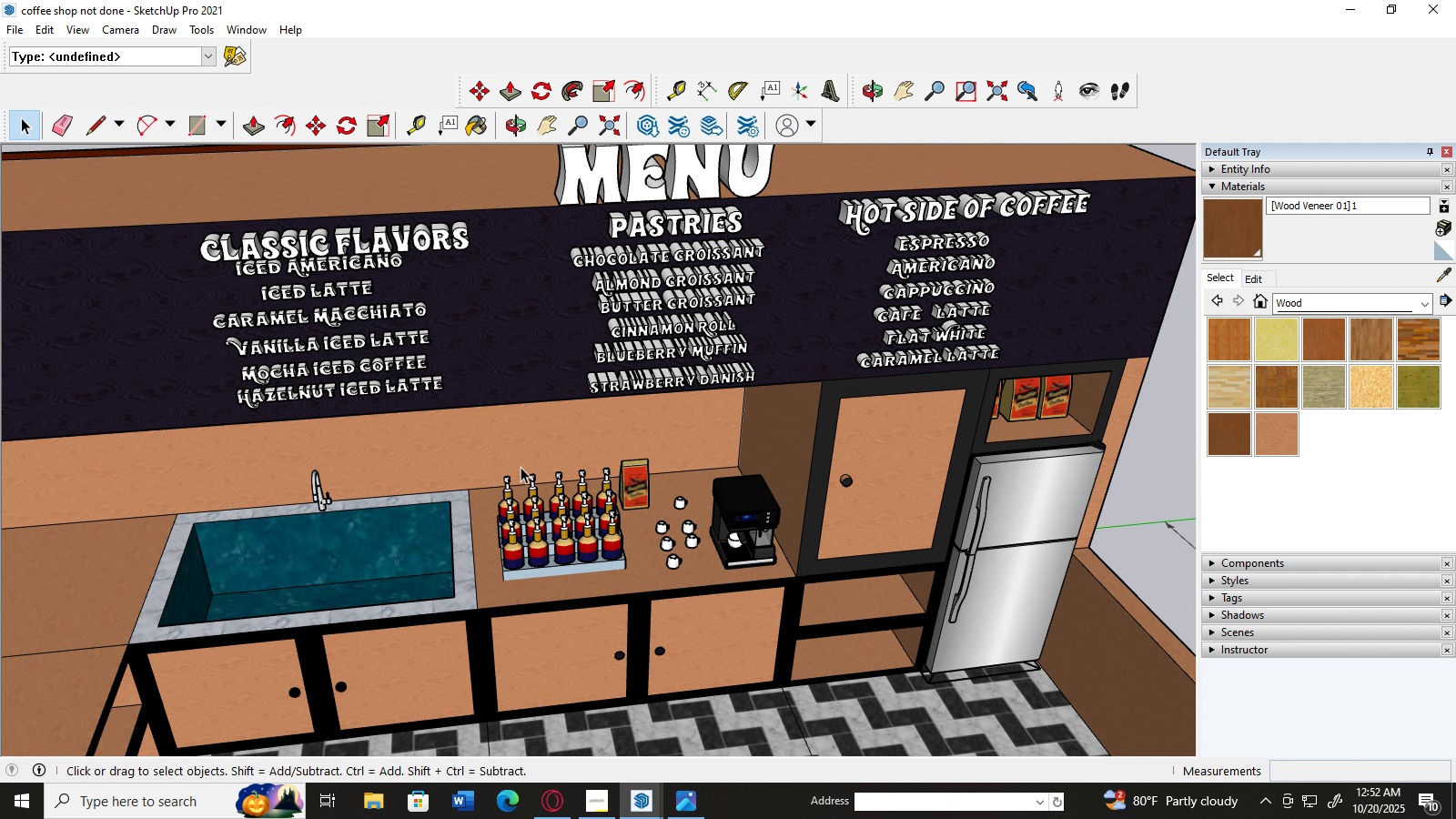 
scroll: coordinate [240, 347], scroll_direction: up, amount: 3.0
 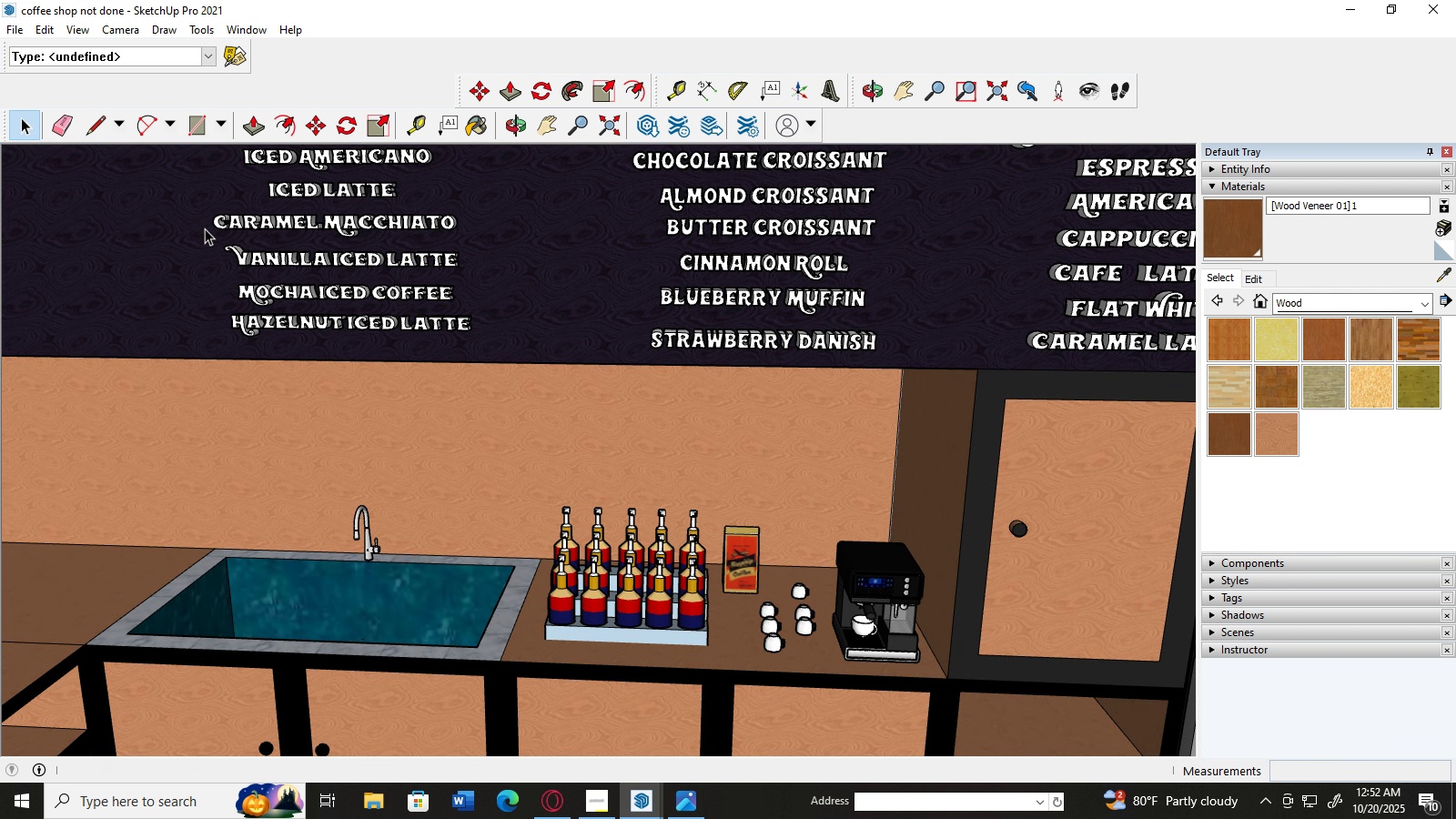 
scroll: coordinate [594, 401], scroll_direction: down, amount: 8.0
 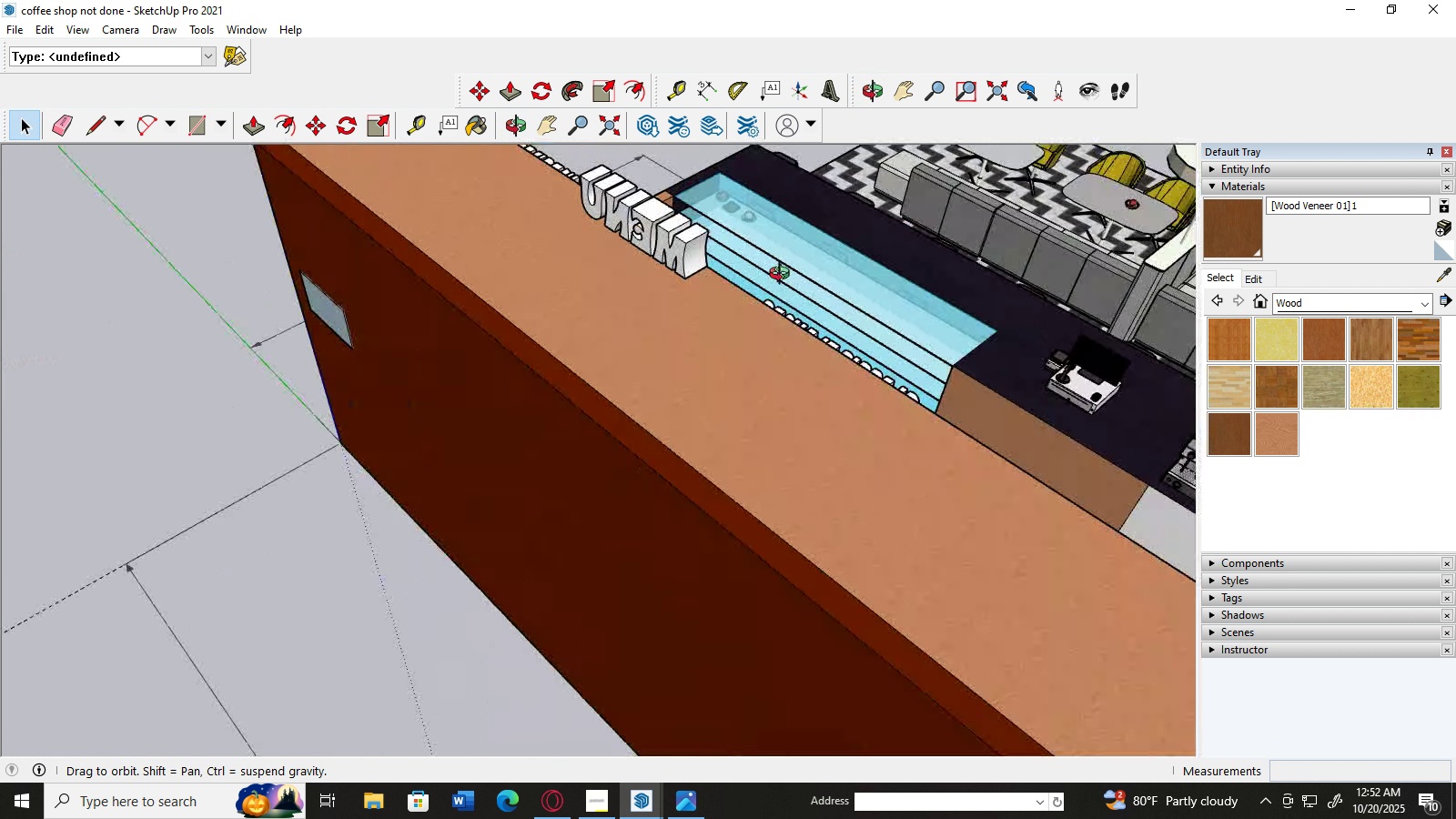 
scroll: coordinate [727, 267], scroll_direction: up, amount: 2.0
 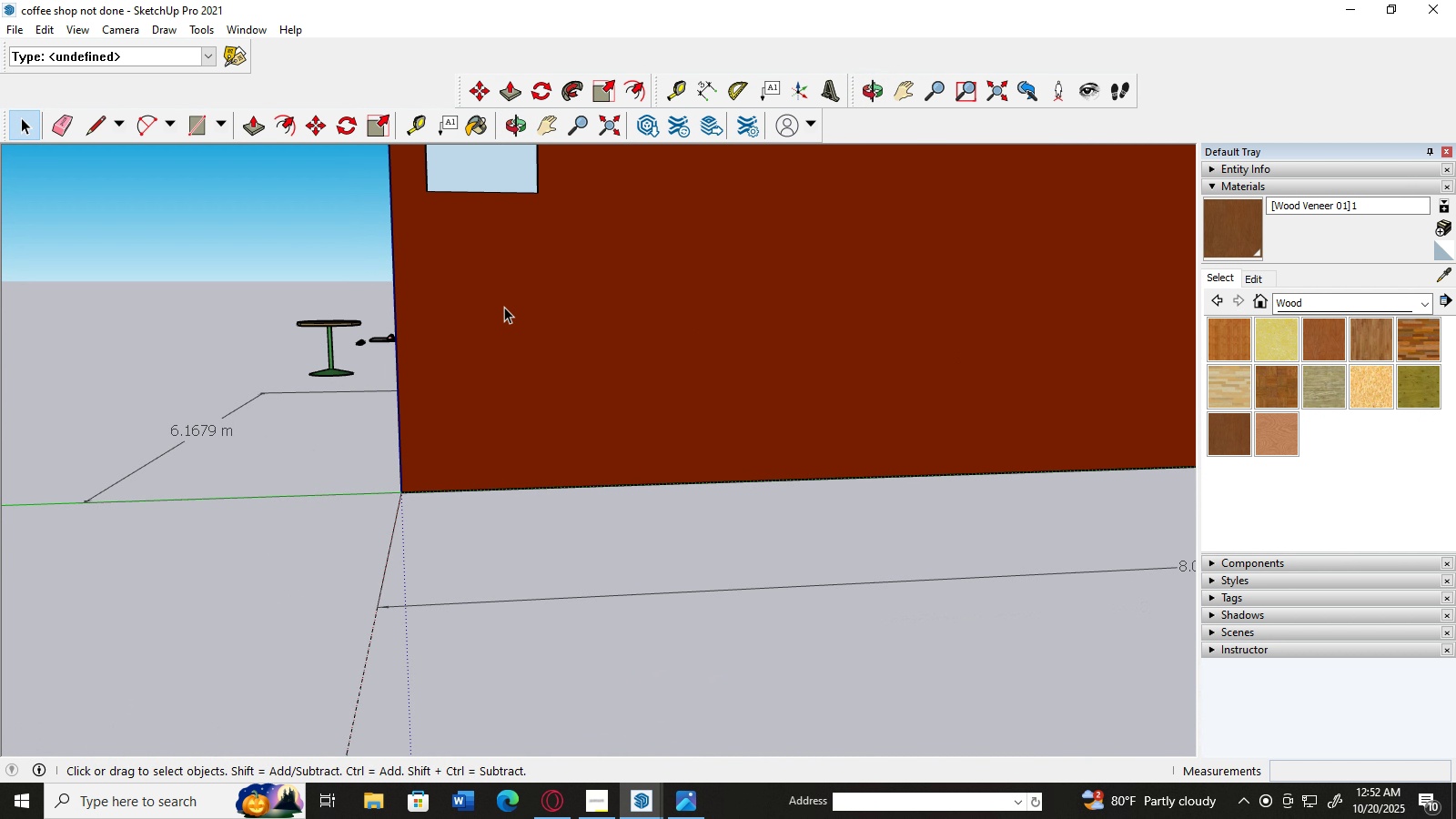 
scroll: coordinate [579, 304], scroll_direction: down, amount: 8.0
 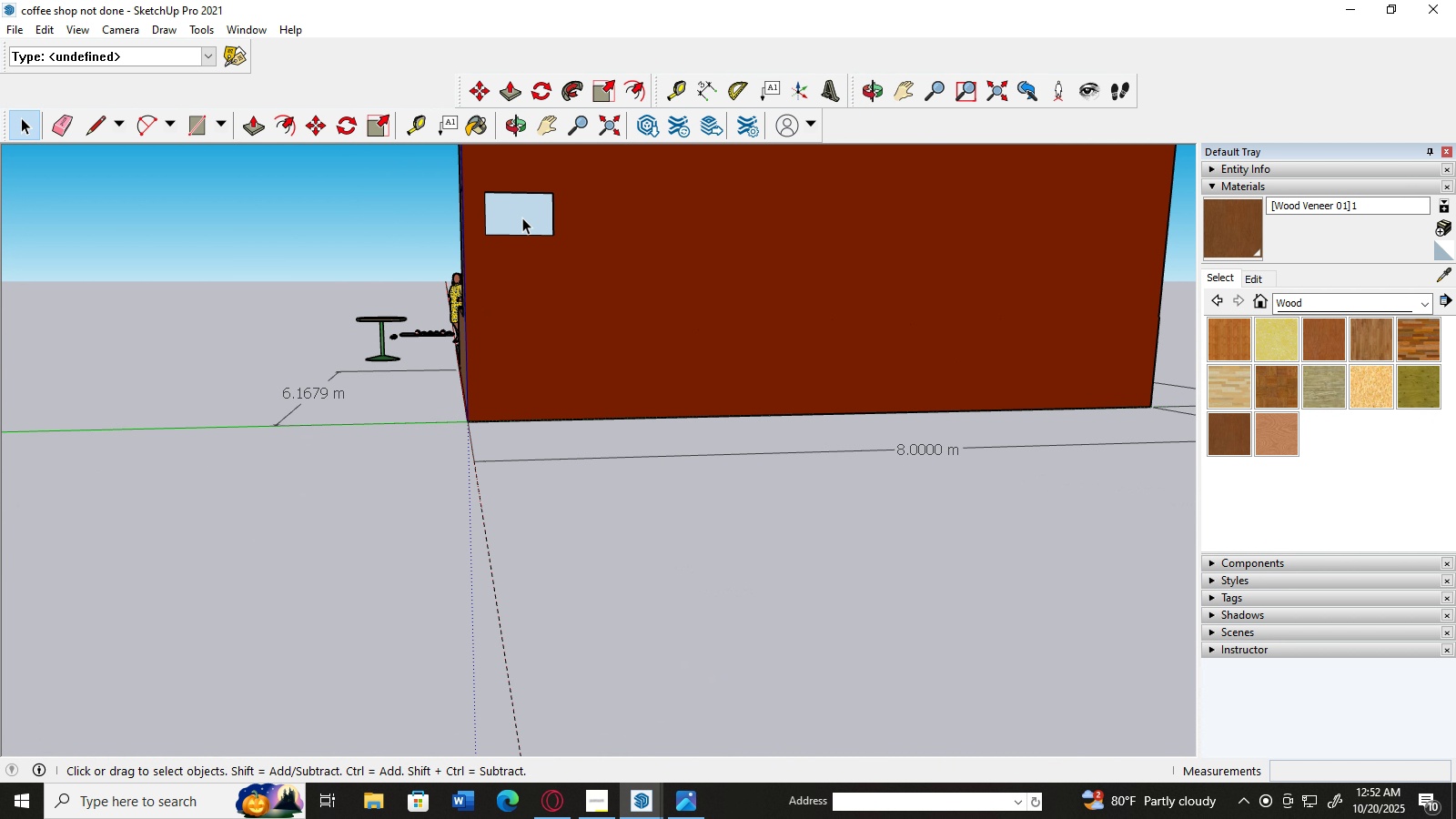 
left_click([521, 214])
 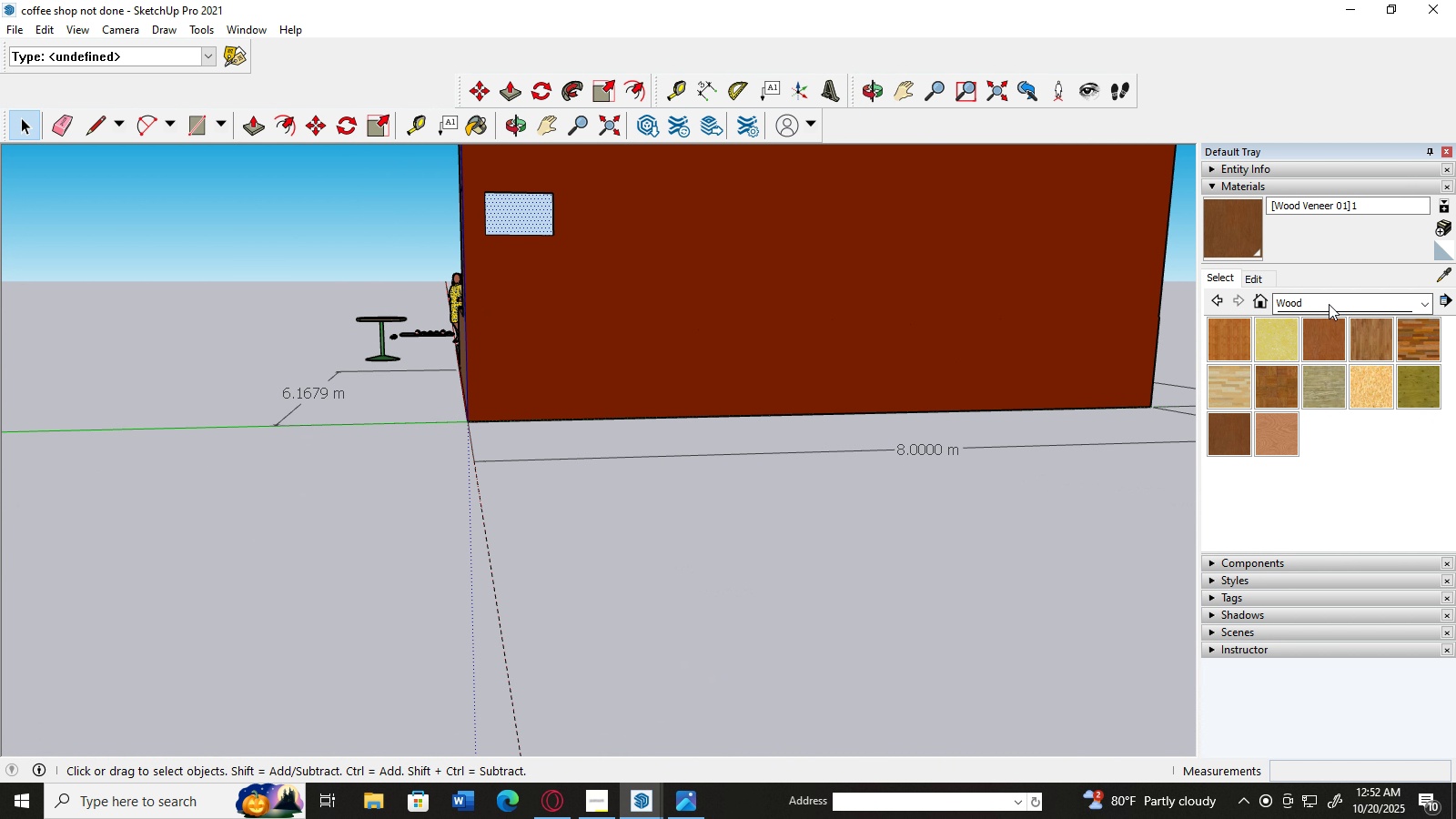 
left_click([1329, 304])
 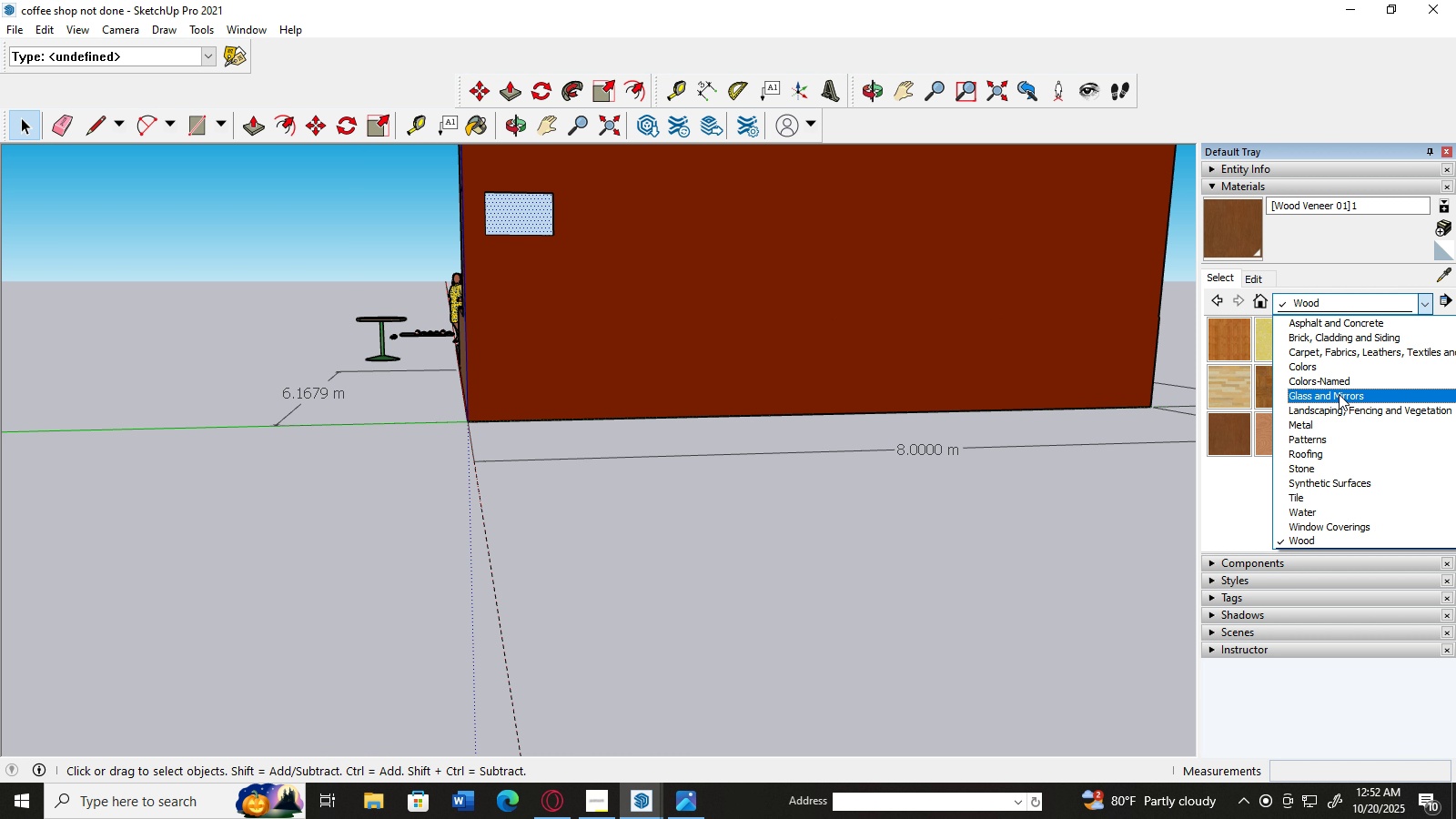 
left_click([1339, 369])
 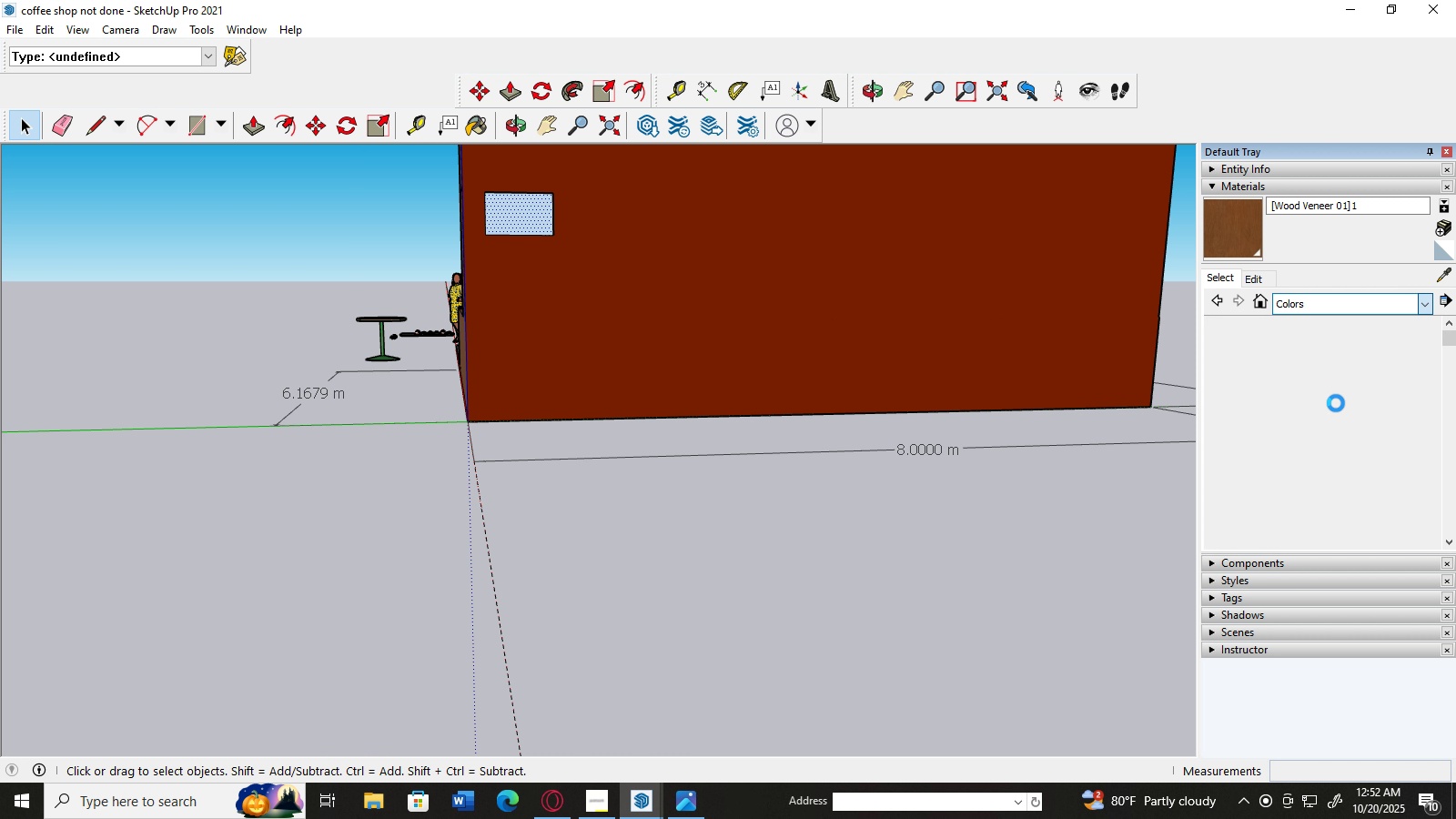 
mouse_move([1311, 427])
 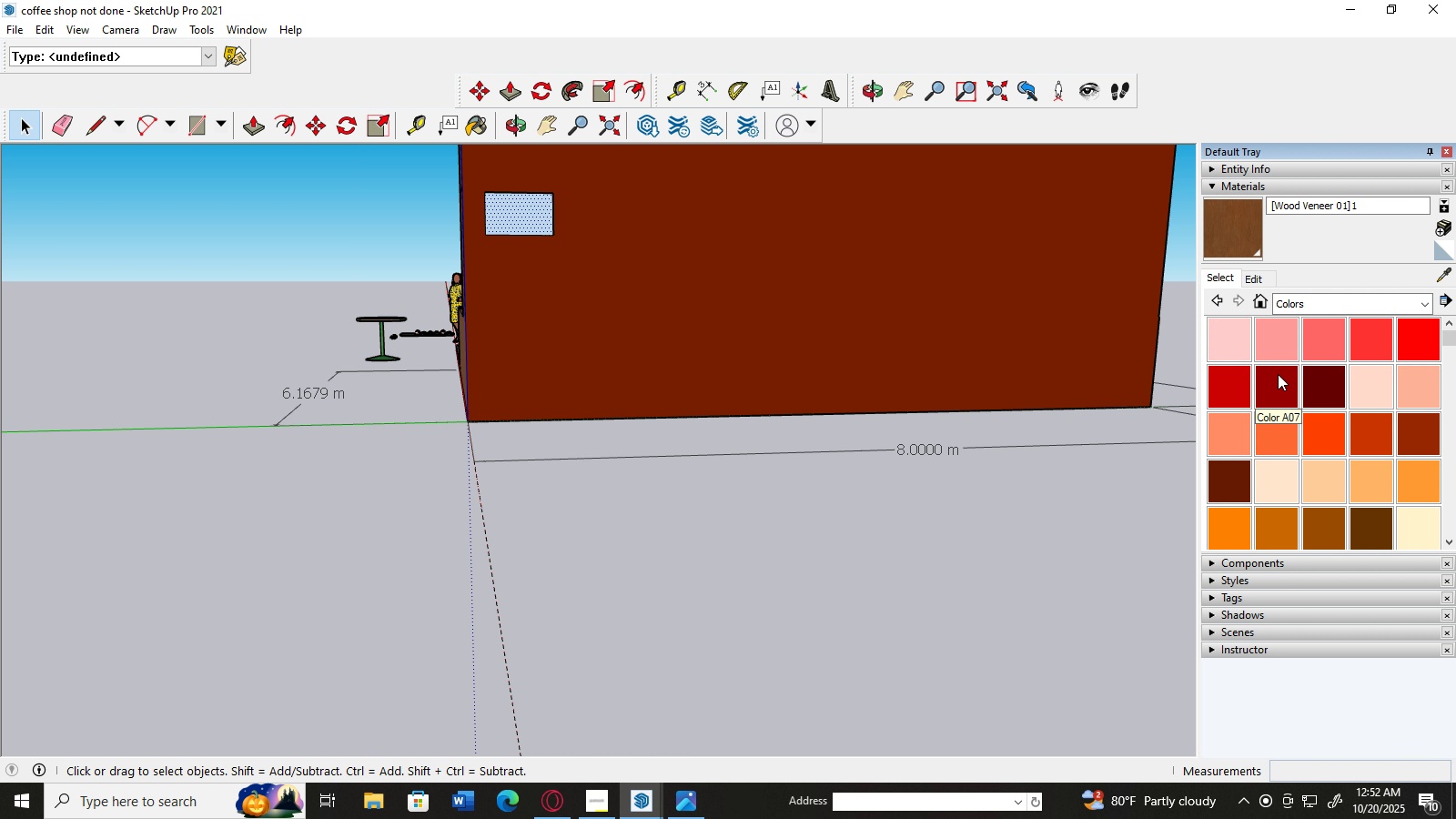 
left_click([1278, 374])
 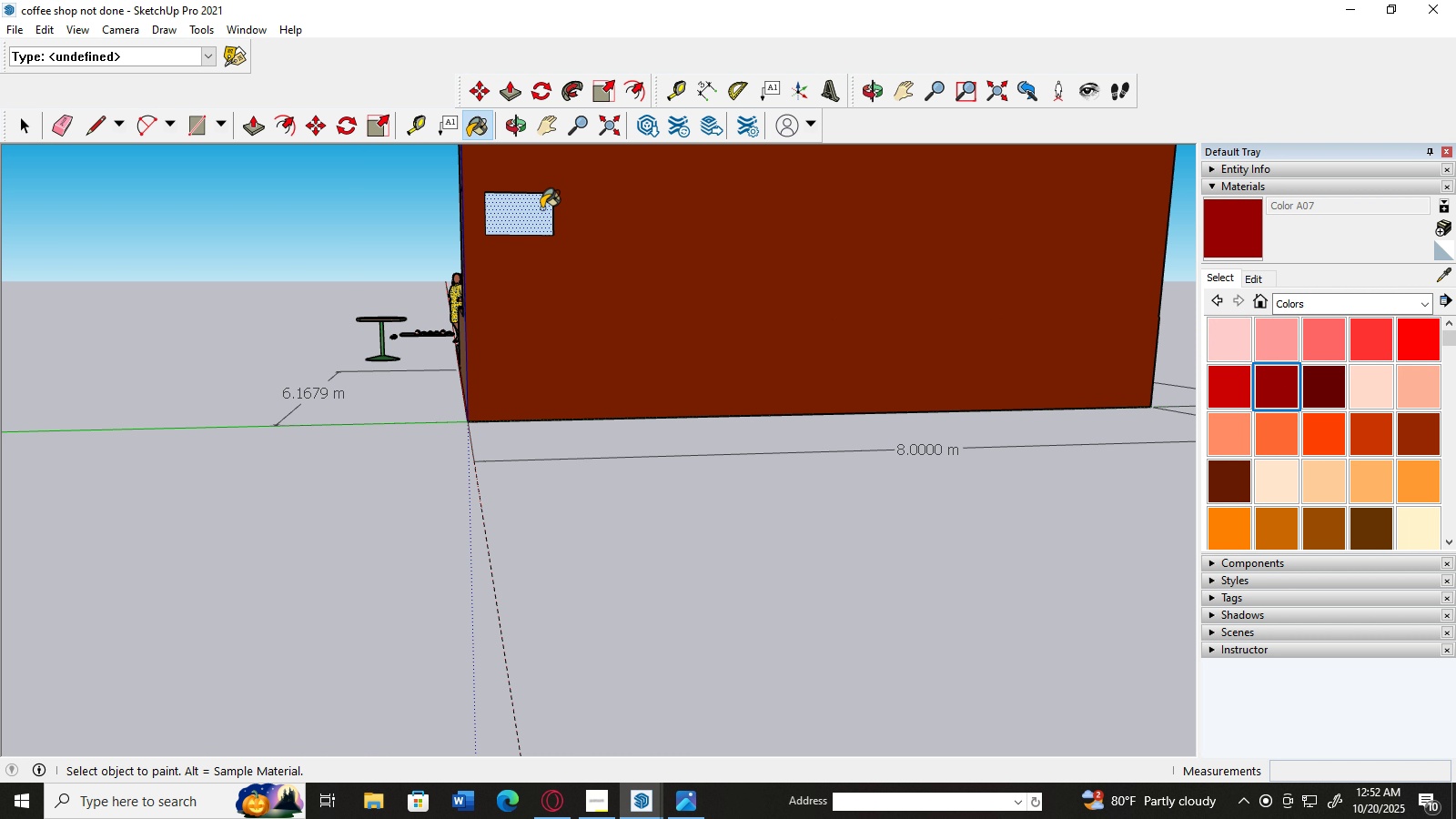 
left_click([540, 211])
 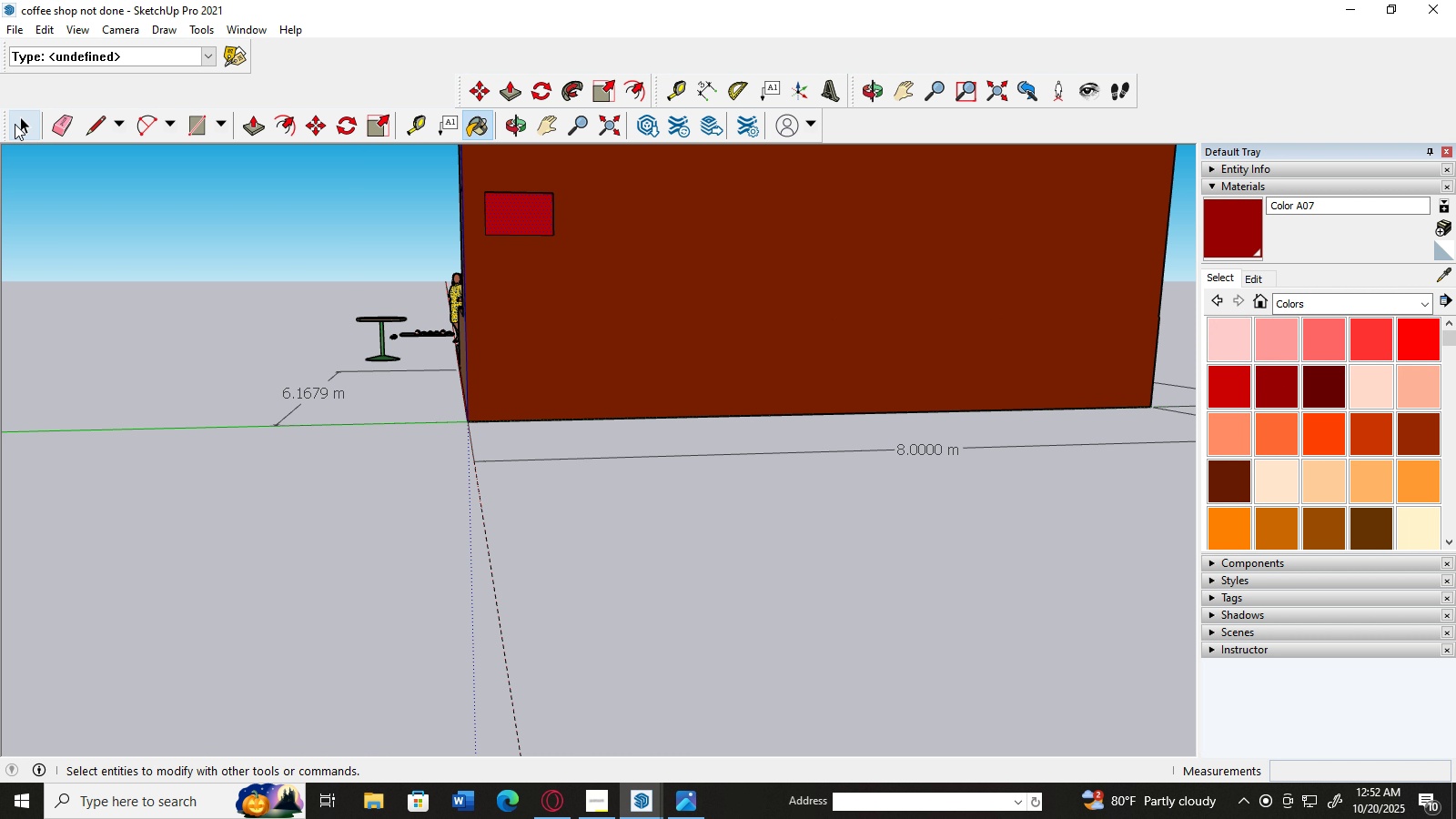 
left_click([19, 121])
 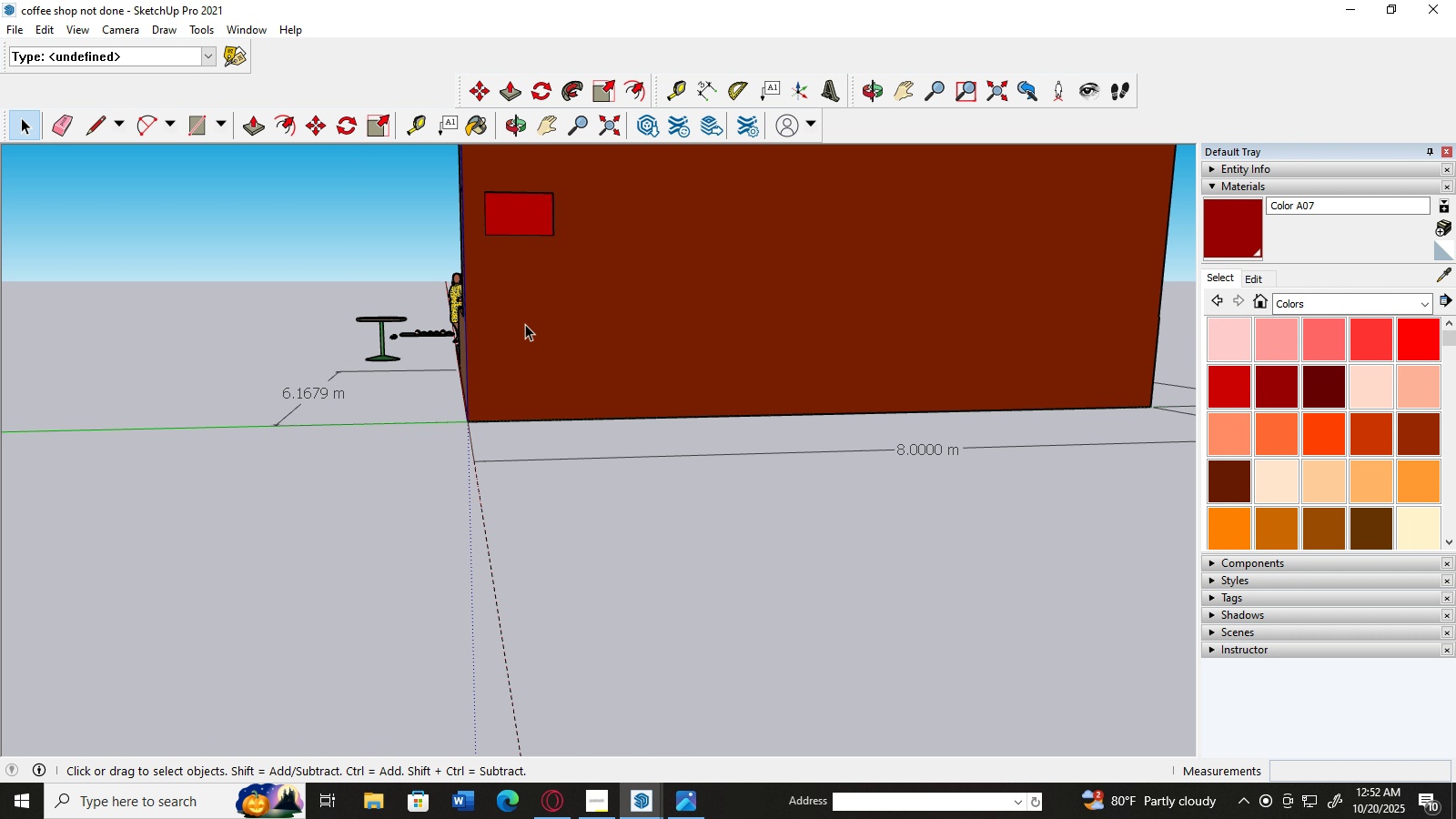 
scroll: coordinate [535, 310], scroll_direction: up, amount: 2.0
 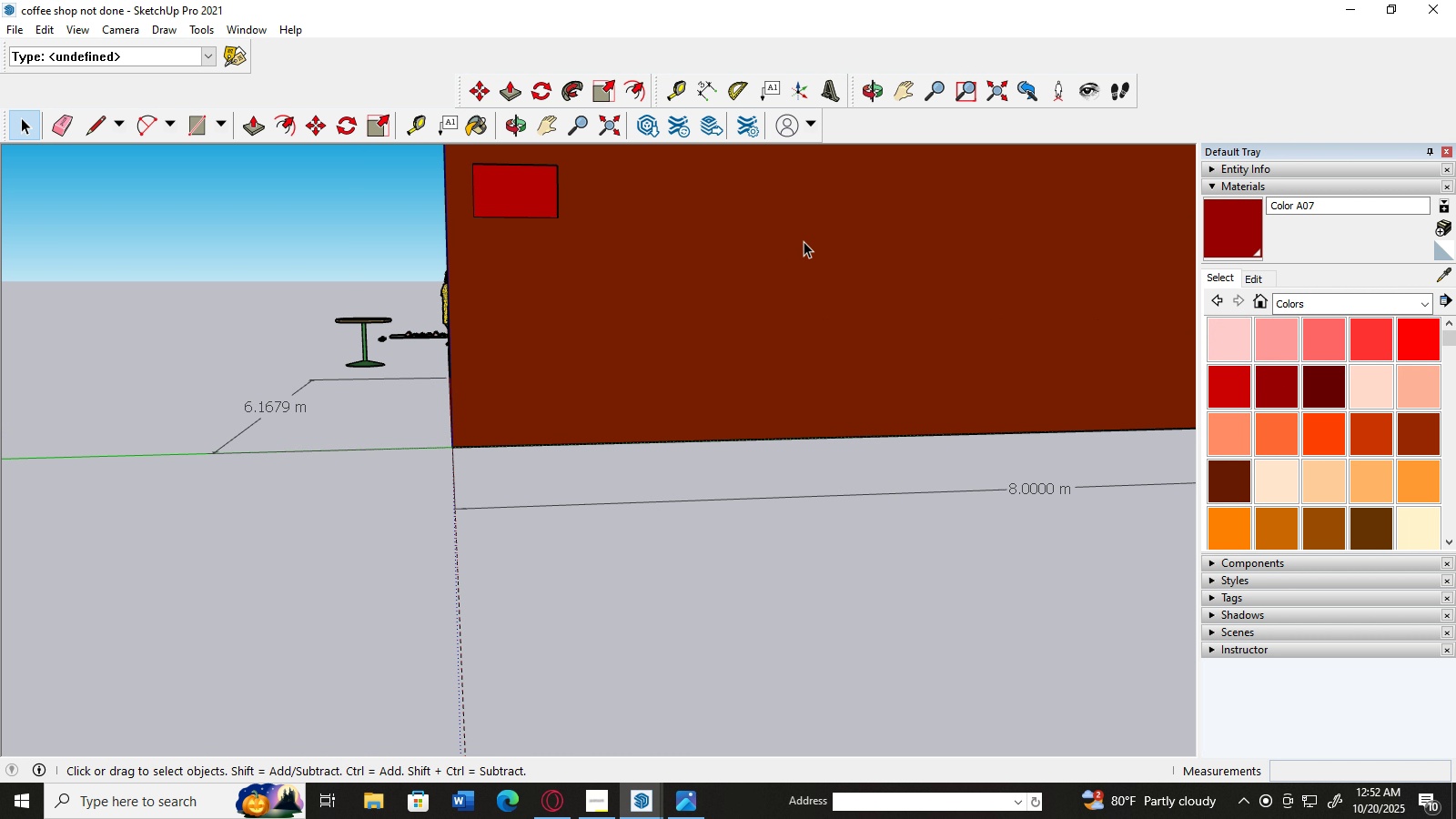 
left_click([804, 241])
 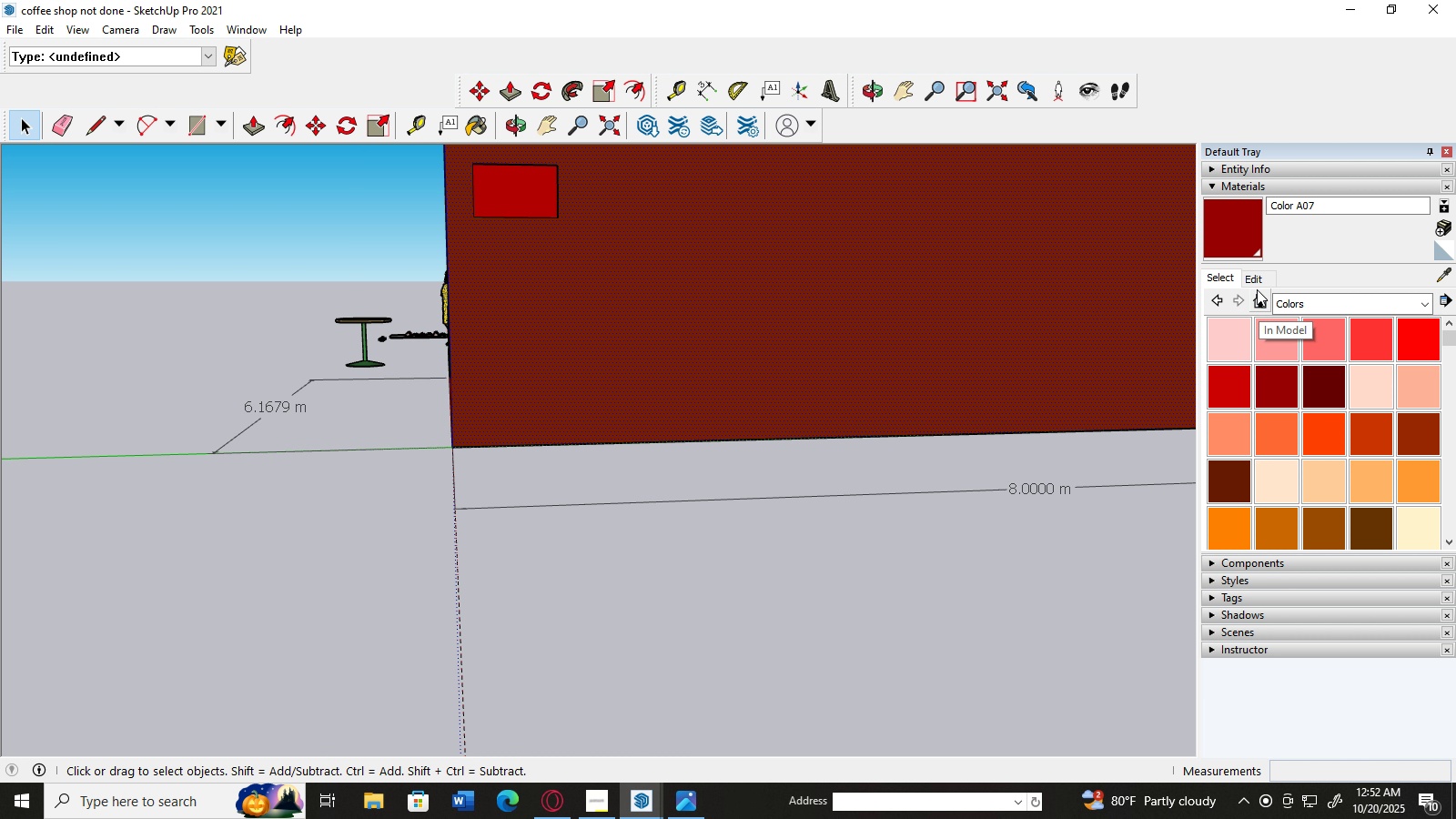 
left_click([1257, 281])
 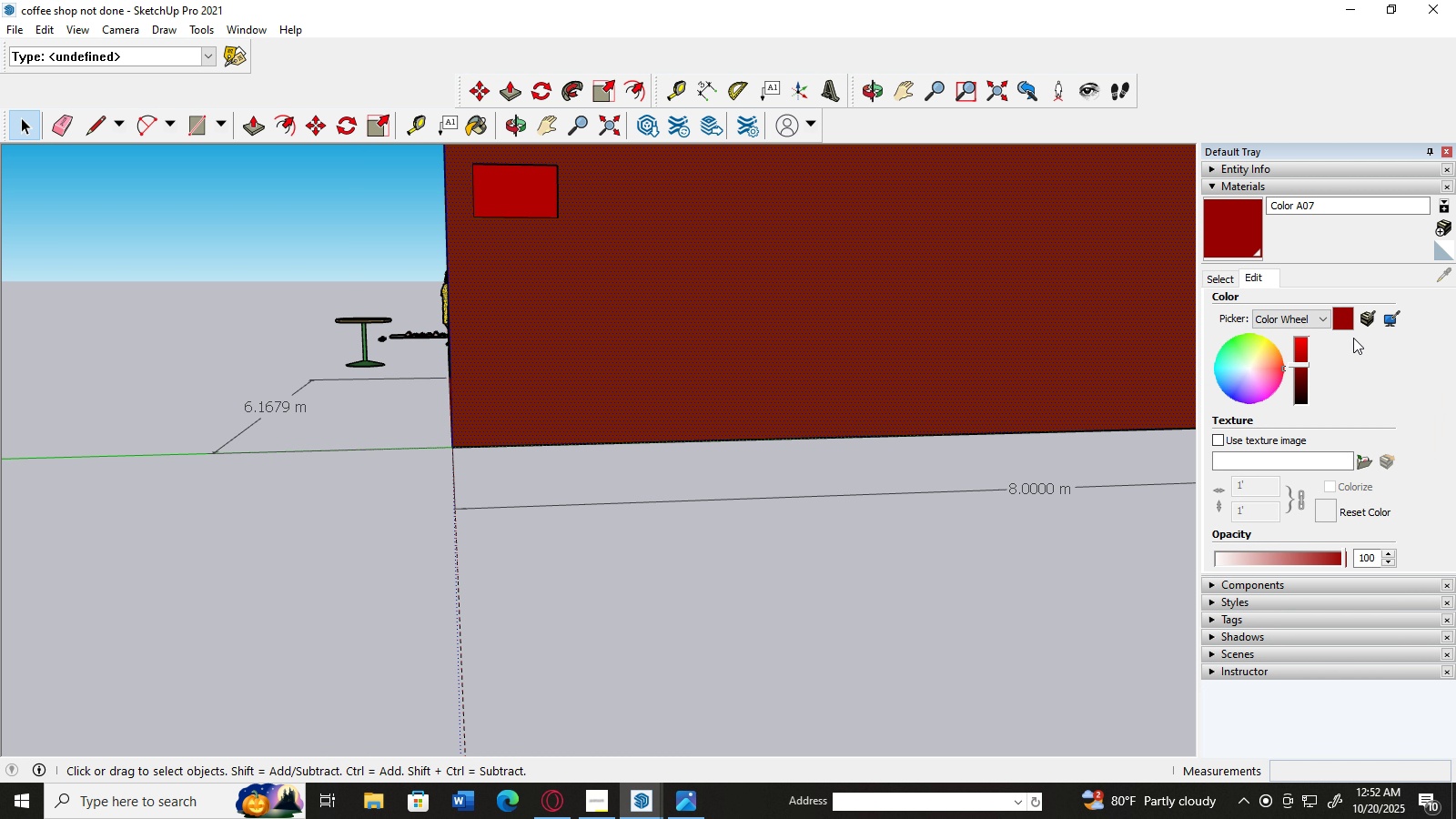 
left_click([1390, 323])
 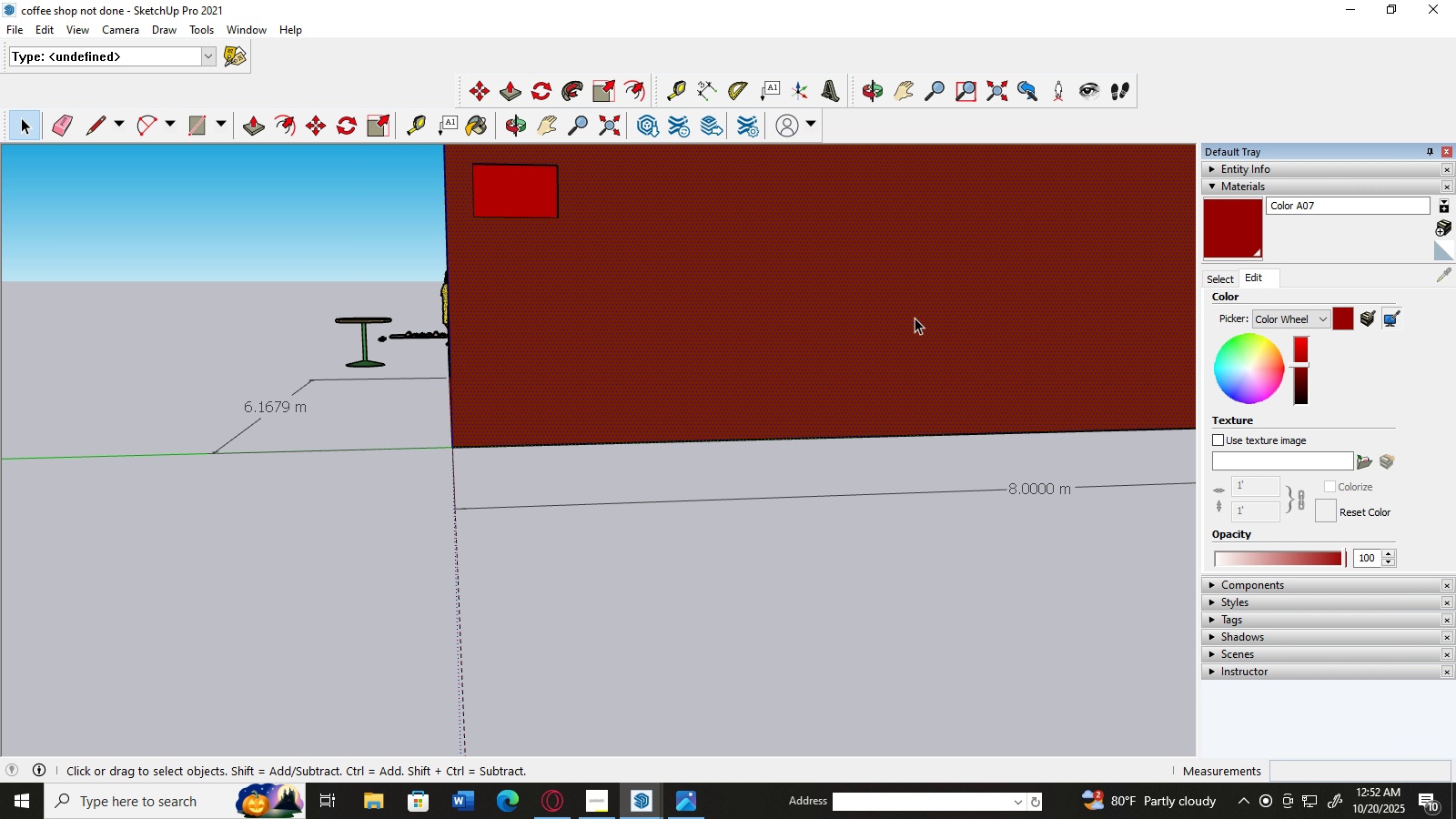 
left_click([915, 318])
 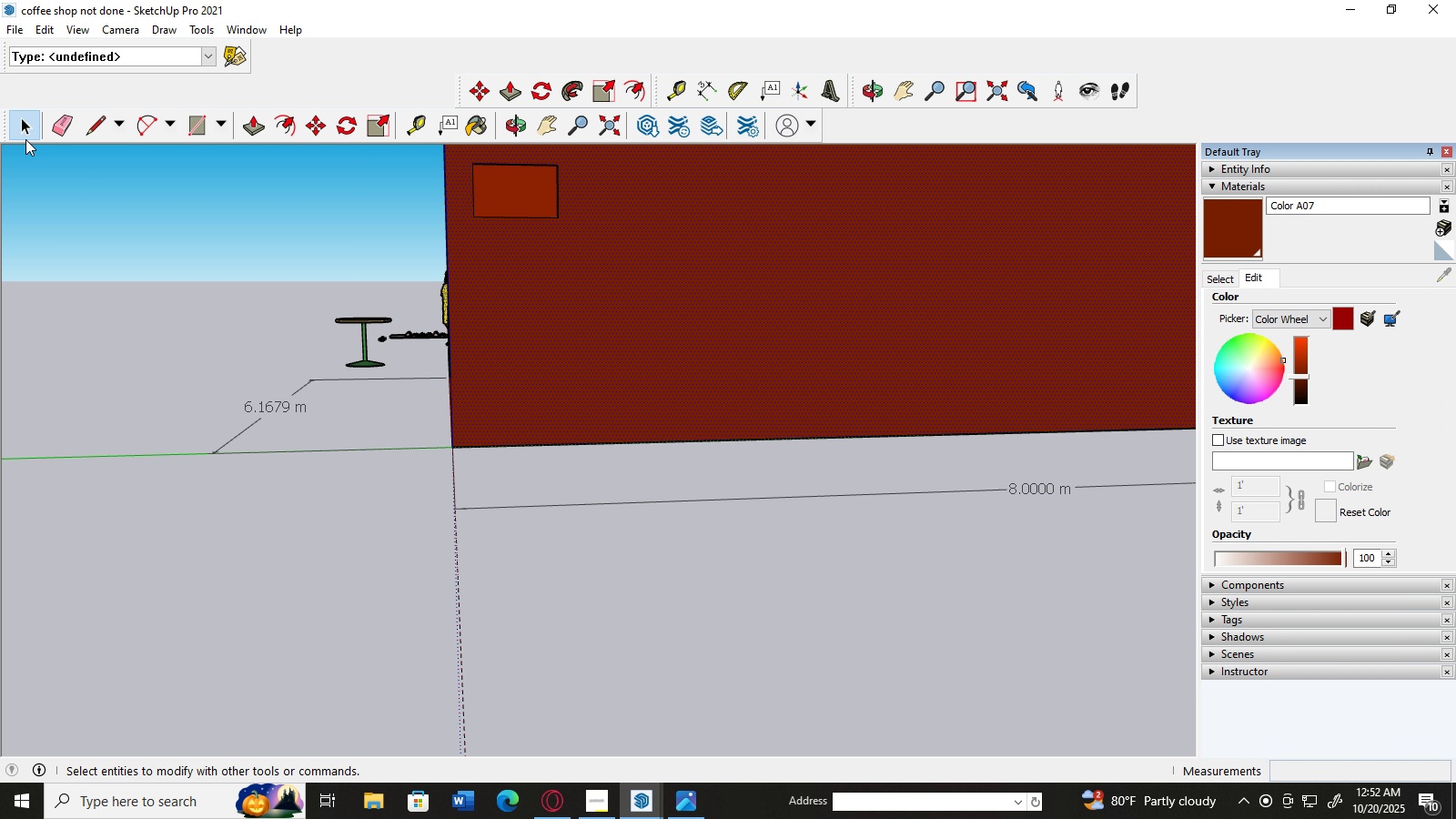 
left_click([42, 224])
 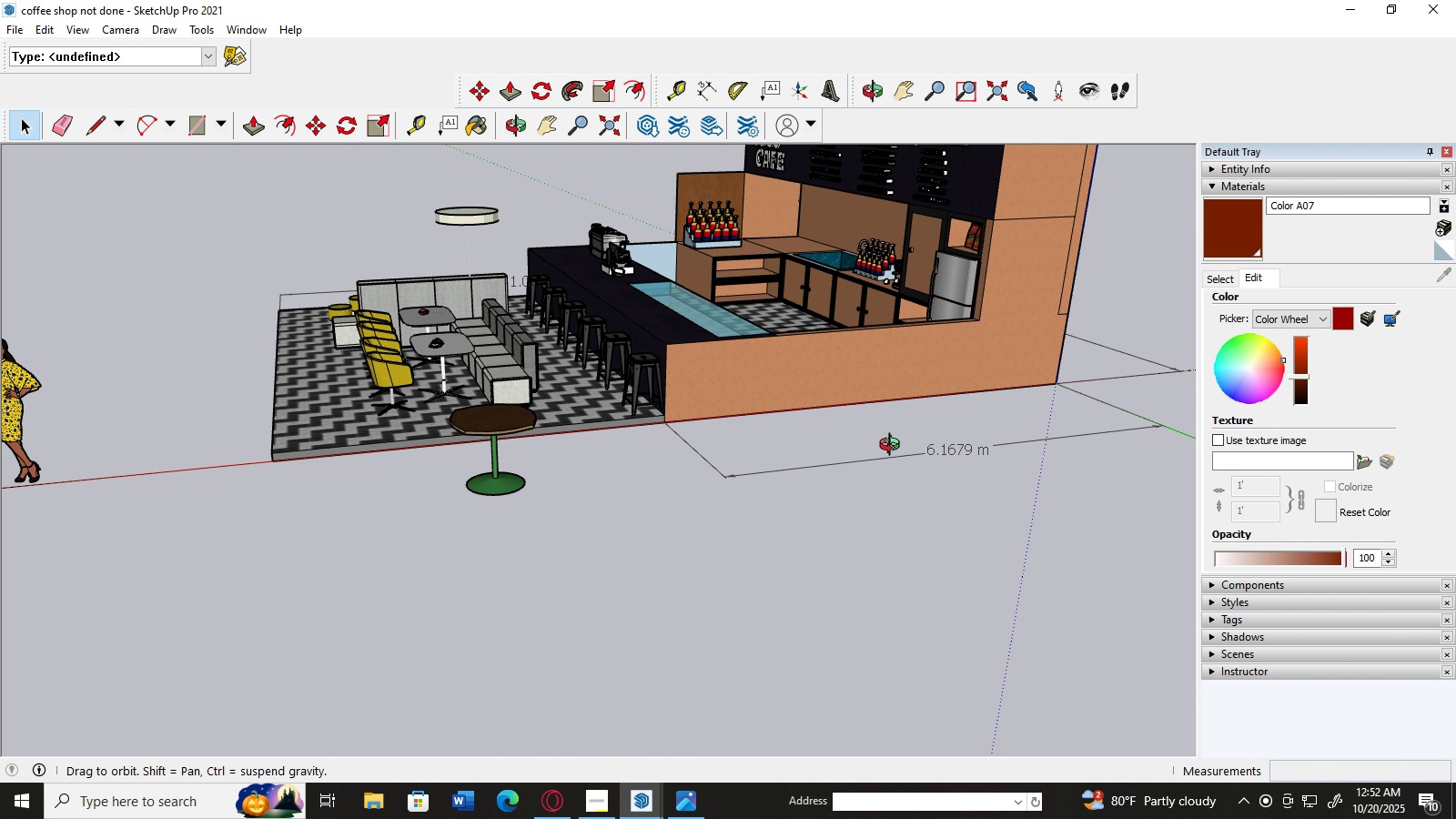 
scroll: coordinate [942, 425], scroll_direction: down, amount: 2.0
 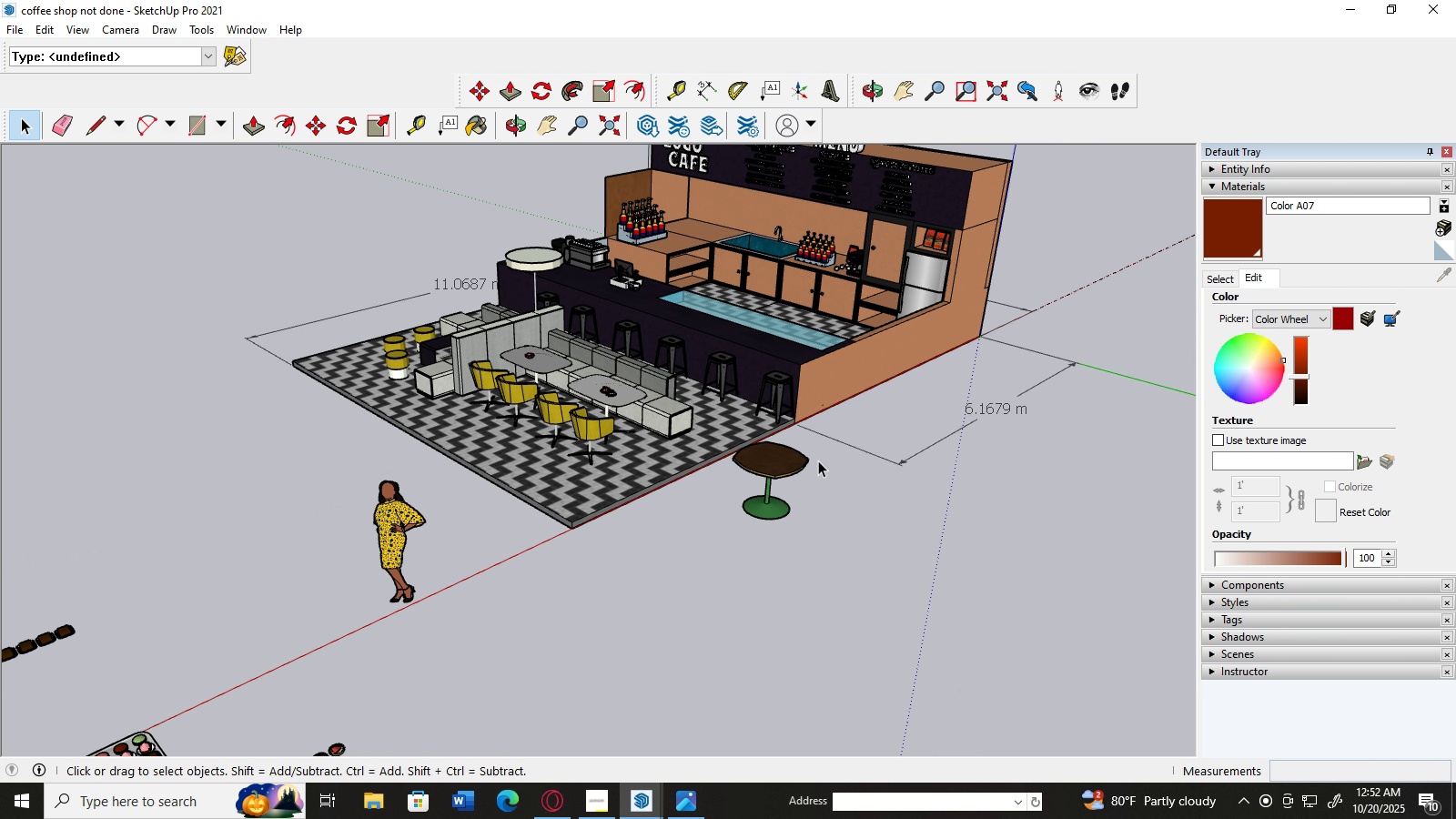 
scroll: coordinate [750, 568], scroll_direction: up, amount: 4.0
 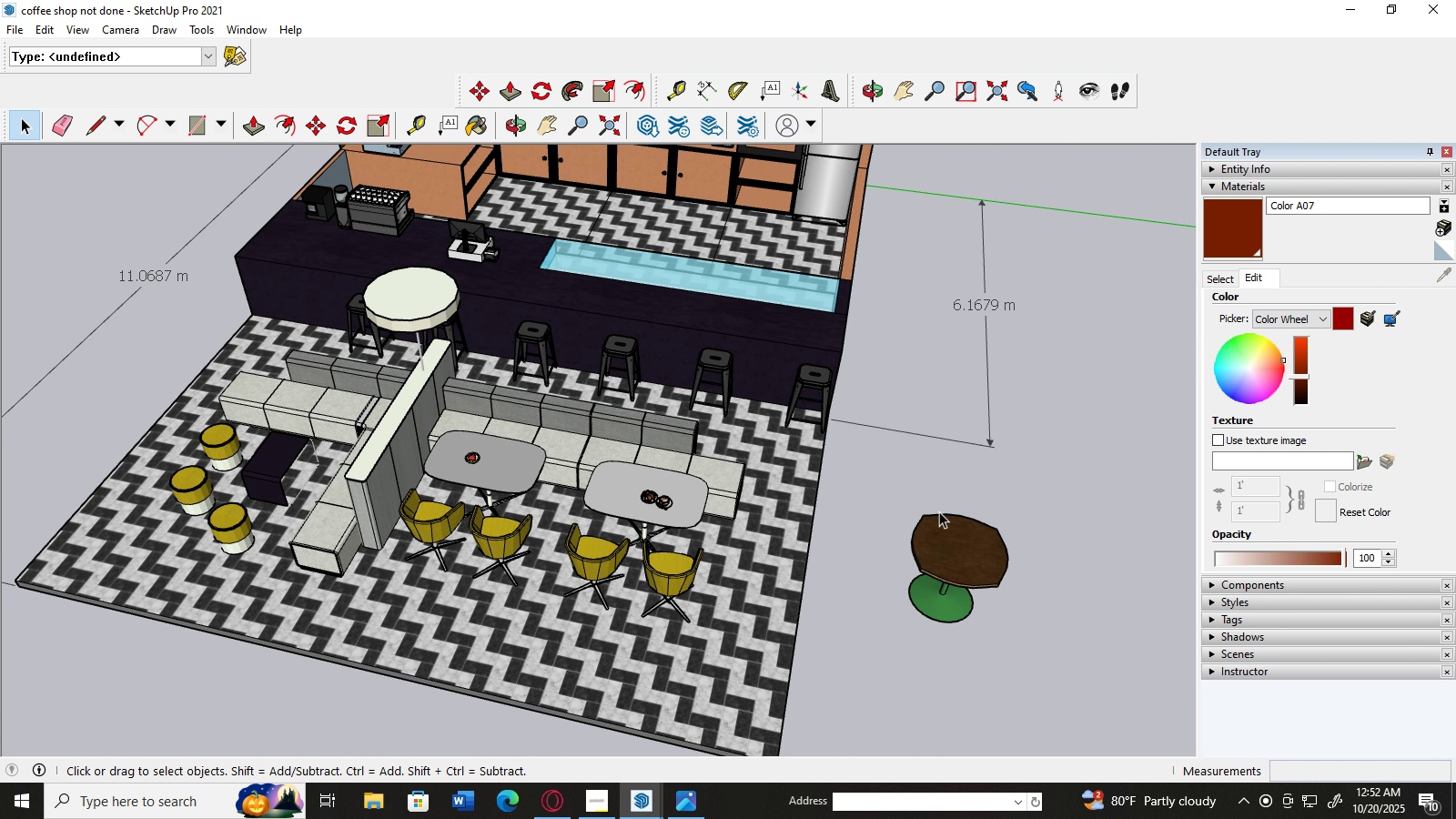 
left_click([945, 536])
 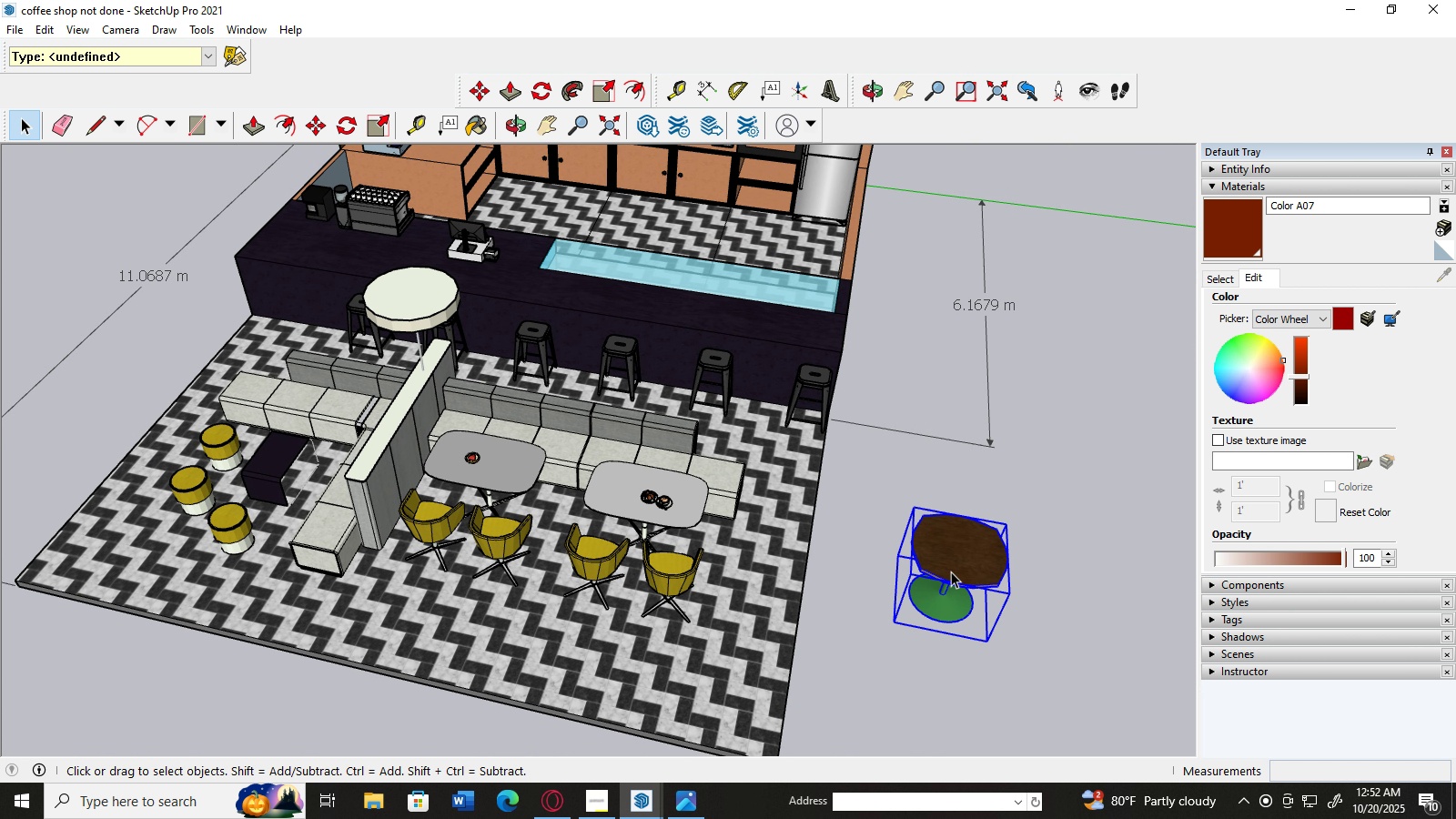 
key(Delete)
 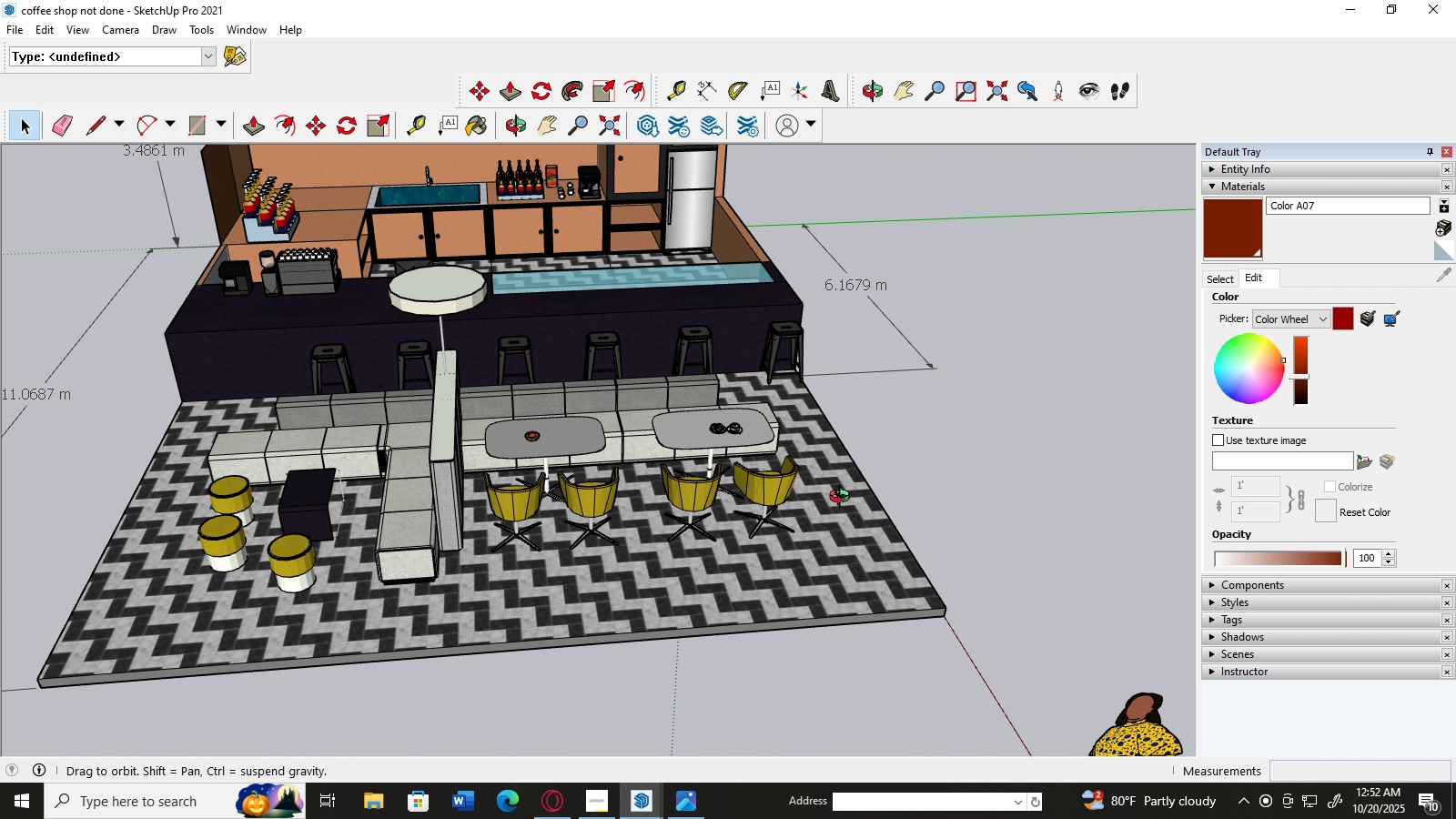 
scroll: coordinate [460, 473], scroll_direction: up, amount: 3.0
 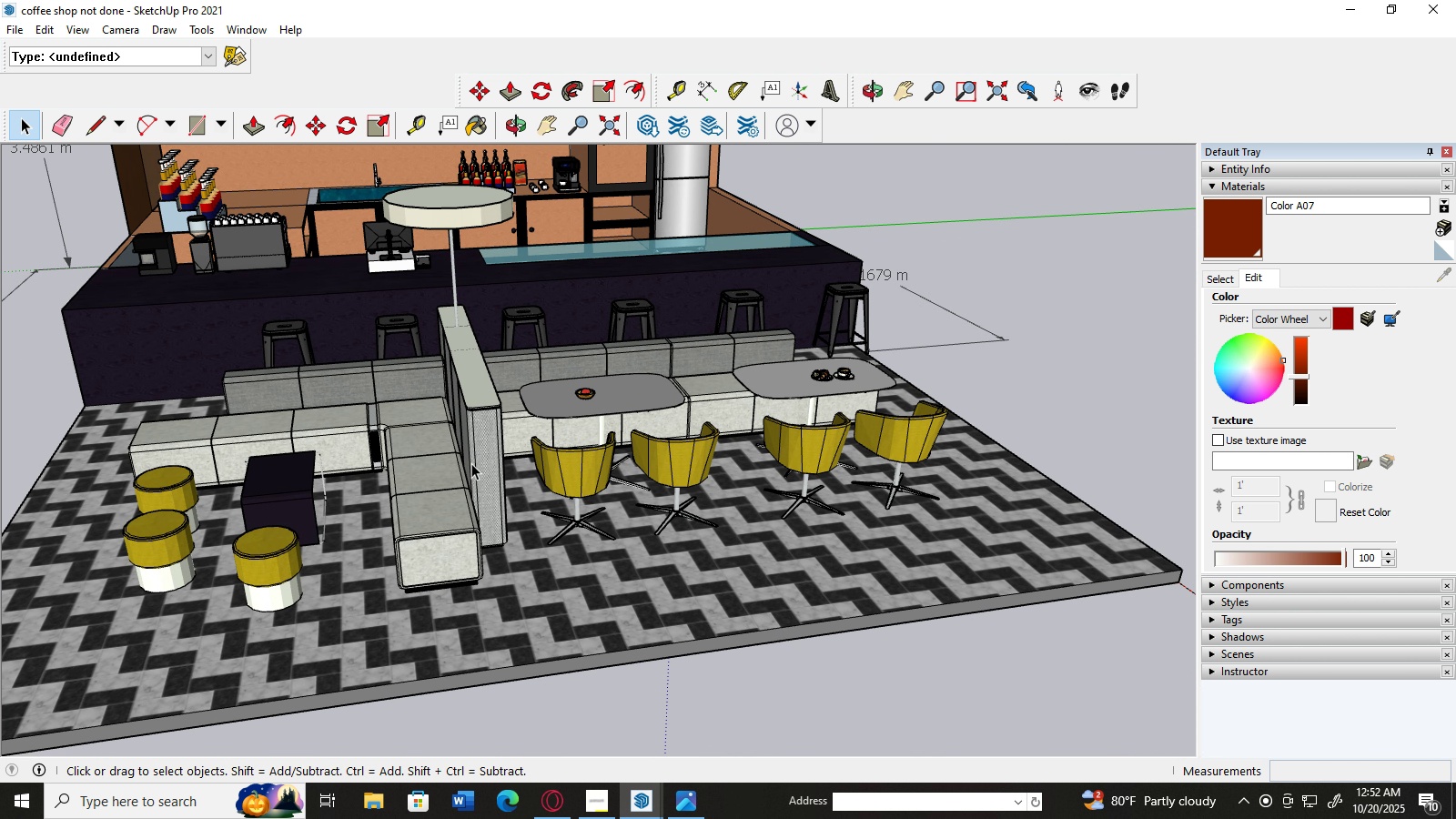 
left_click([471, 463])
 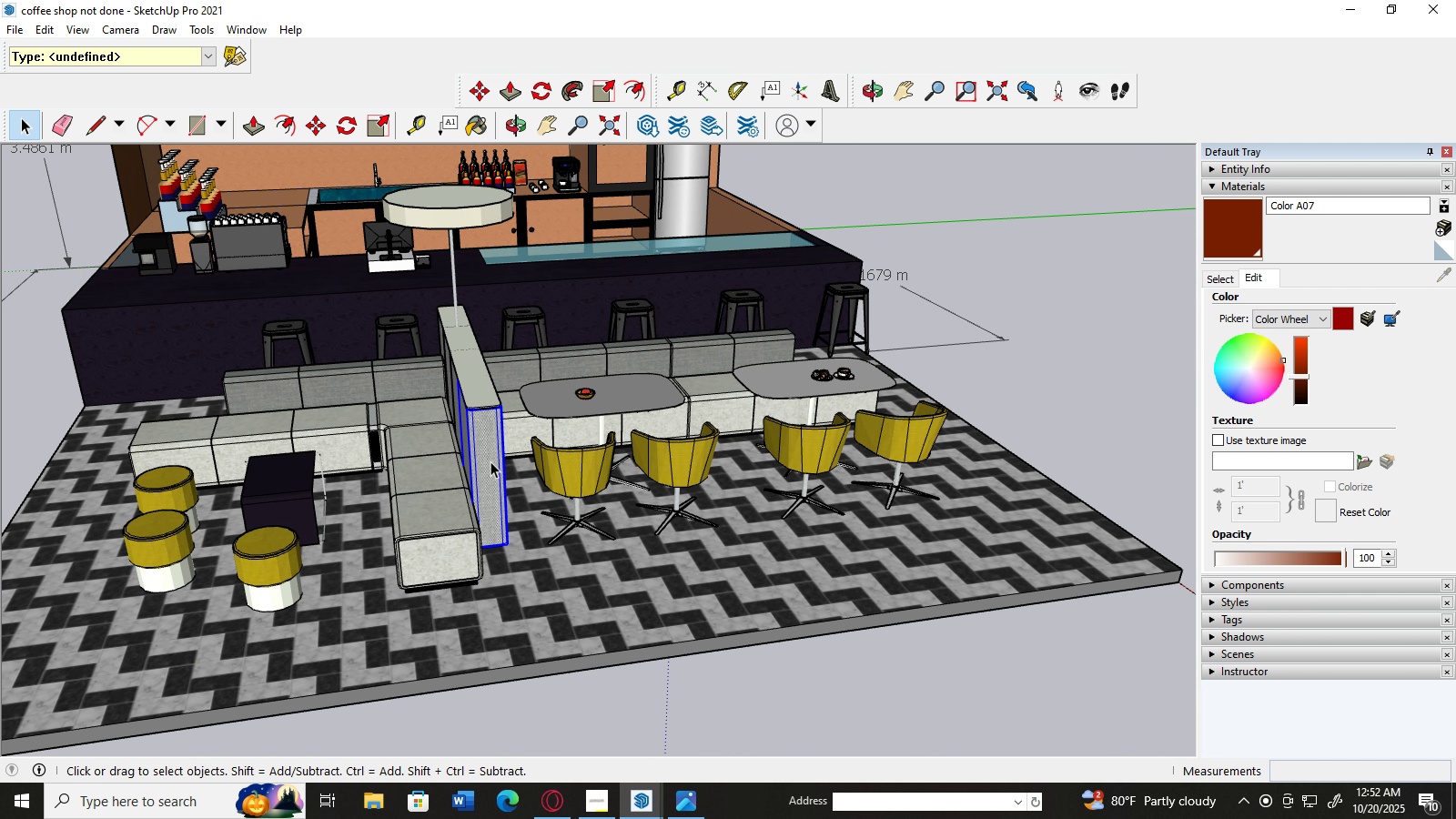 
scroll: coordinate [490, 461], scroll_direction: up, amount: 7.0
 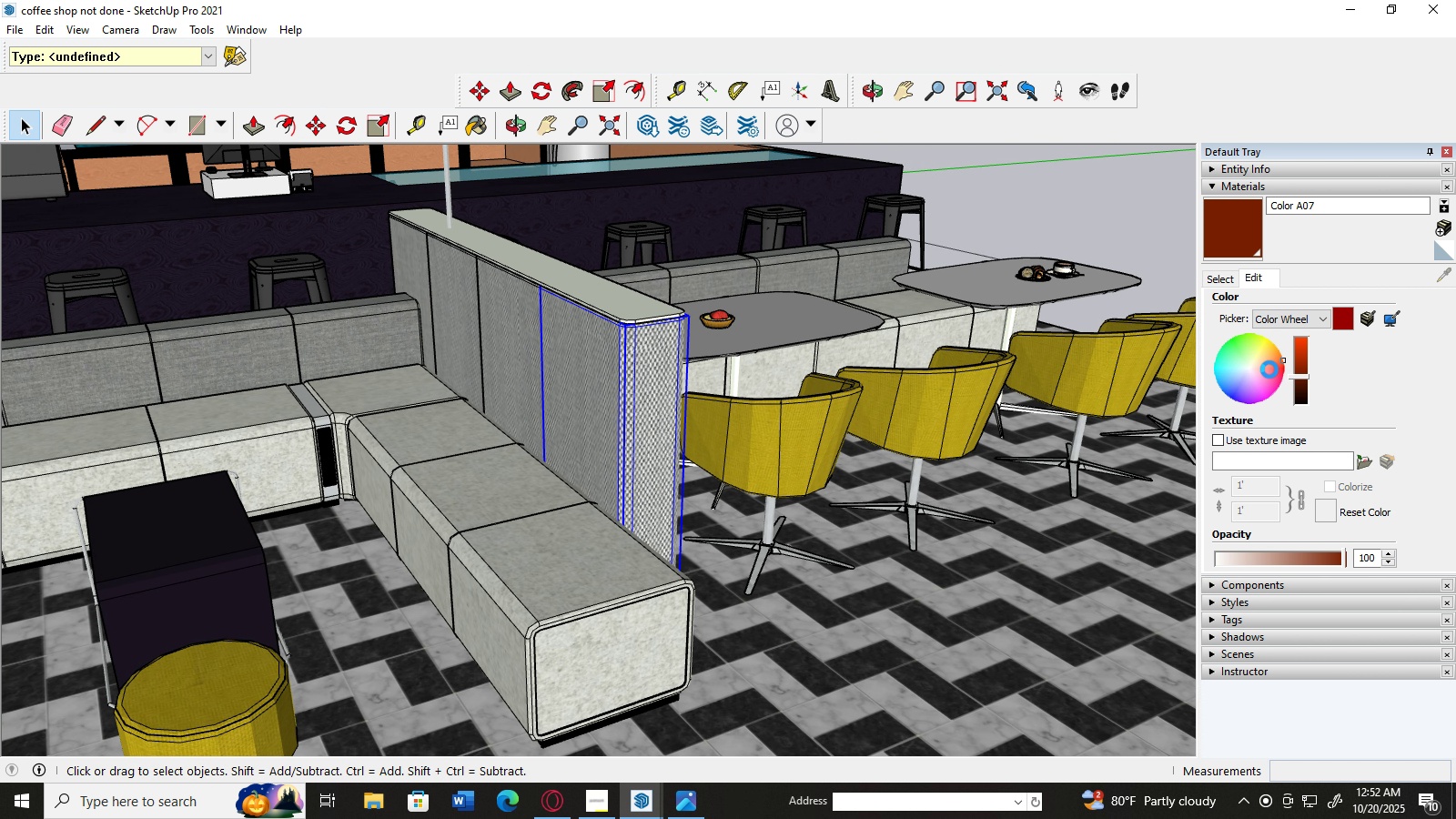 
left_click_drag(start_coordinate=[1282, 365], to_coordinate=[1257, 379])
 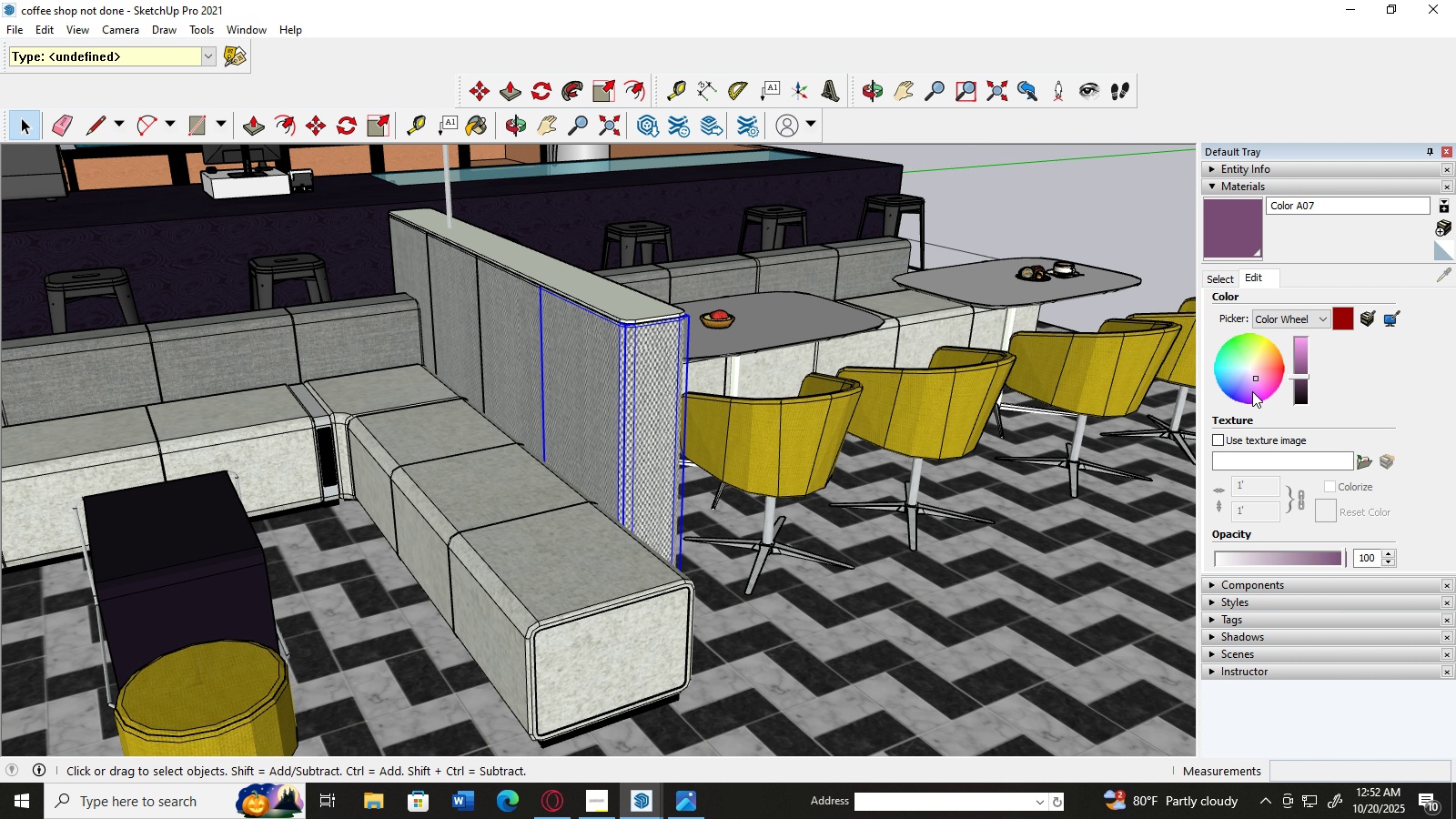 
left_click_drag(start_coordinate=[1256, 378], to_coordinate=[1267, 375])
 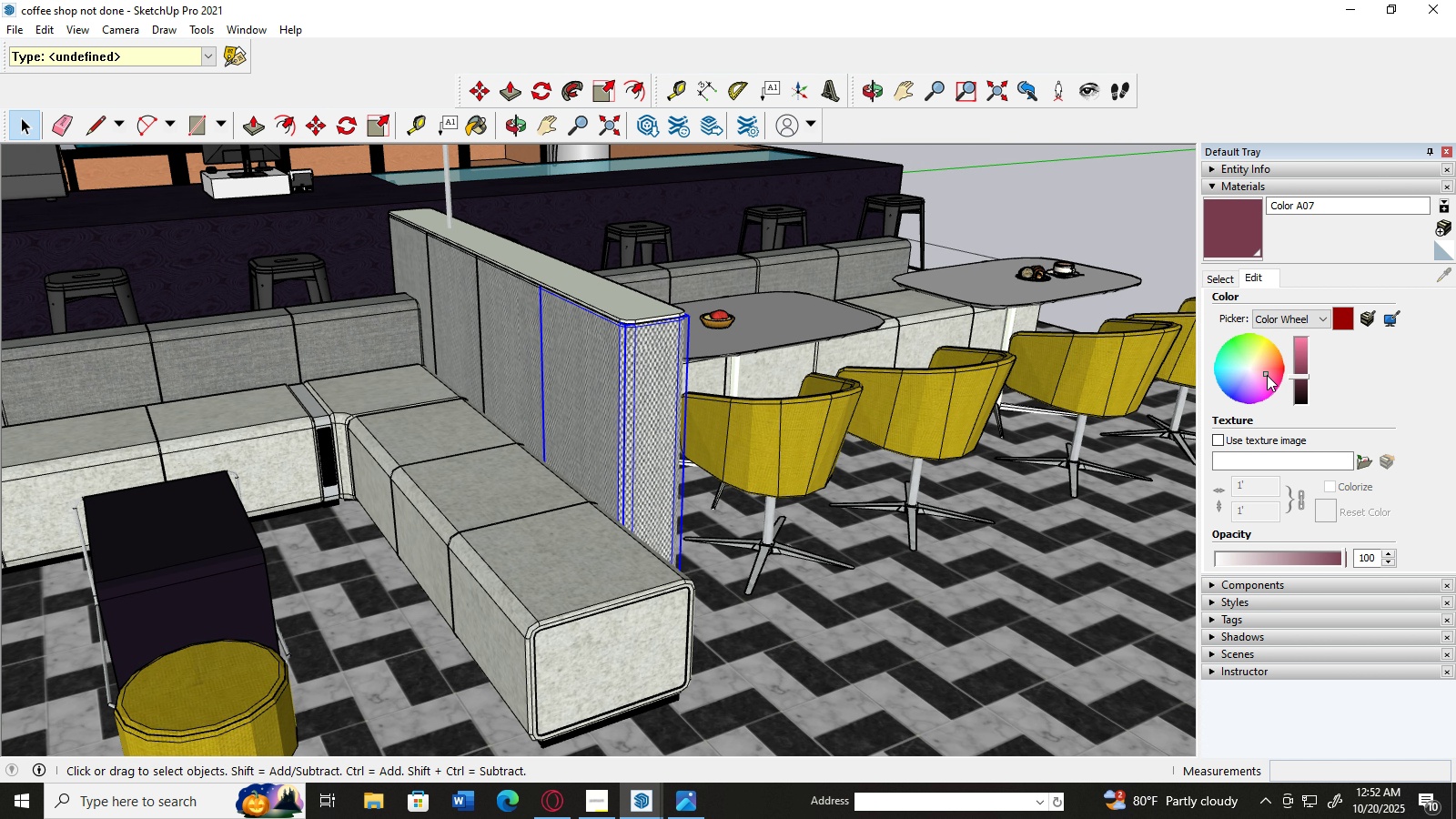 
left_click_drag(start_coordinate=[1267, 375], to_coordinate=[1273, 371])
 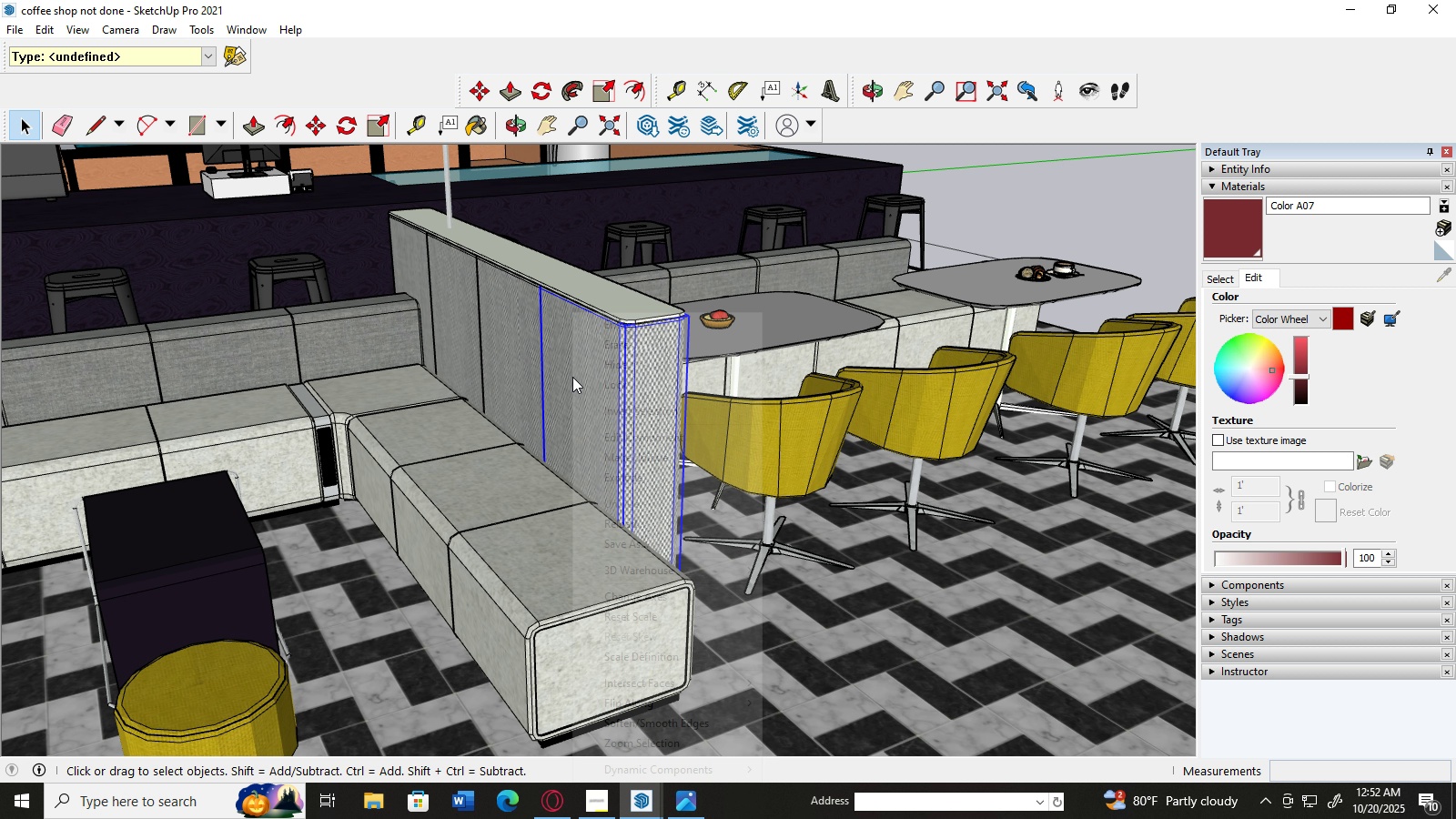 
right_click([572, 377])
 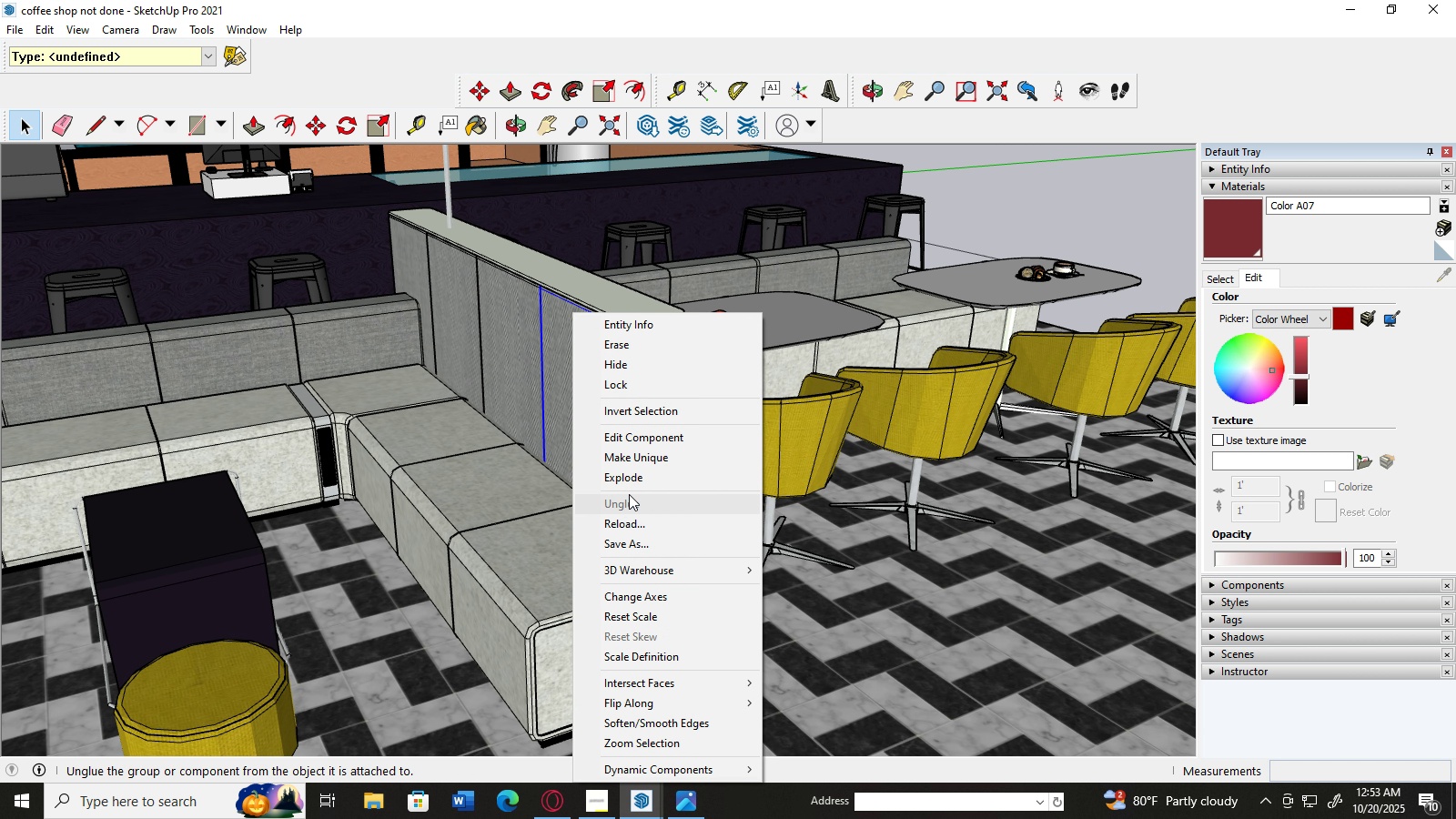 
left_click([641, 482])
 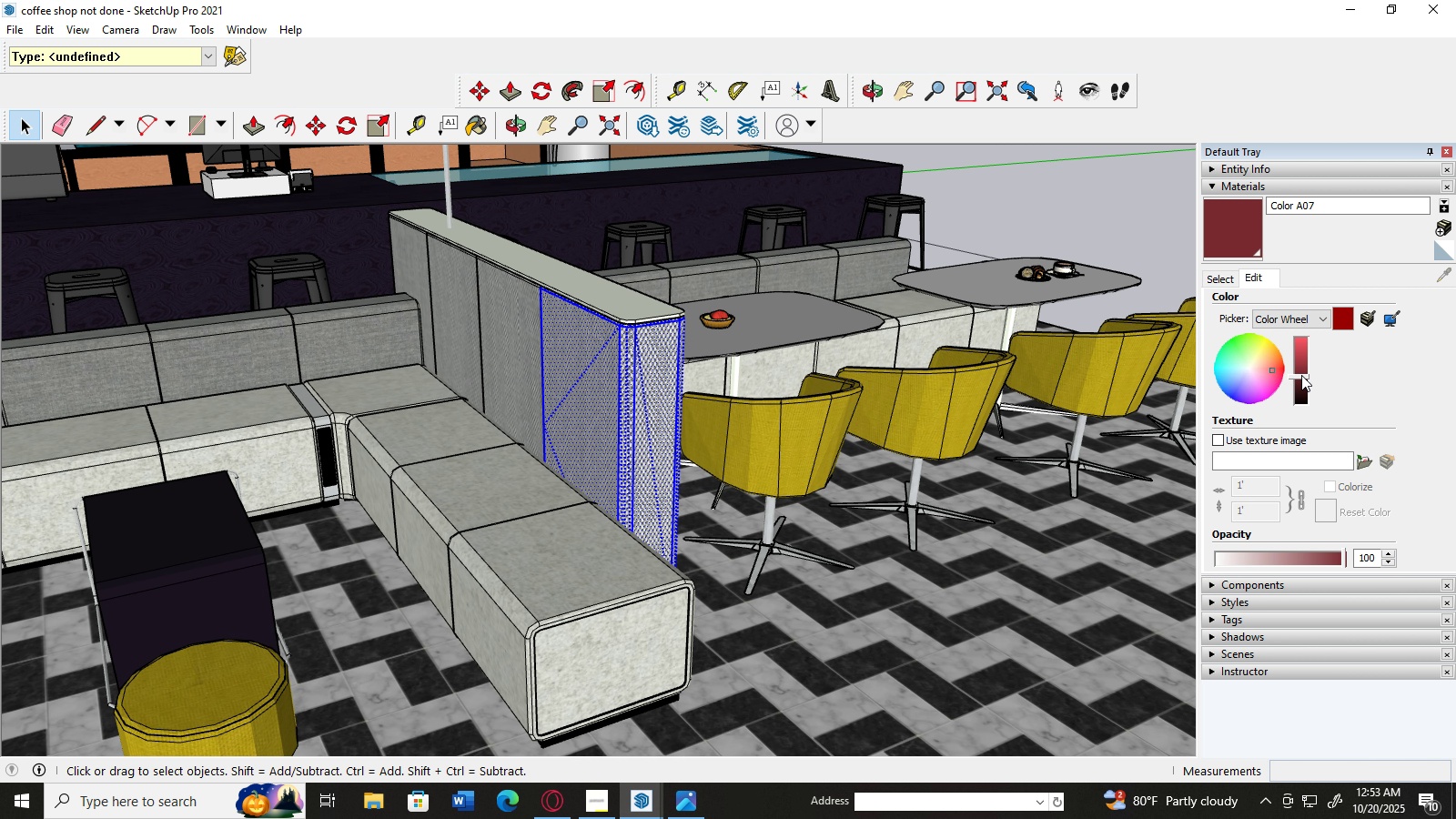 
left_click_drag(start_coordinate=[1301, 374], to_coordinate=[1301, 390])
 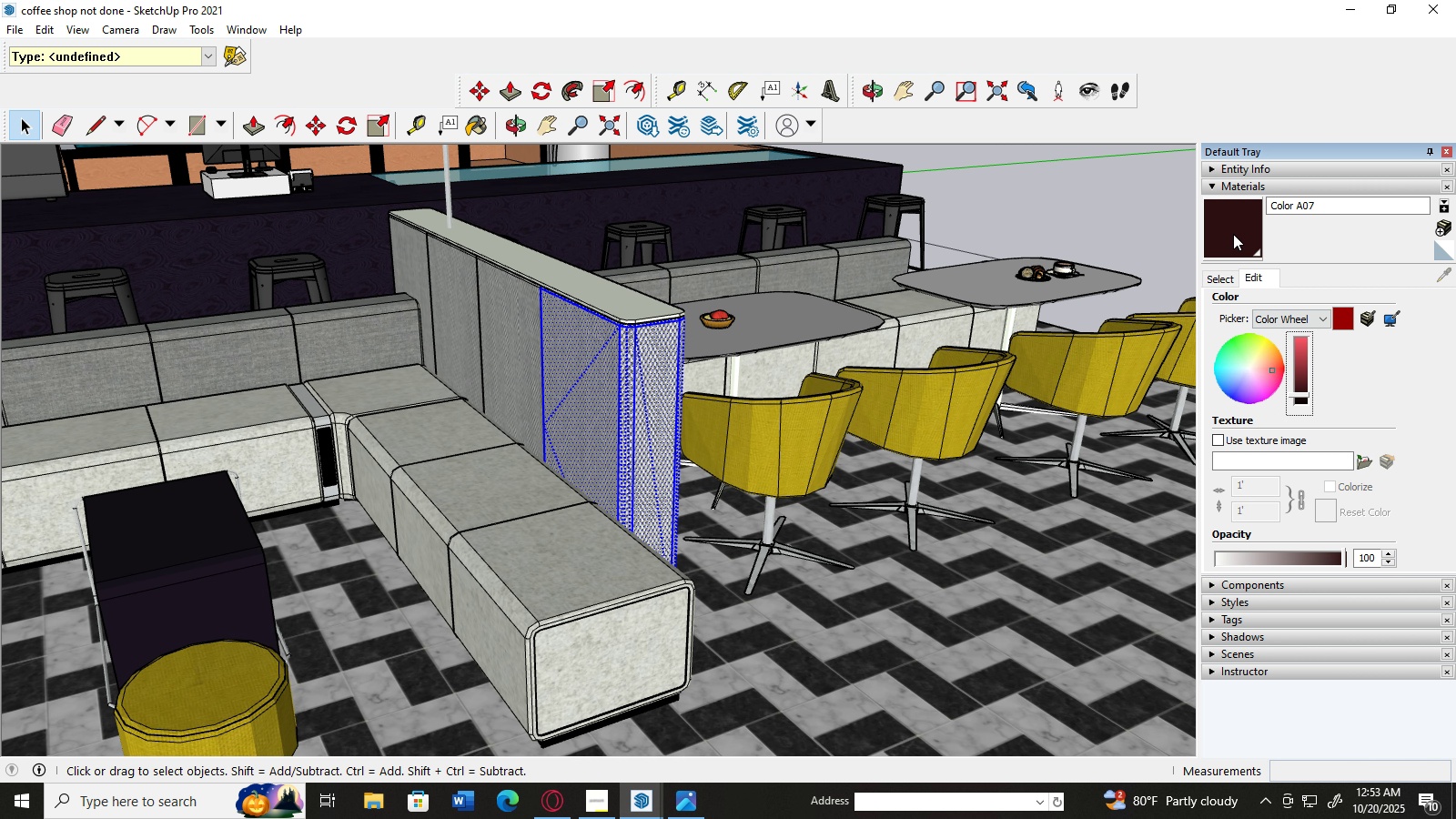 
left_click([1233, 227])
 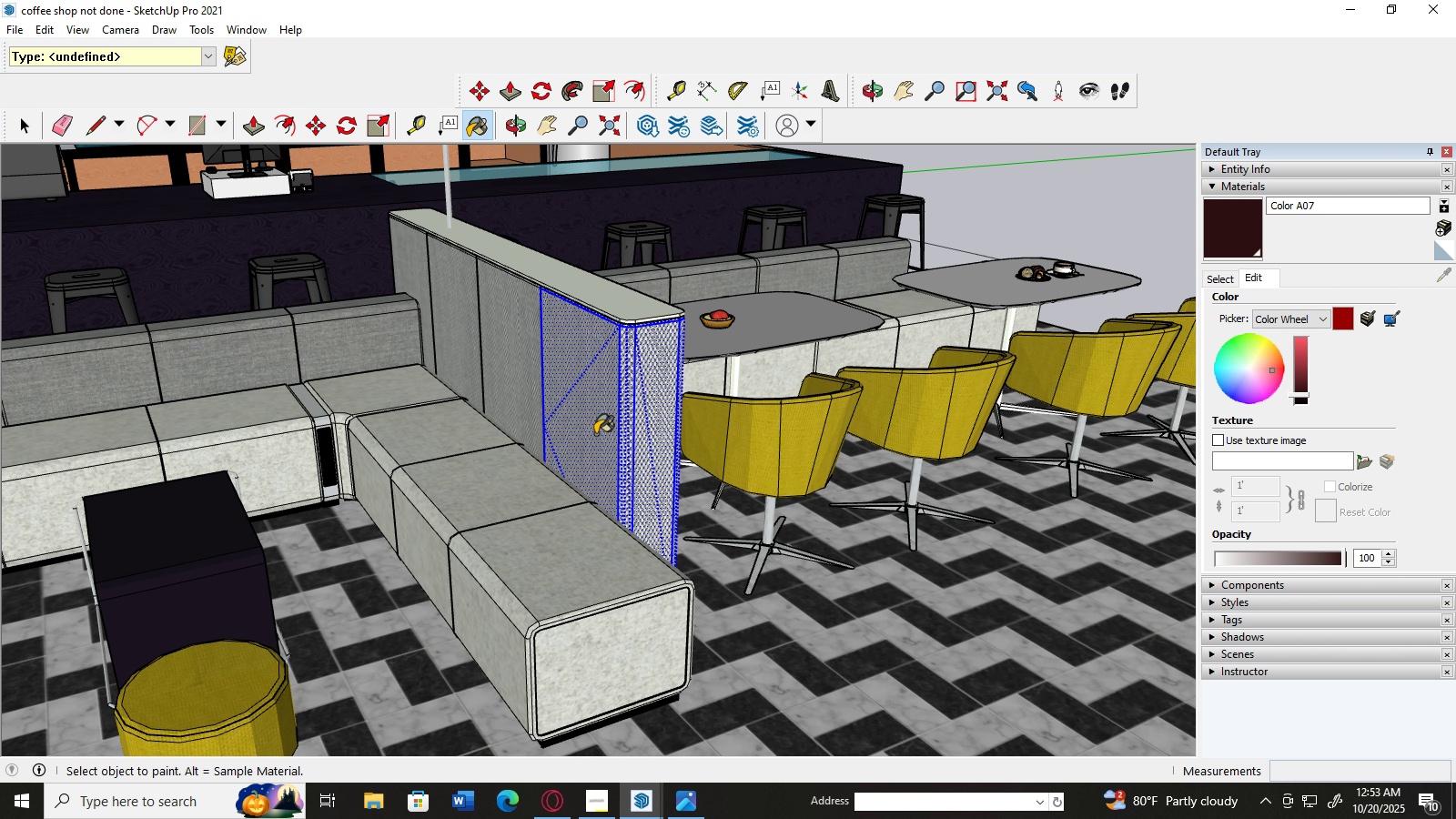 
left_click([595, 433])
 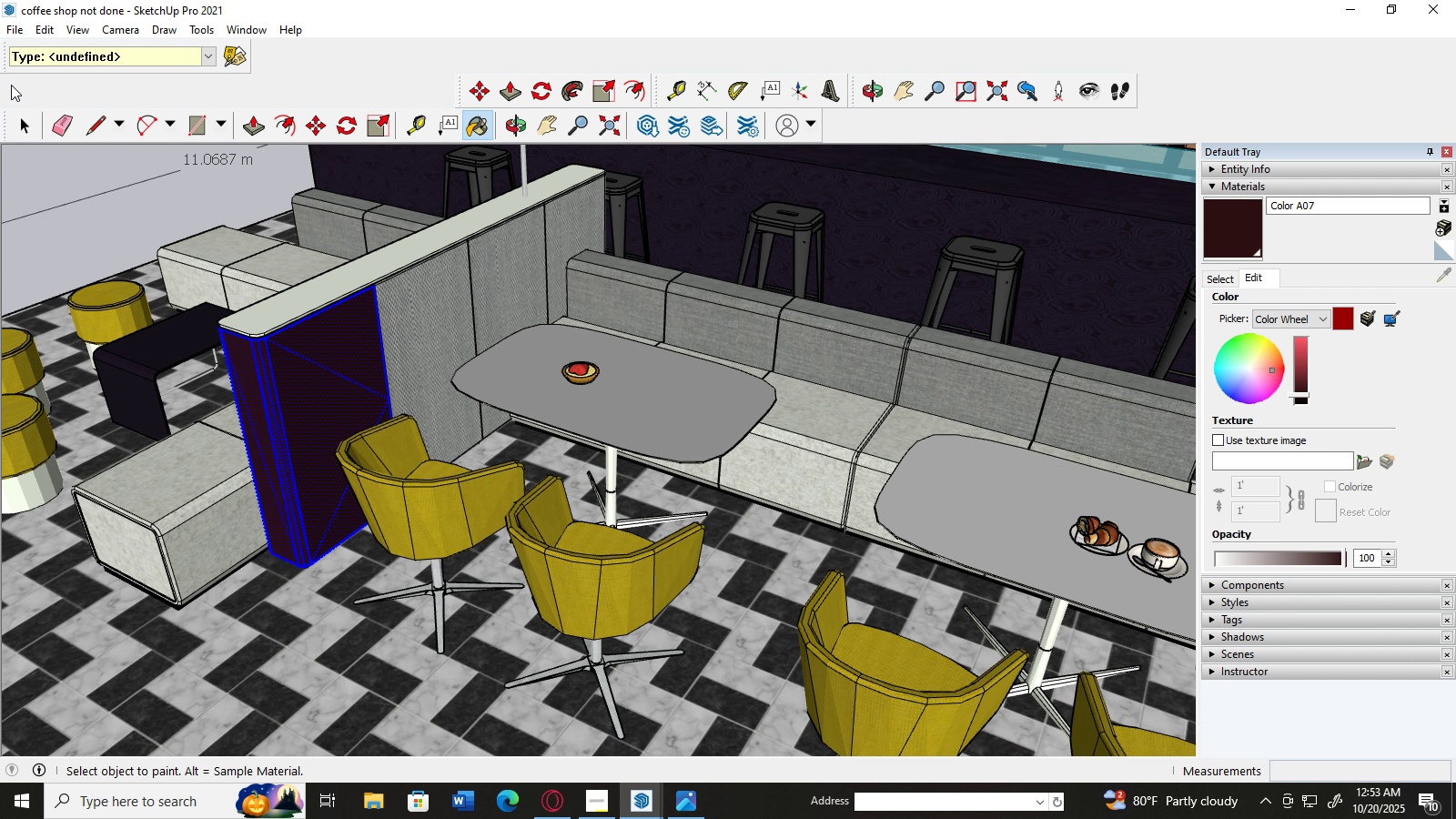 
wait(5.16)
 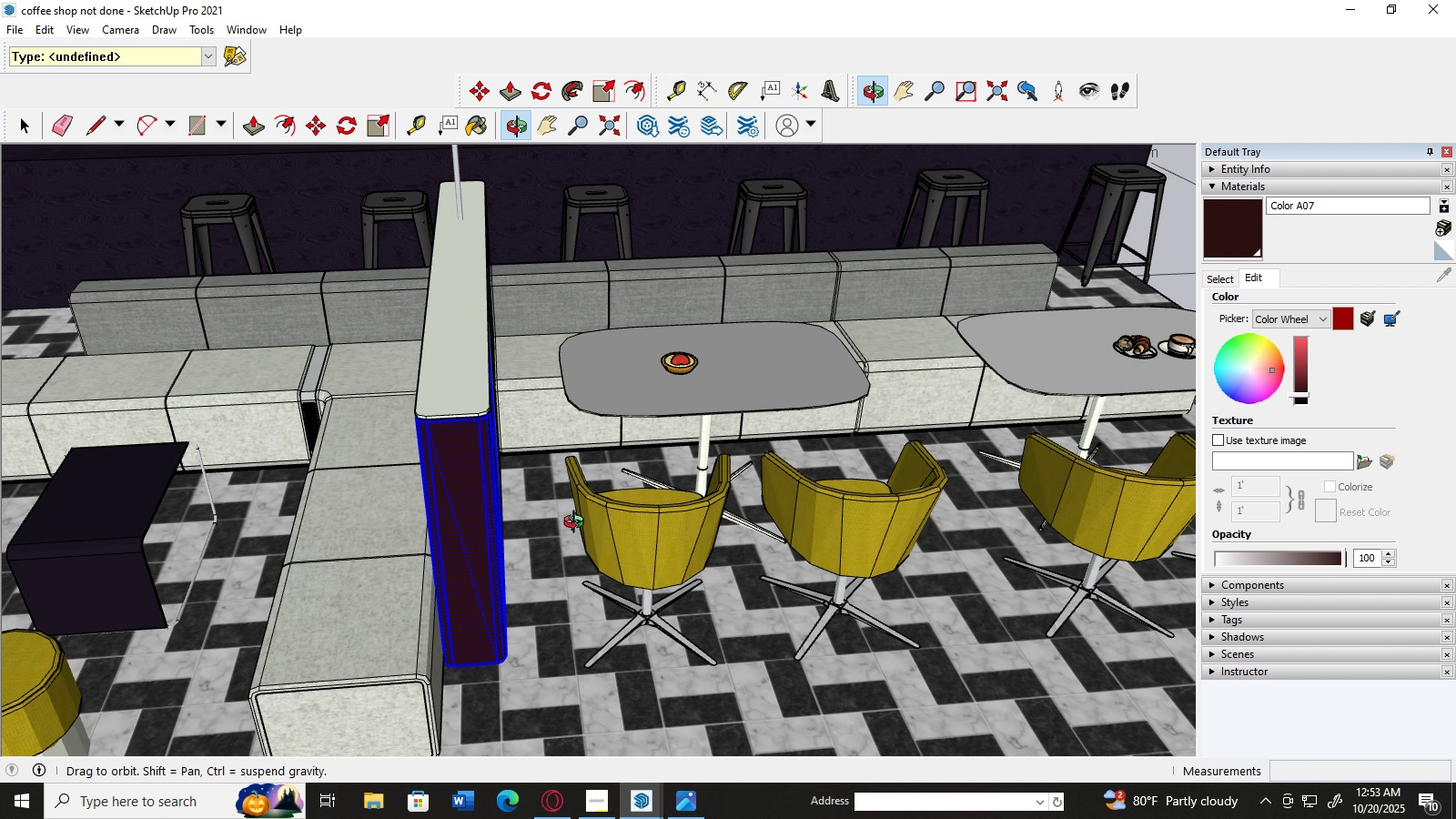 
key(Control+Z)
 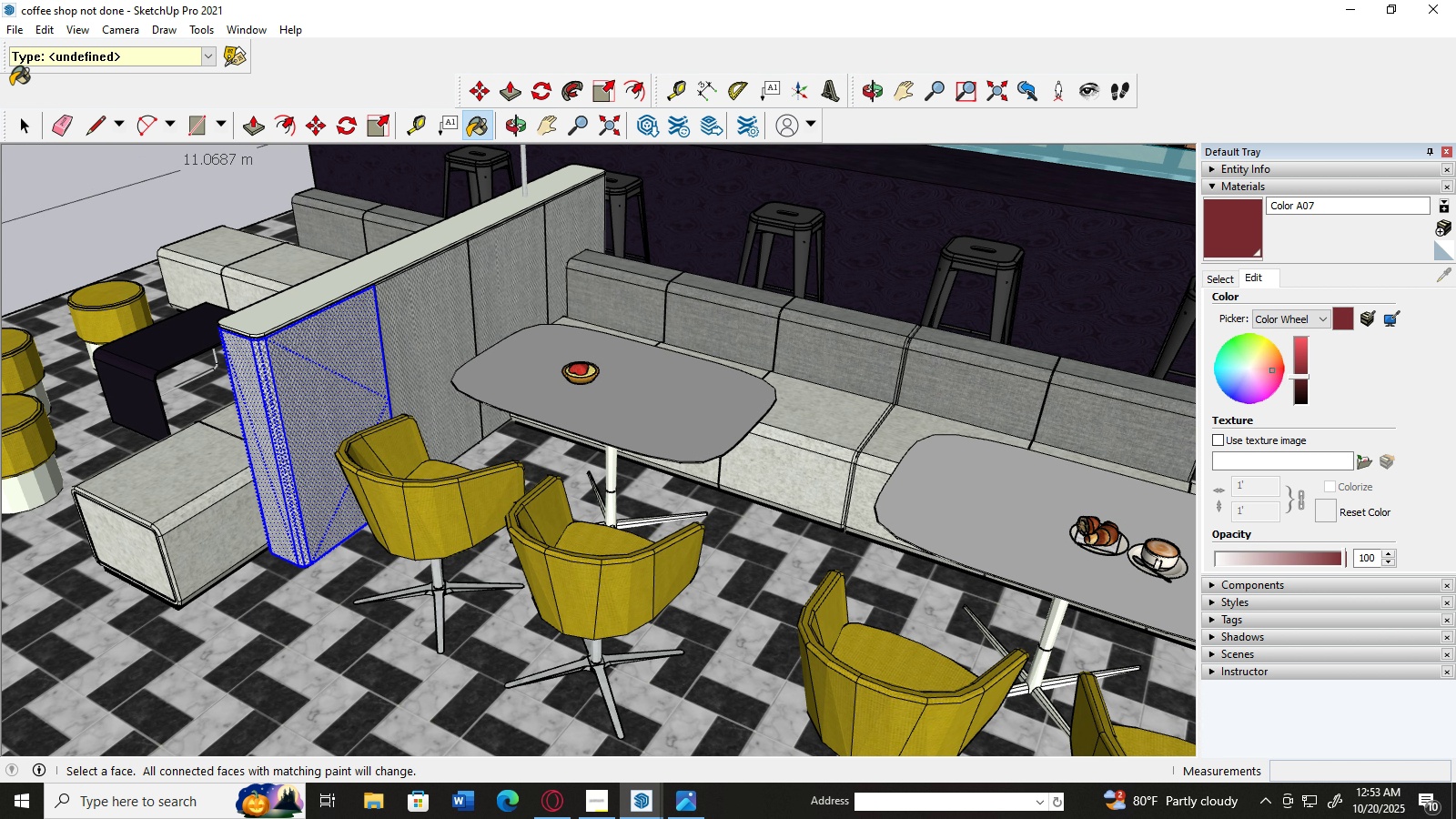 
key(Control+Z)
 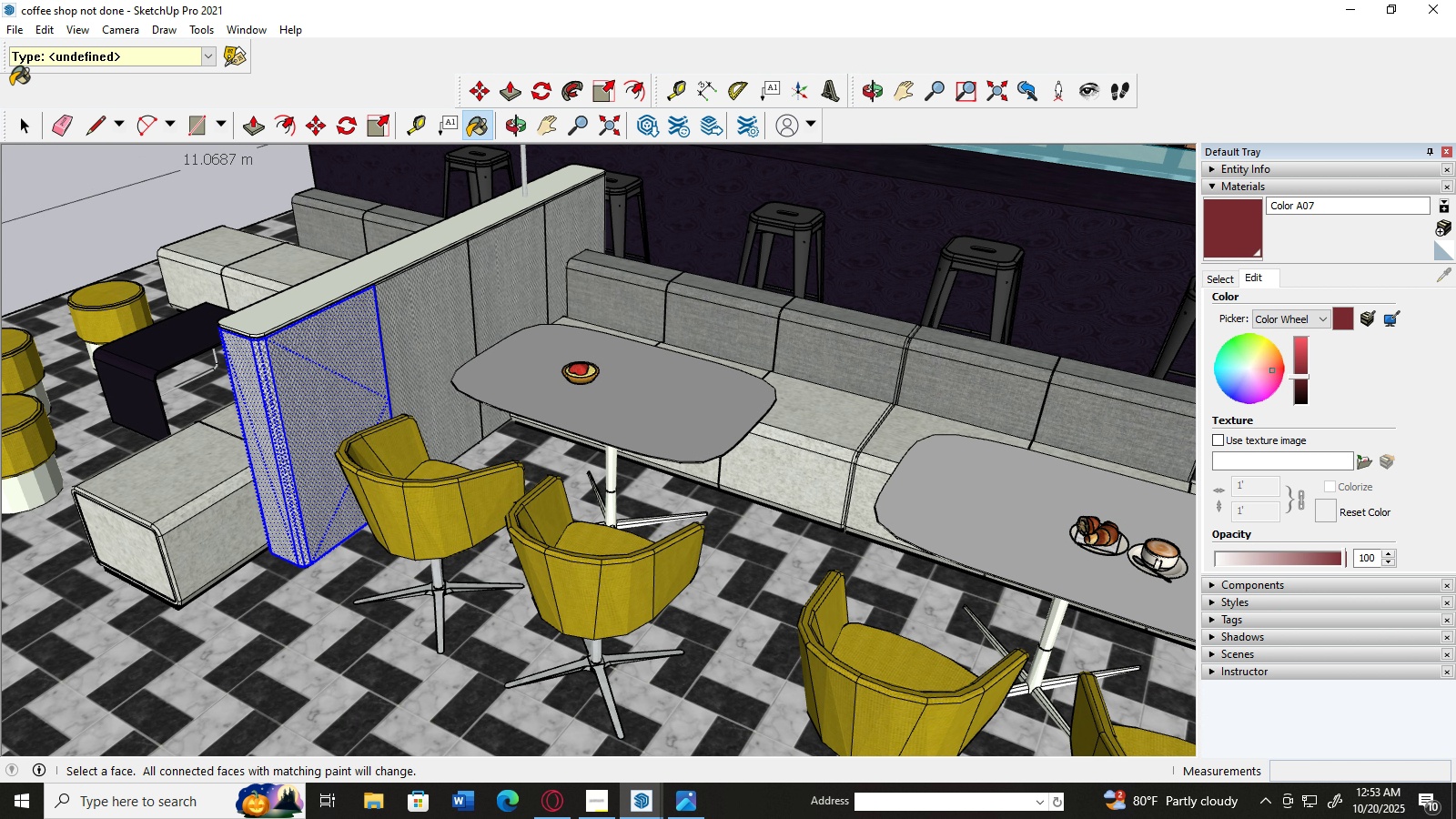 
key(Control+Z)
 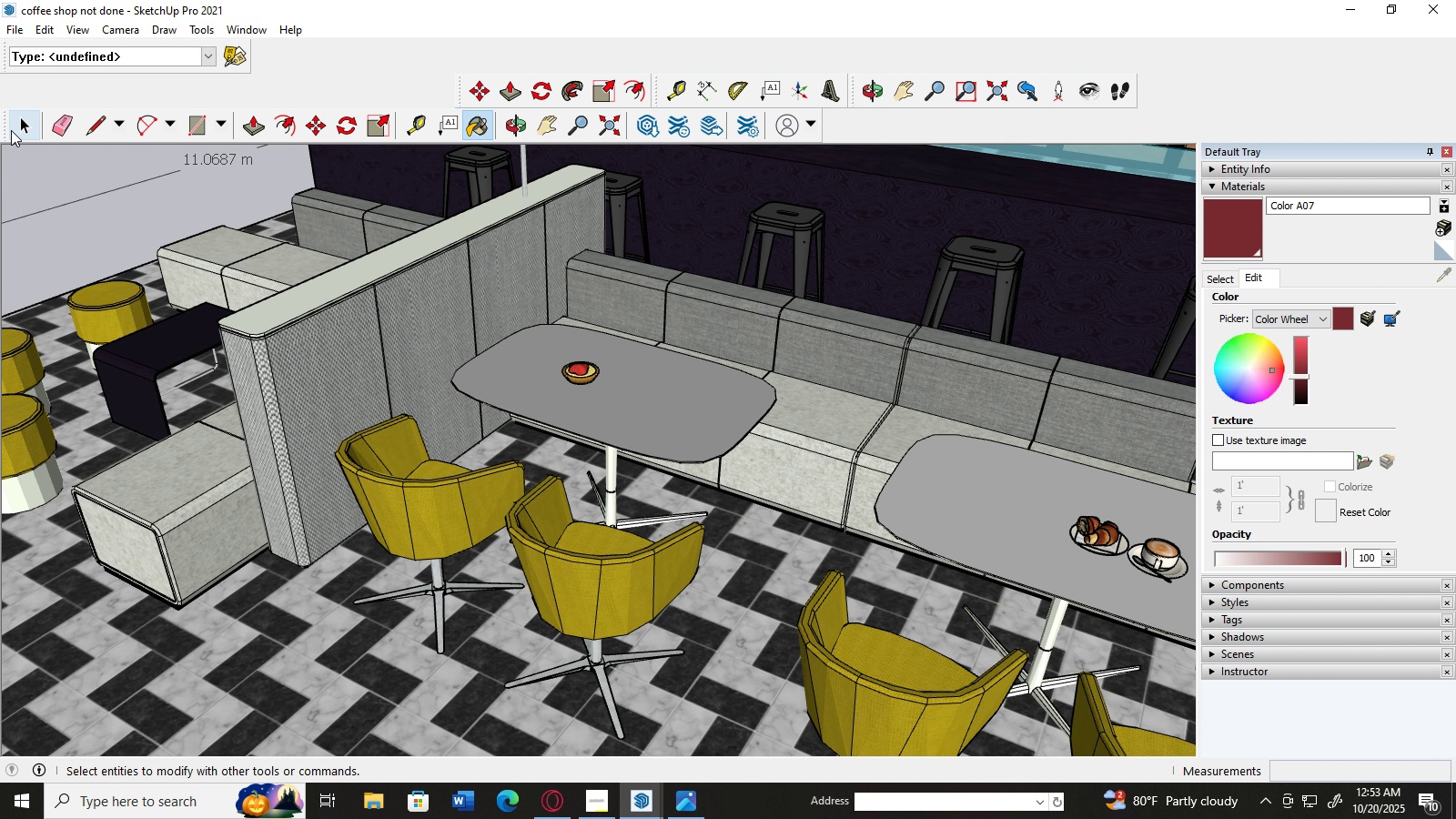 
left_click([11, 132])
 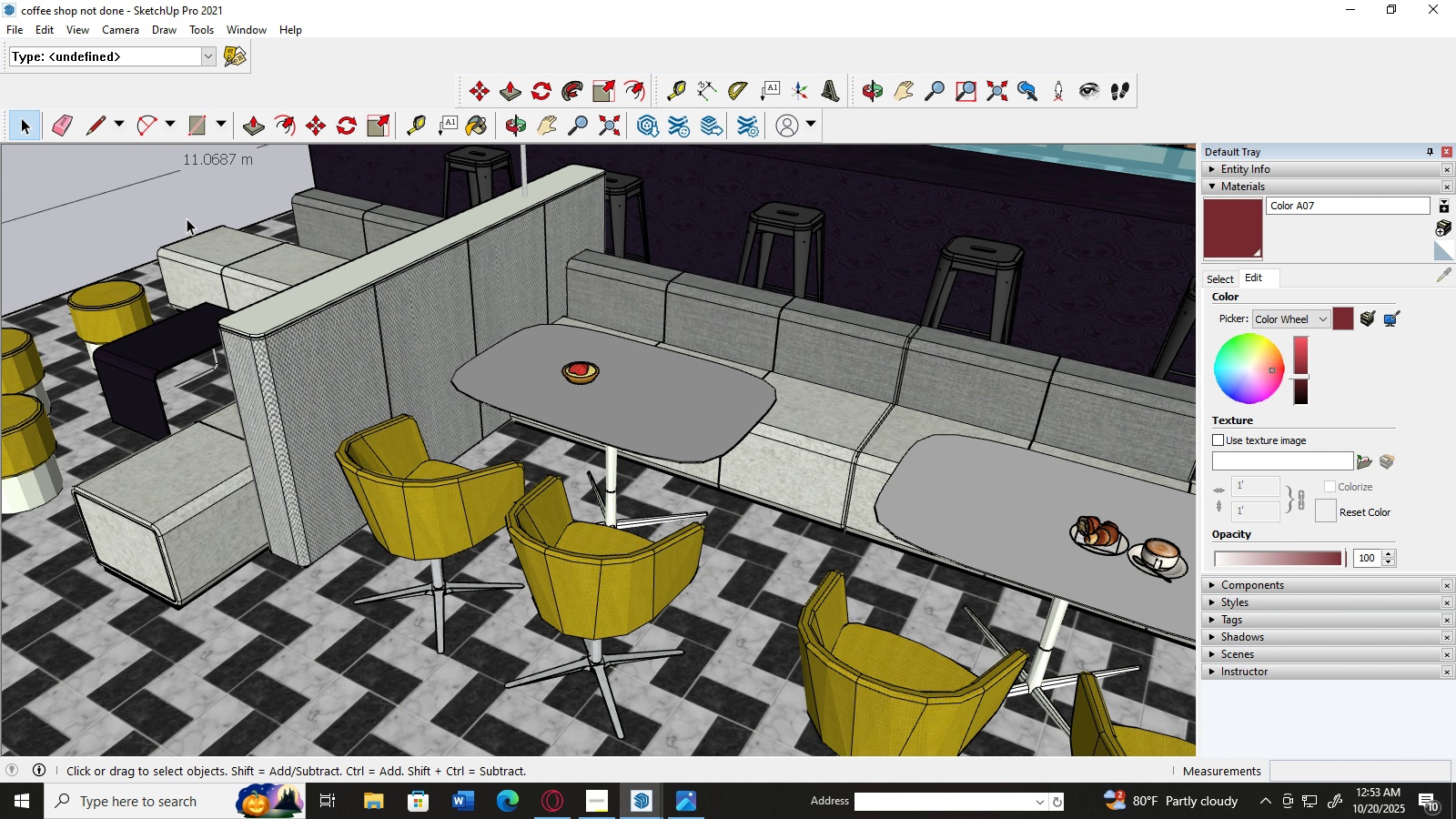 
scroll: coordinate [473, 116], scroll_direction: down, amount: 11.0
 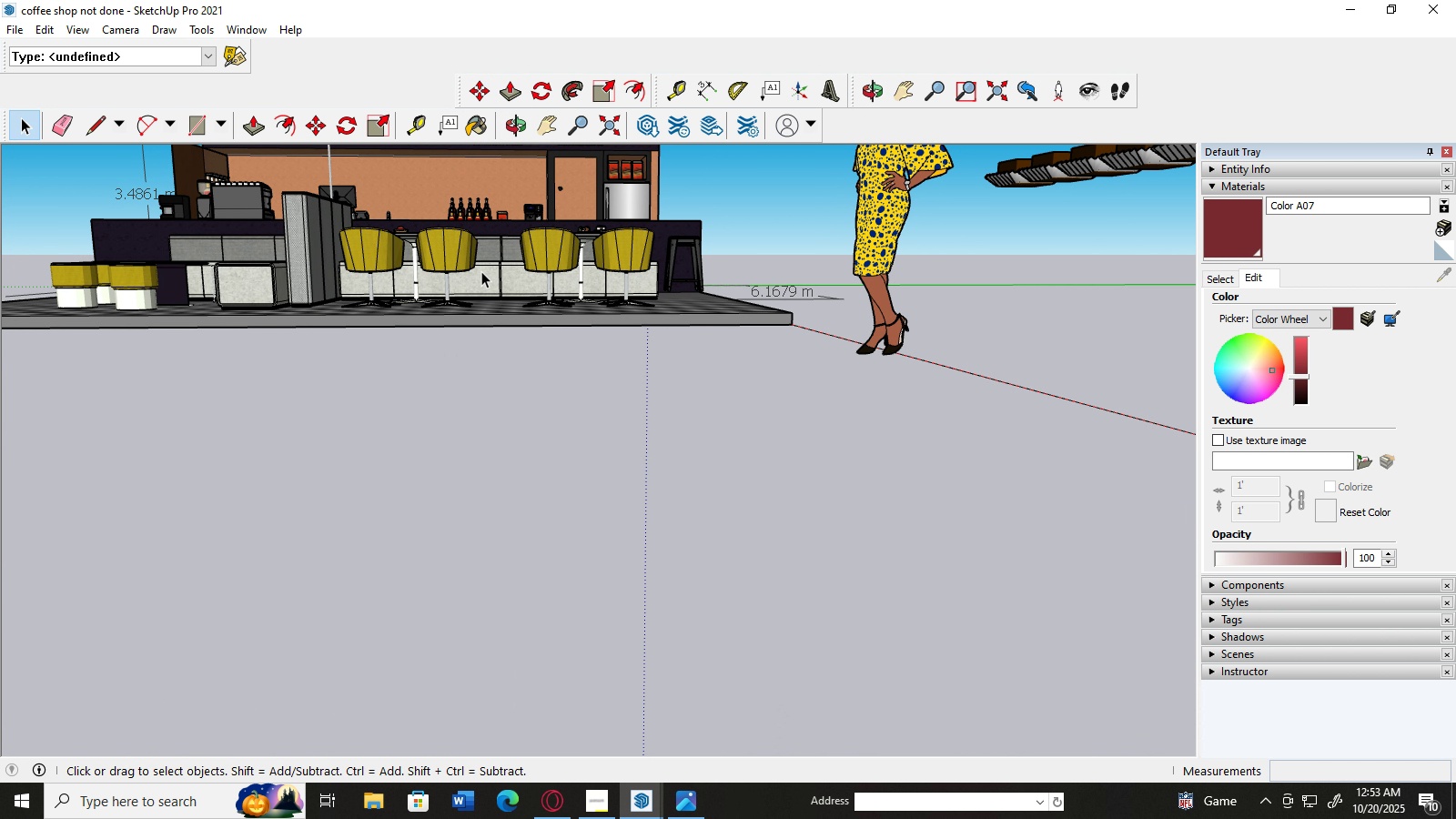 
key(Alt+AltLeft)
 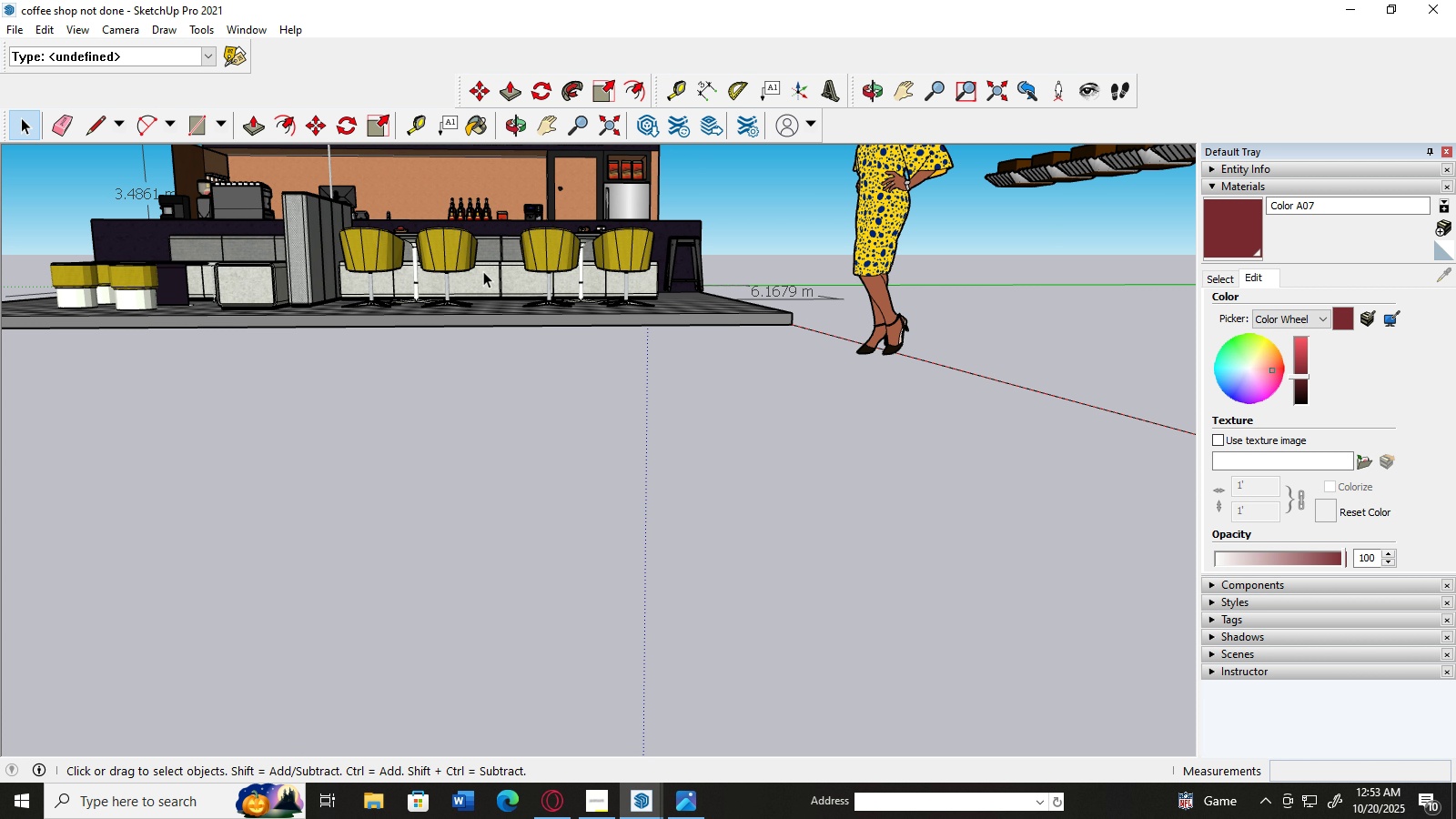 
hold_key(key=AltLeft, duration=0.7)
scroll: coordinate [663, 243], scroll_direction: down, amount: 22.0
 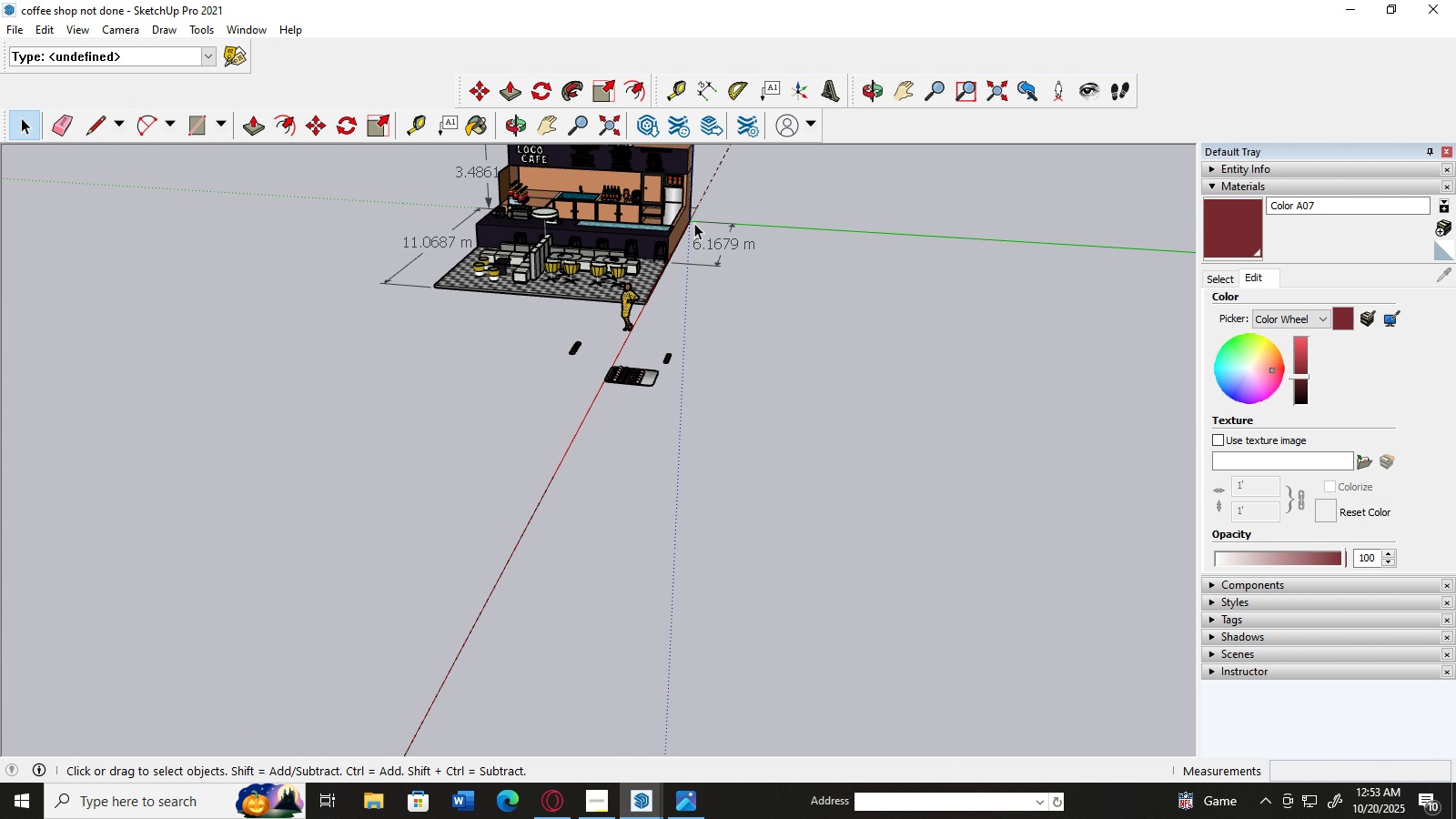 
scroll: coordinate [622, 297], scroll_direction: up, amount: 14.0
 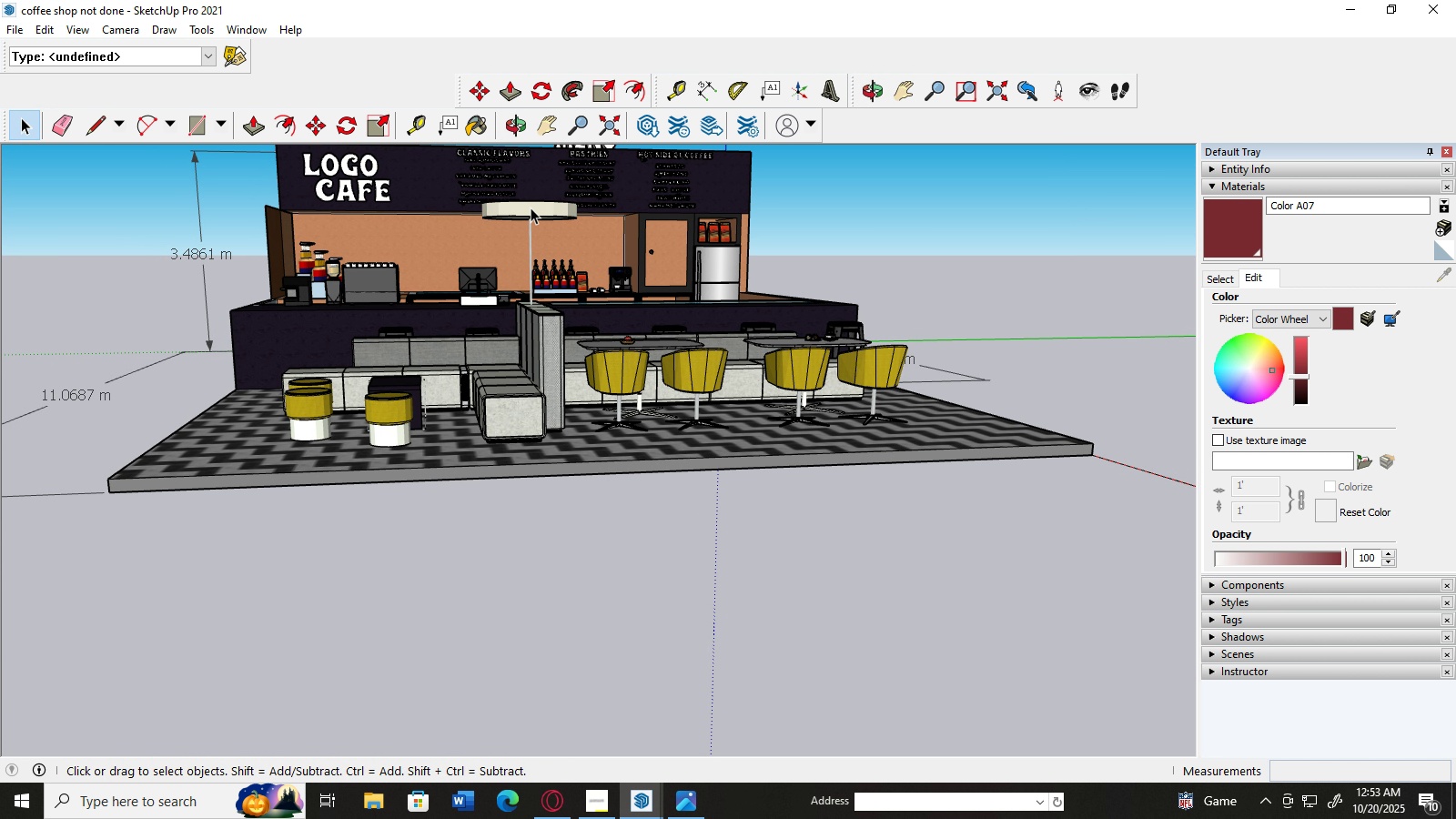 
key(H)
 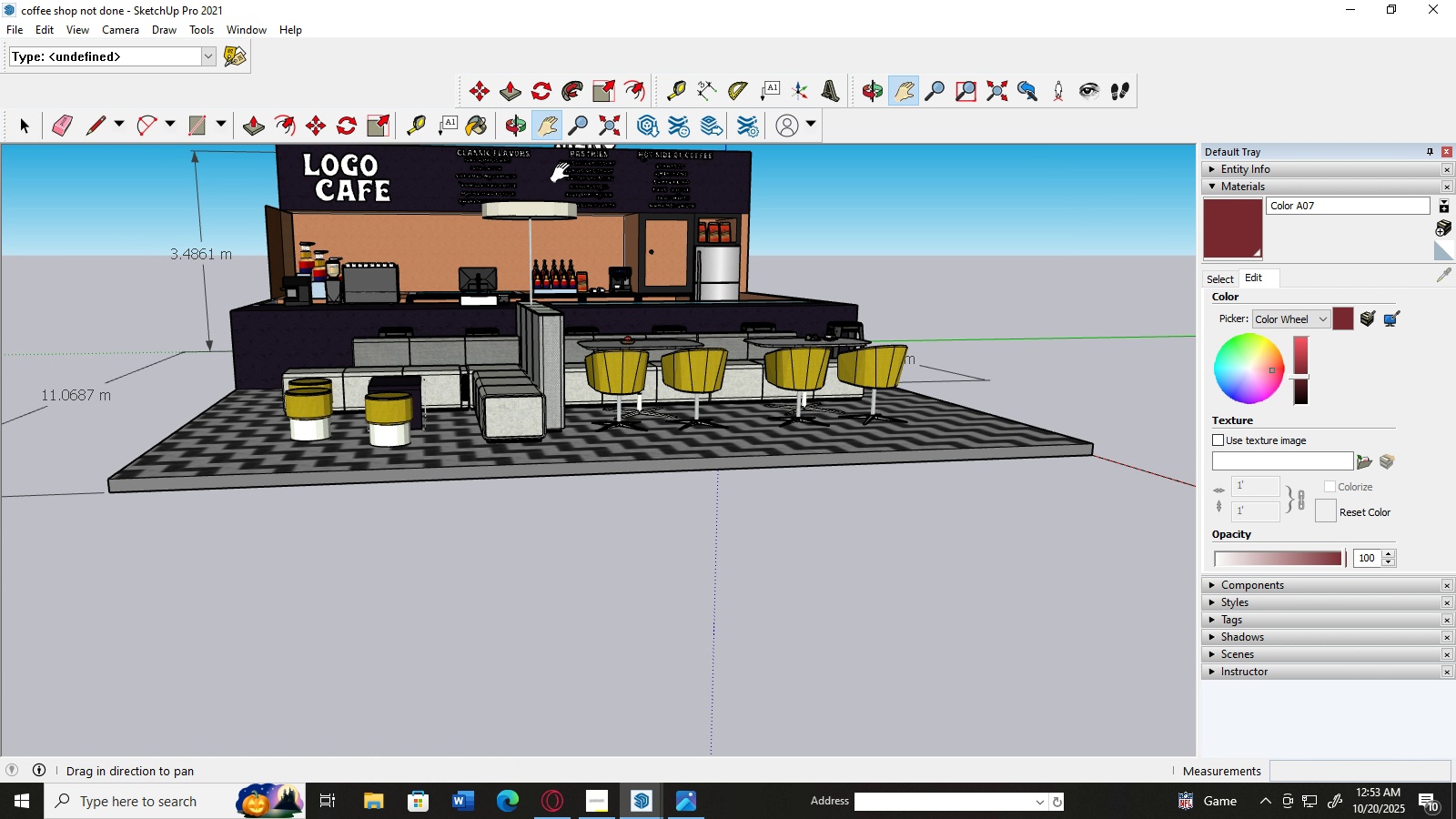 
left_click_drag(start_coordinate=[564, 176], to_coordinate=[538, 270])
 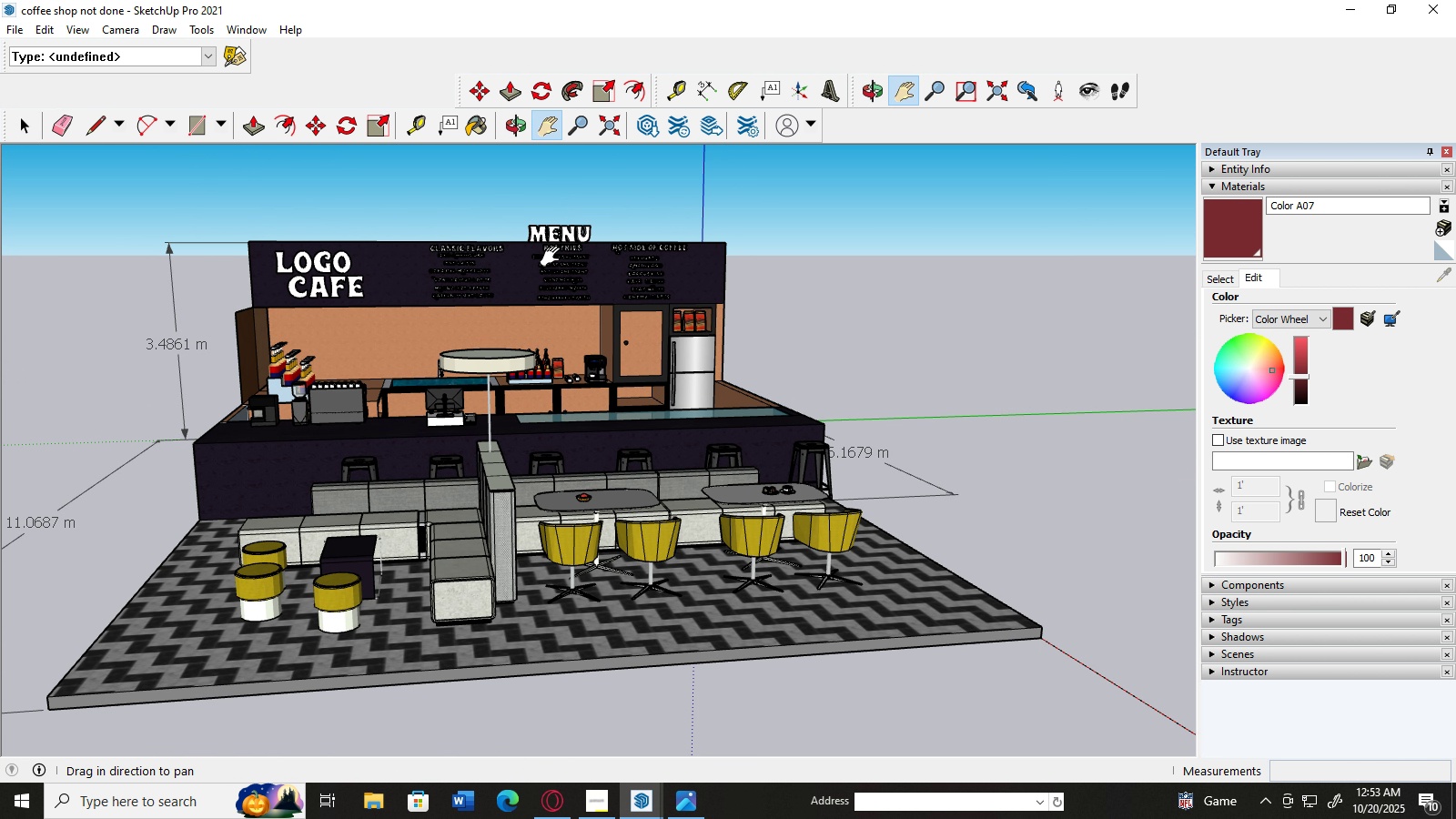 
scroll: coordinate [552, 258], scroll_direction: up, amount: 1.0
 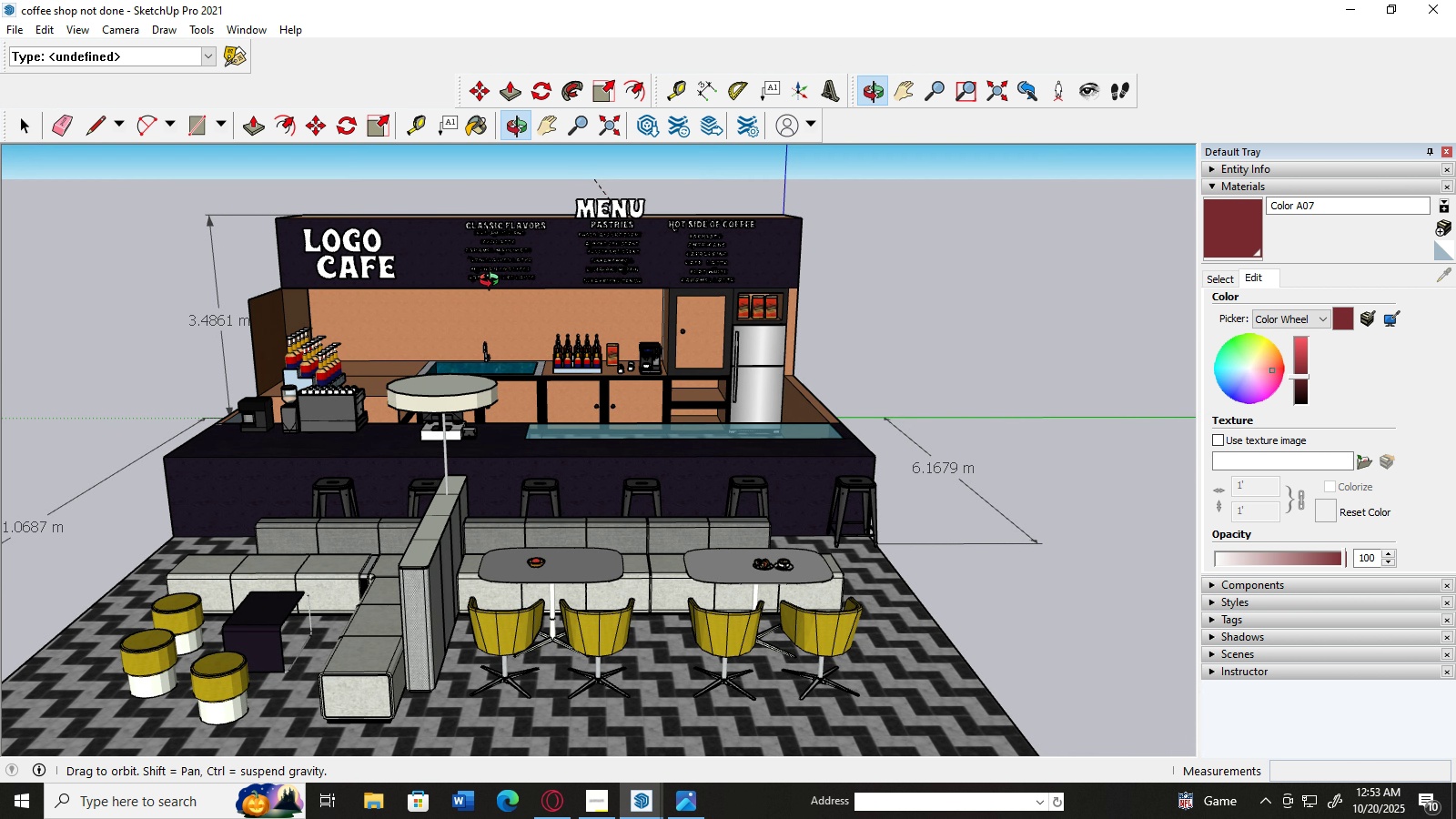 
scroll: coordinate [496, 279], scroll_direction: down, amount: 4.0
 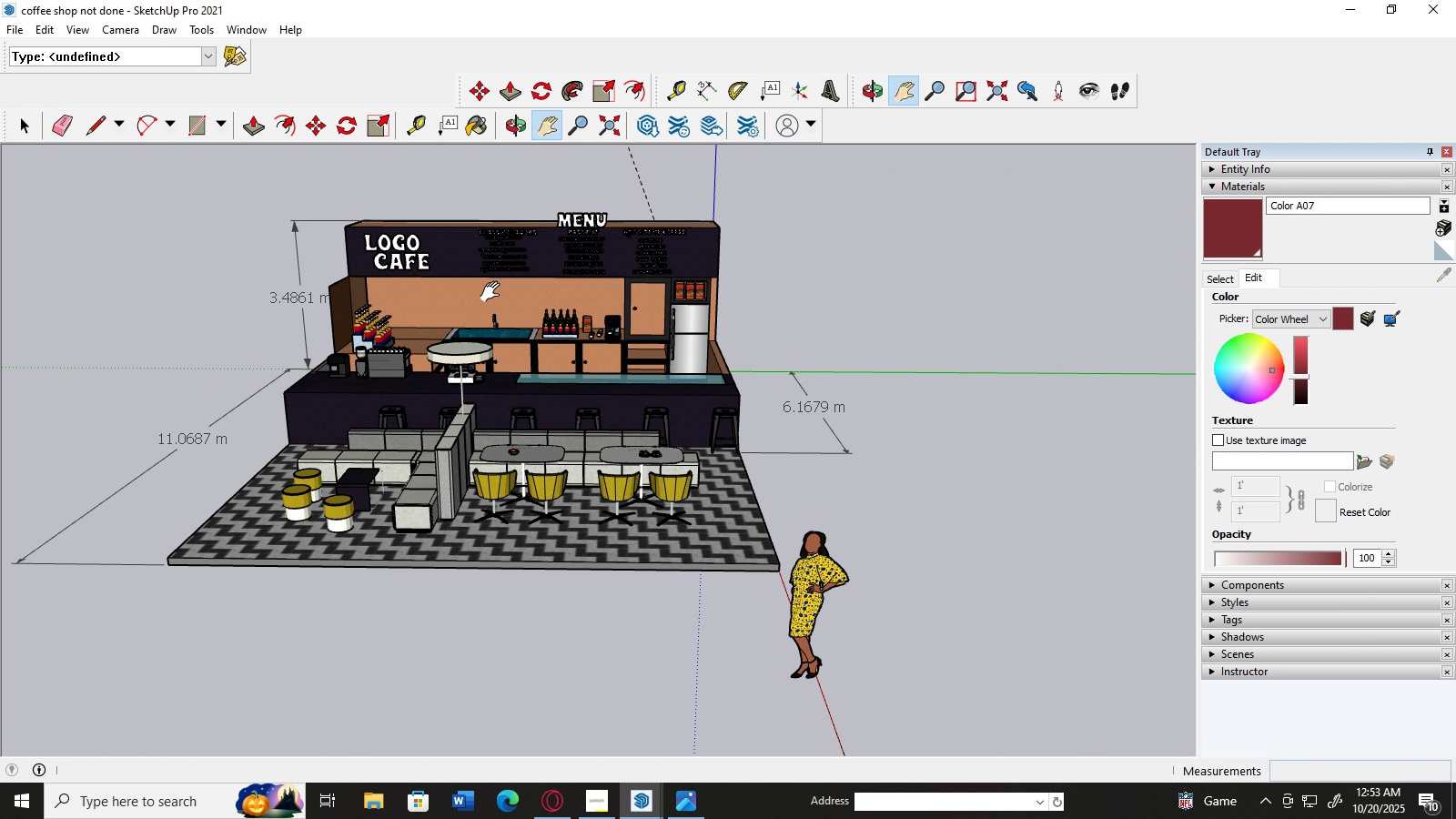 
scroll: coordinate [533, 278], scroll_direction: up, amount: 1.0
 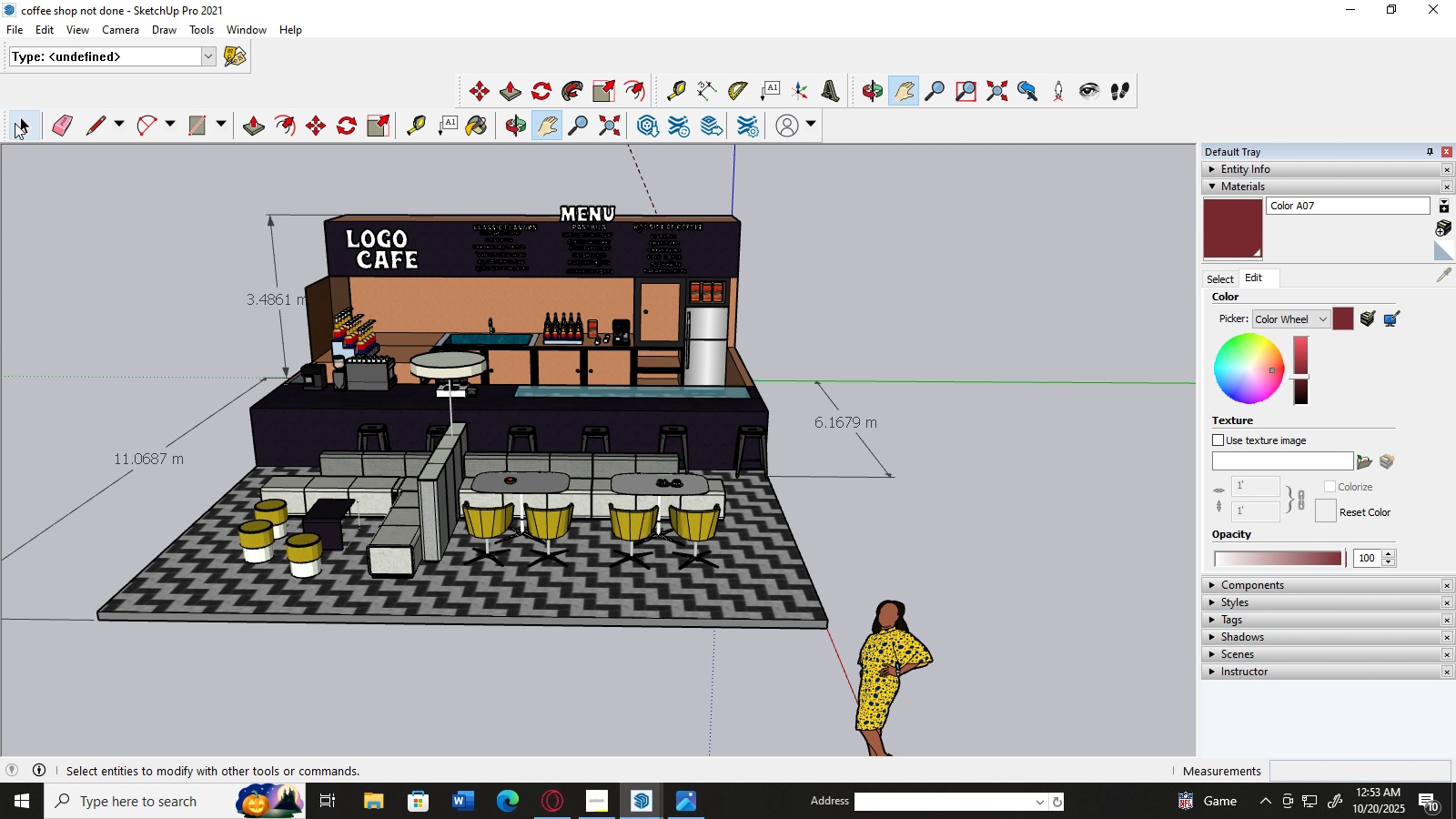 
double_click([82, 251])
 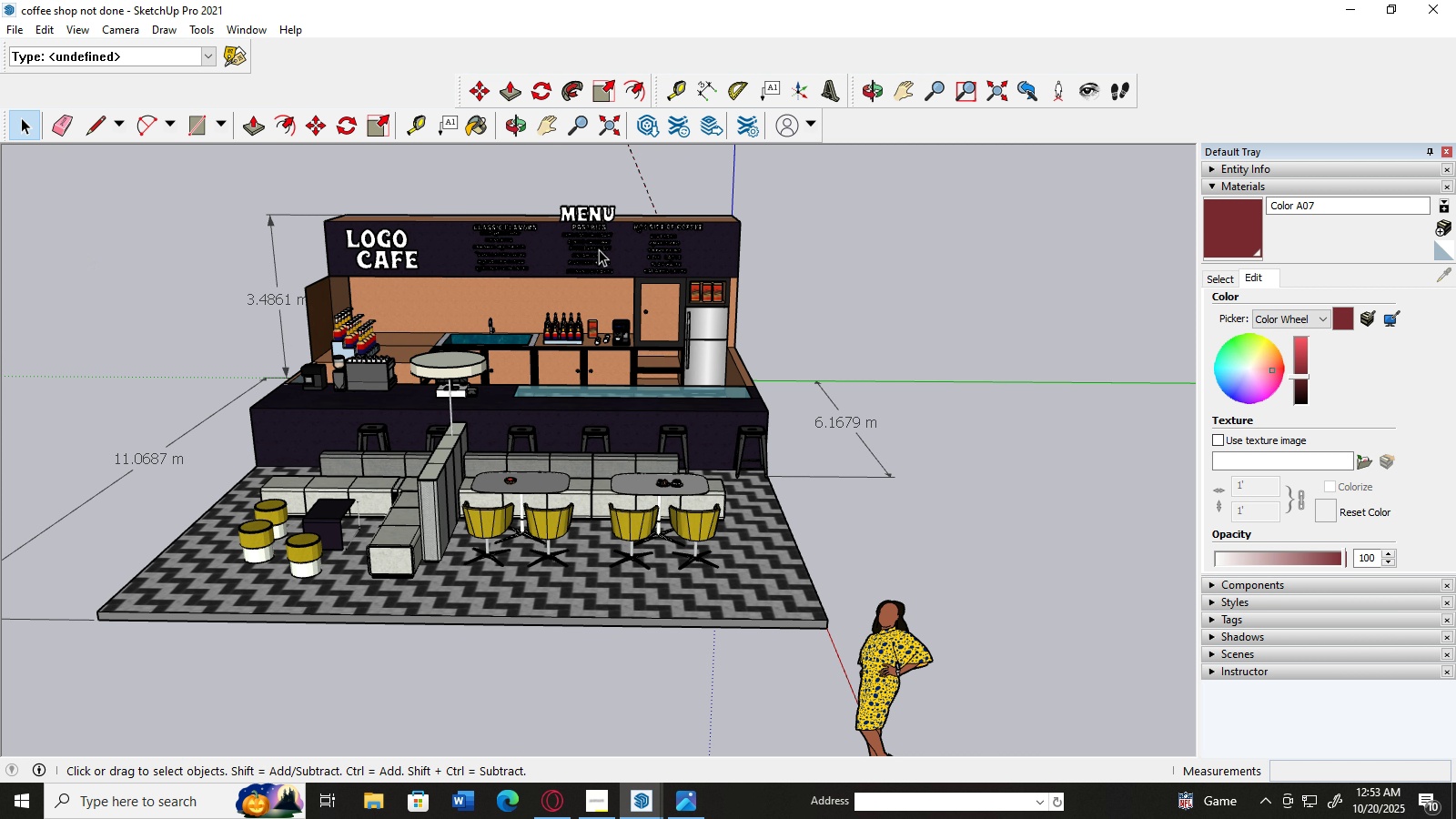 
left_click([599, 249])
 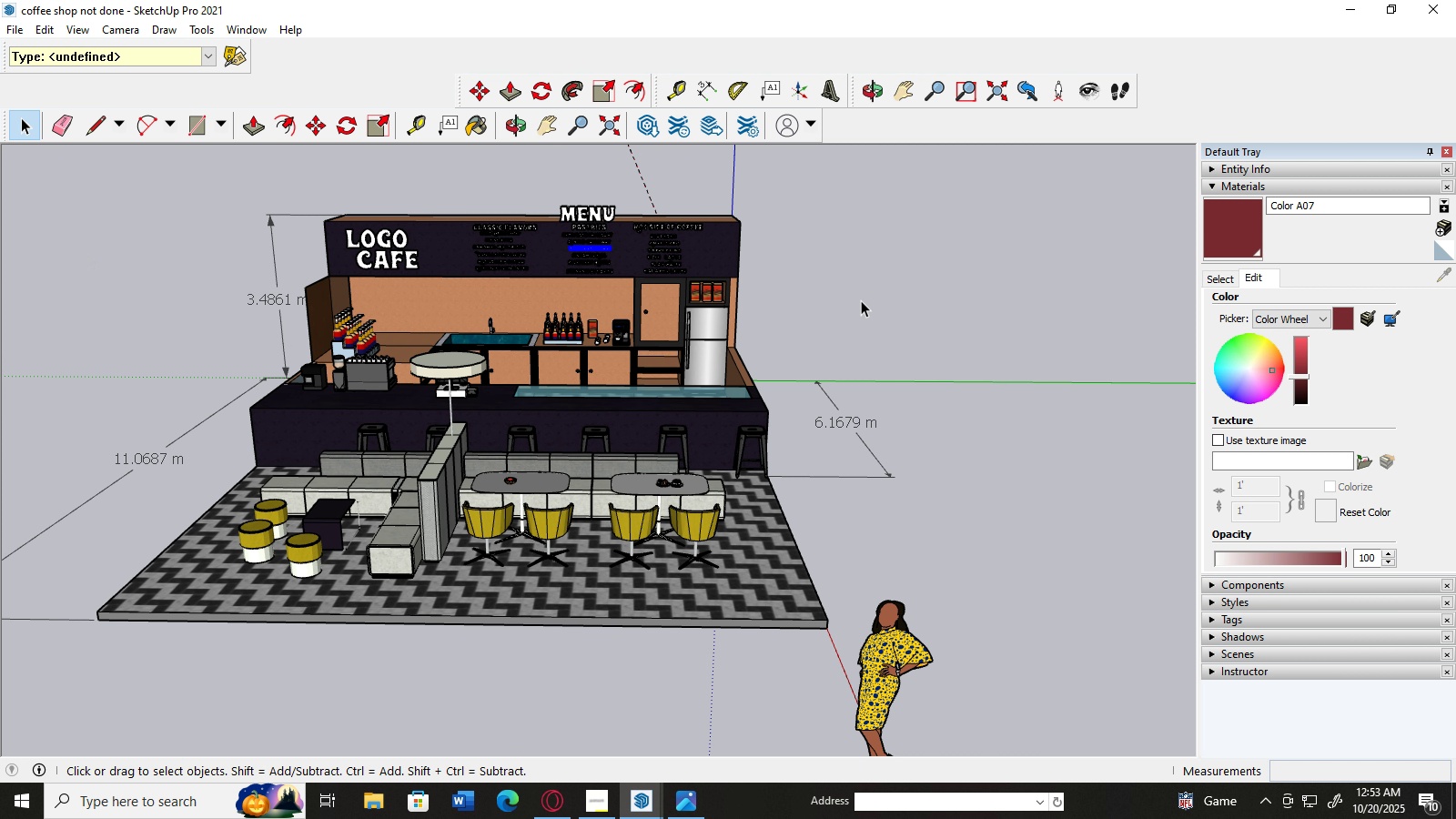 
left_click([861, 300])
 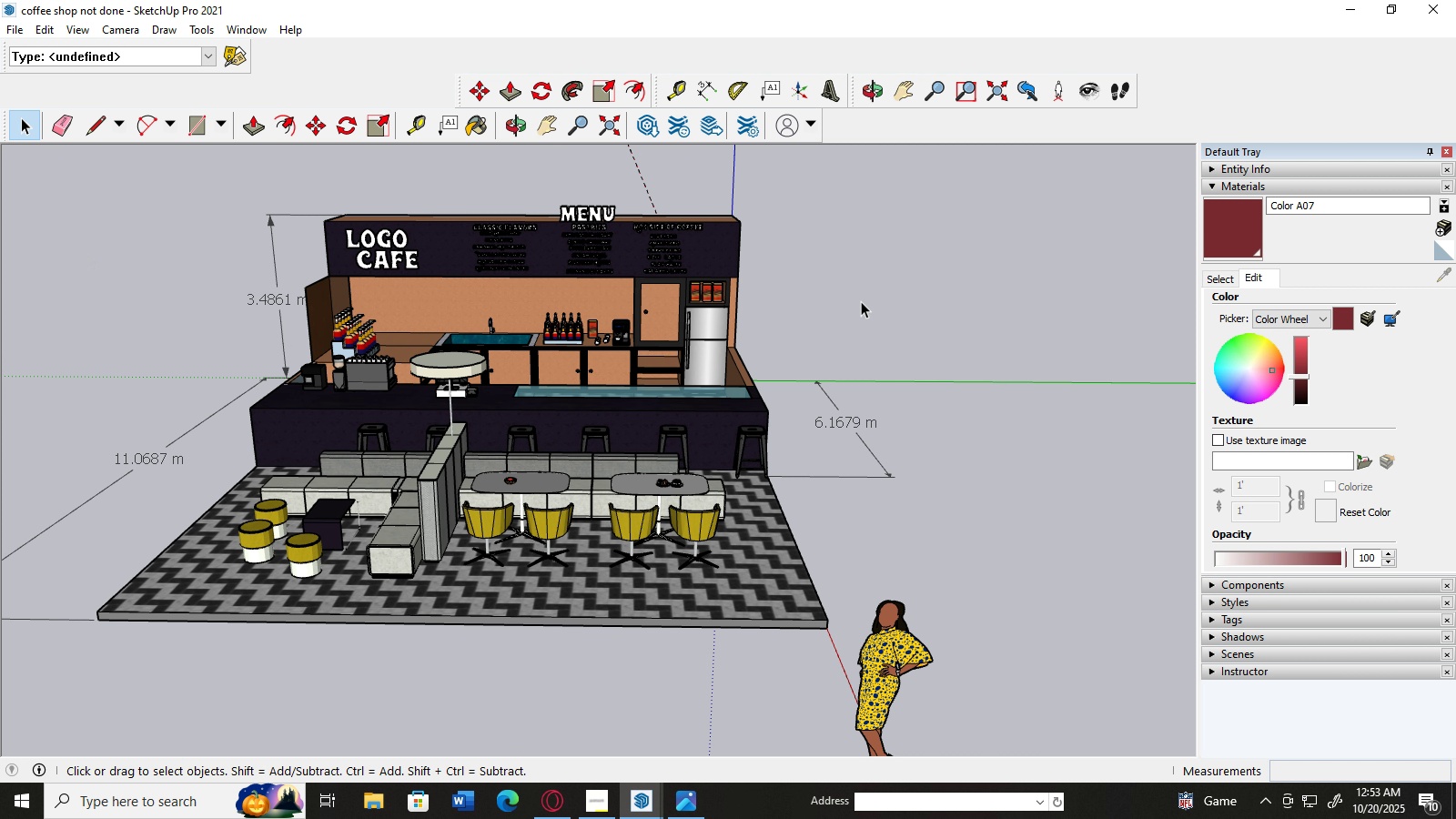 
wait(5.92)
 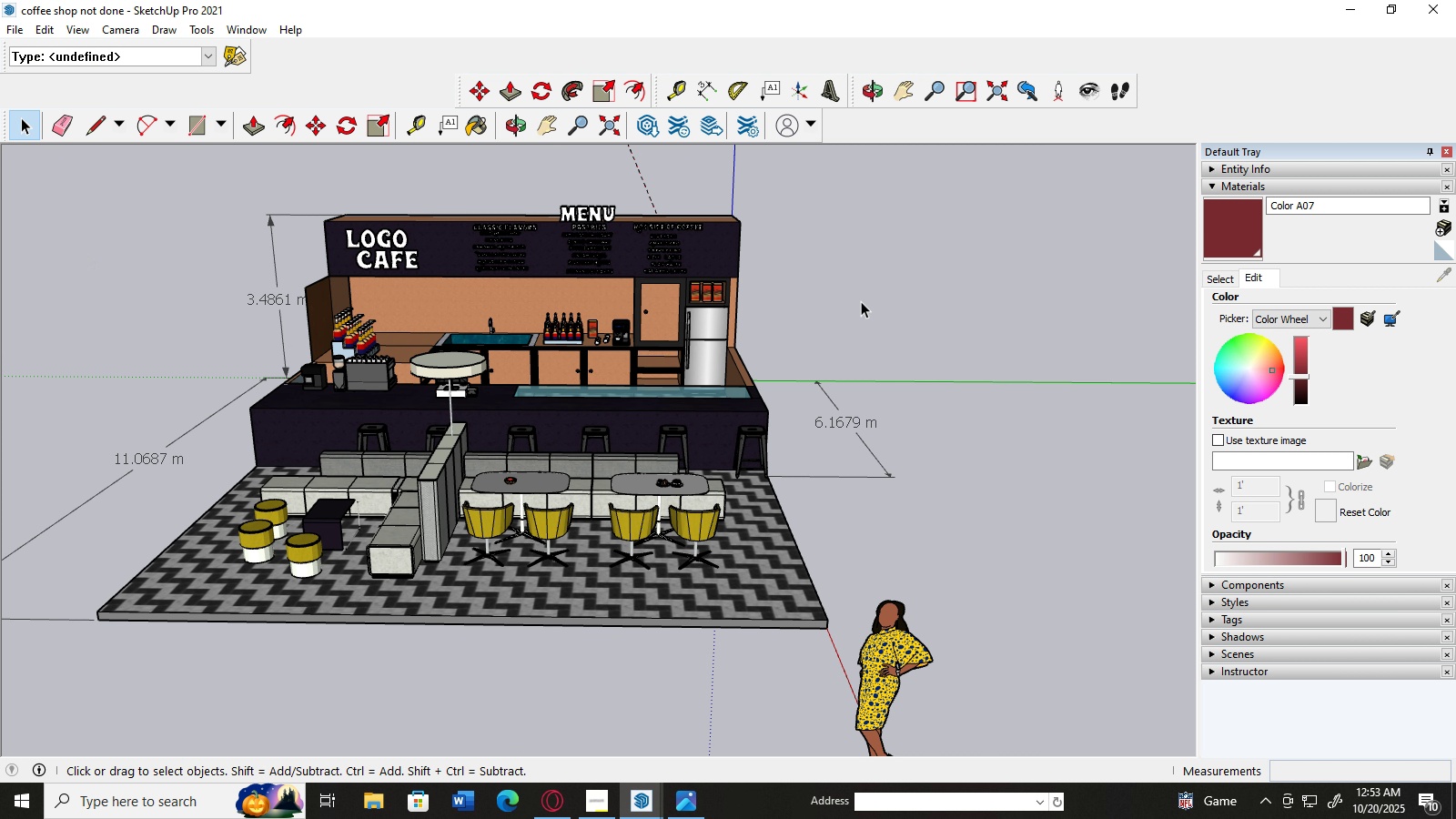 
left_click([855, 478])
 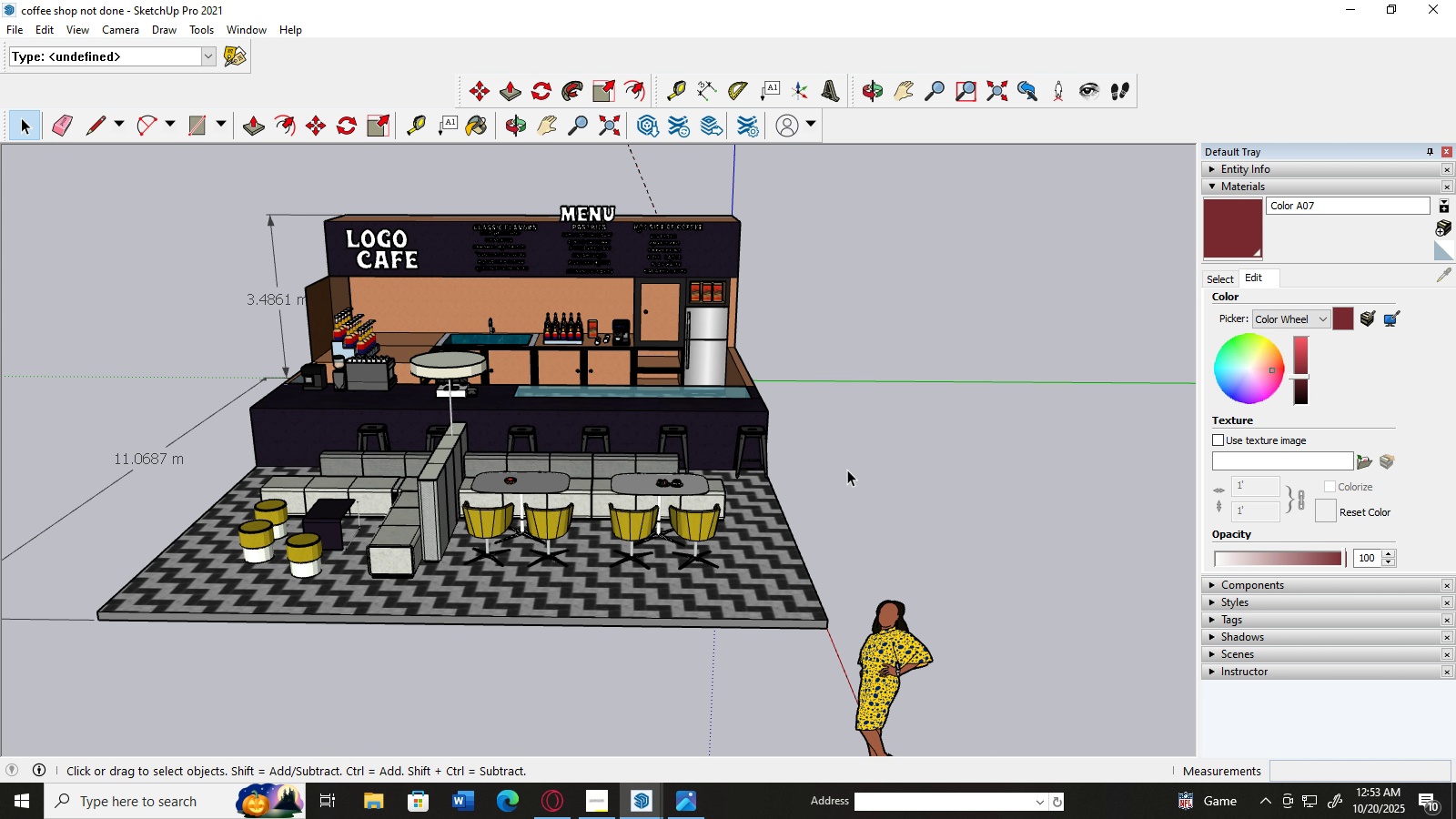 
key(Delete)
 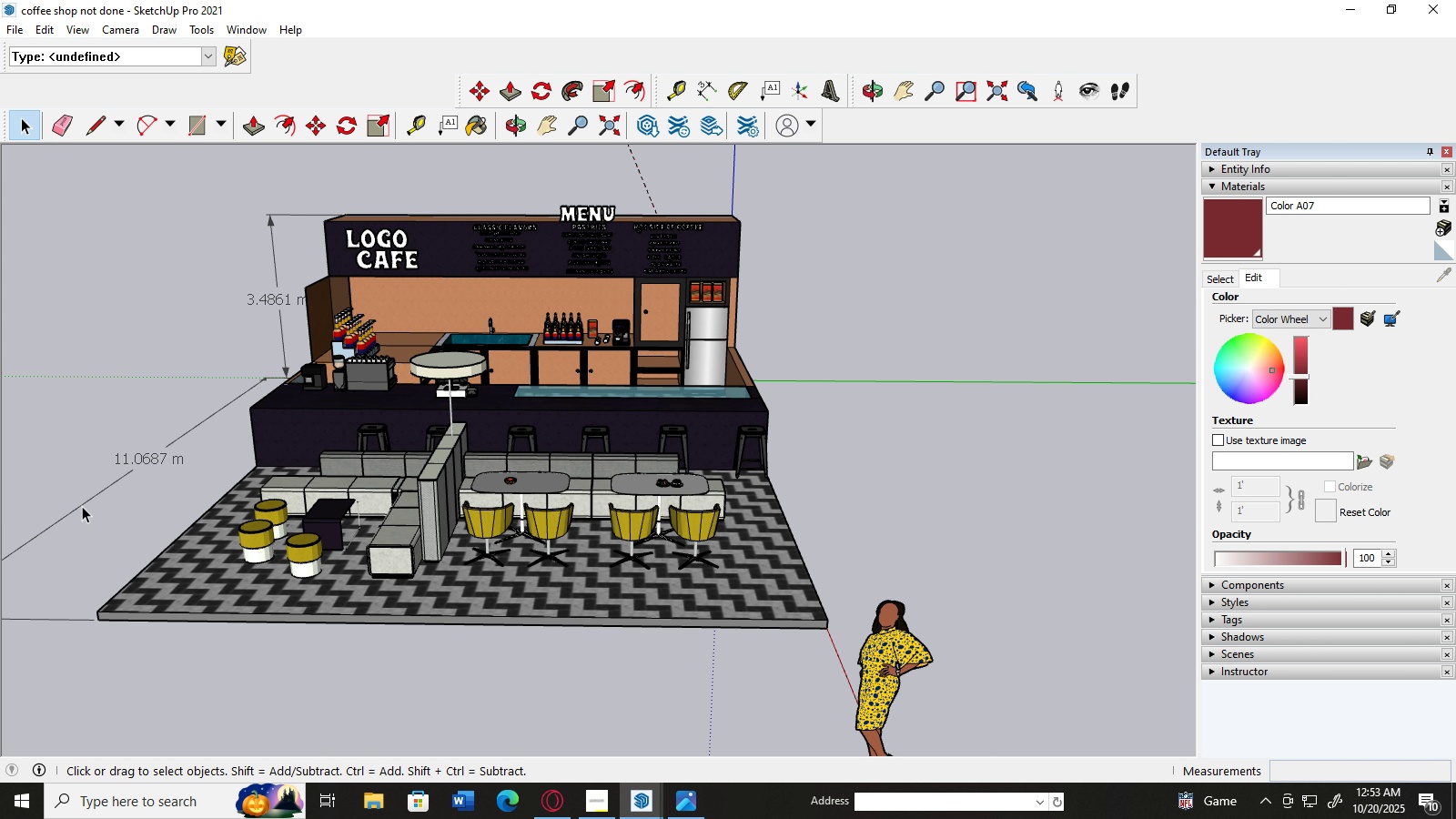 
left_click([82, 506])
 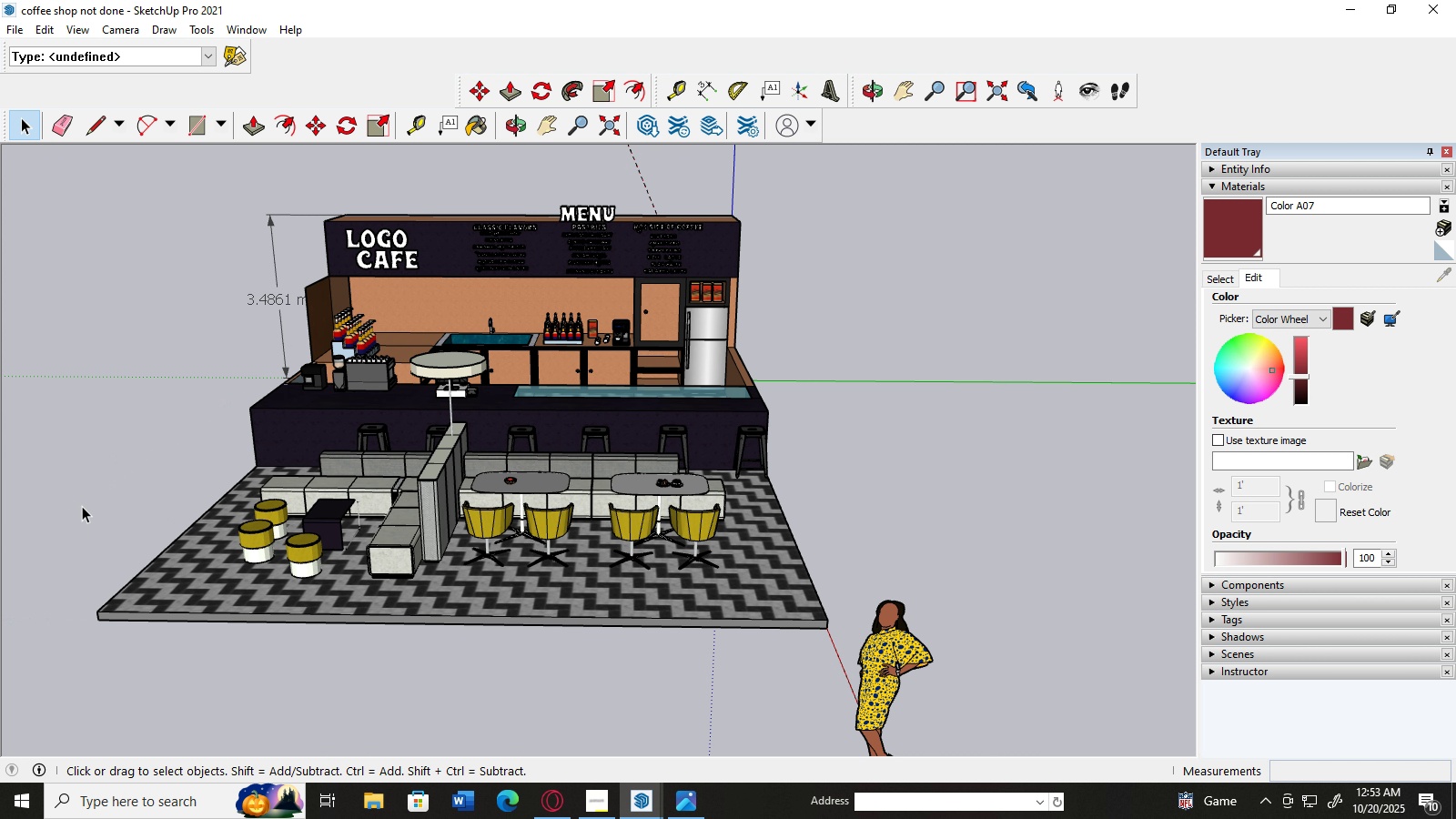 
key(Delete)
 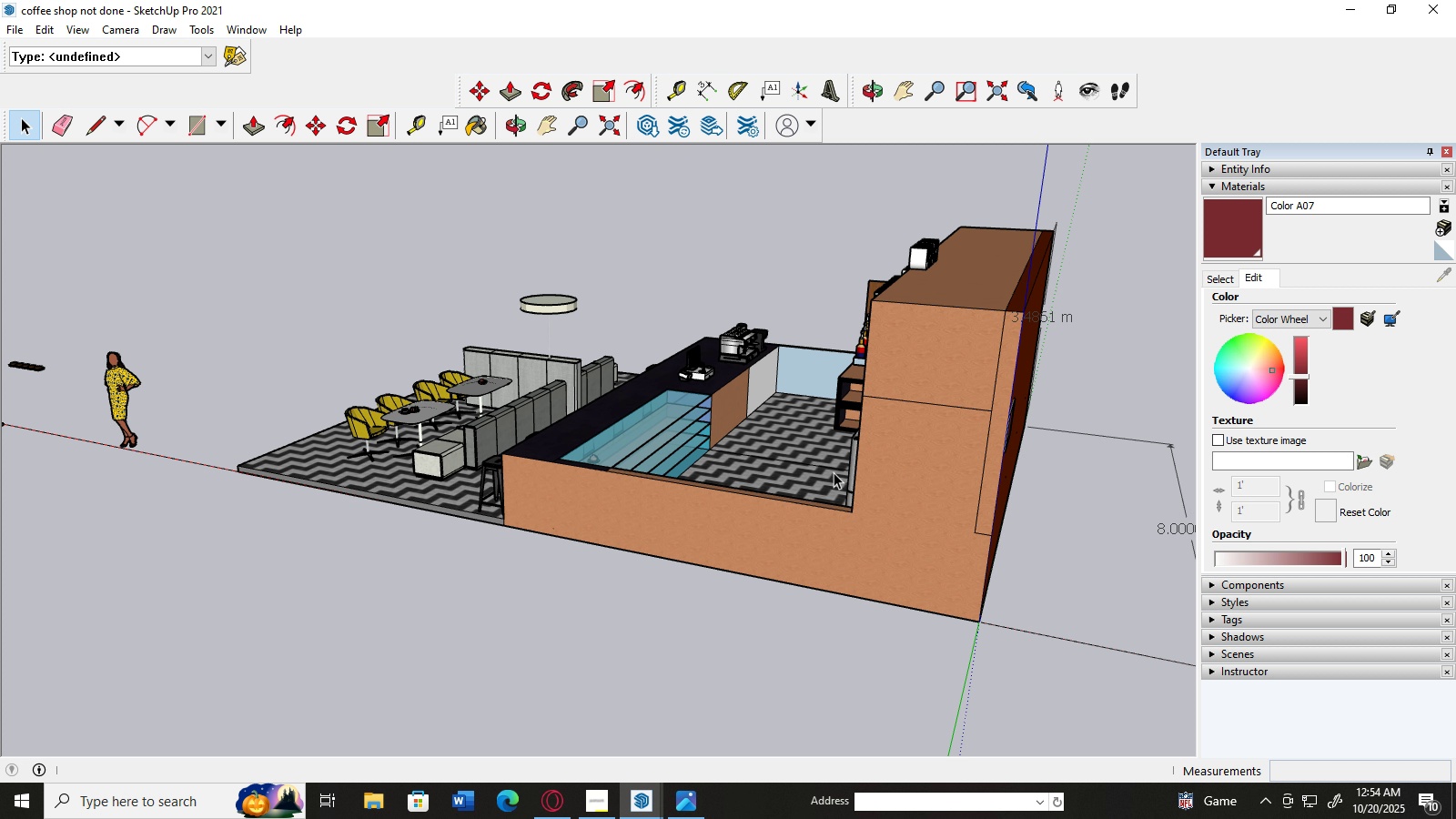 
wait(5.42)
 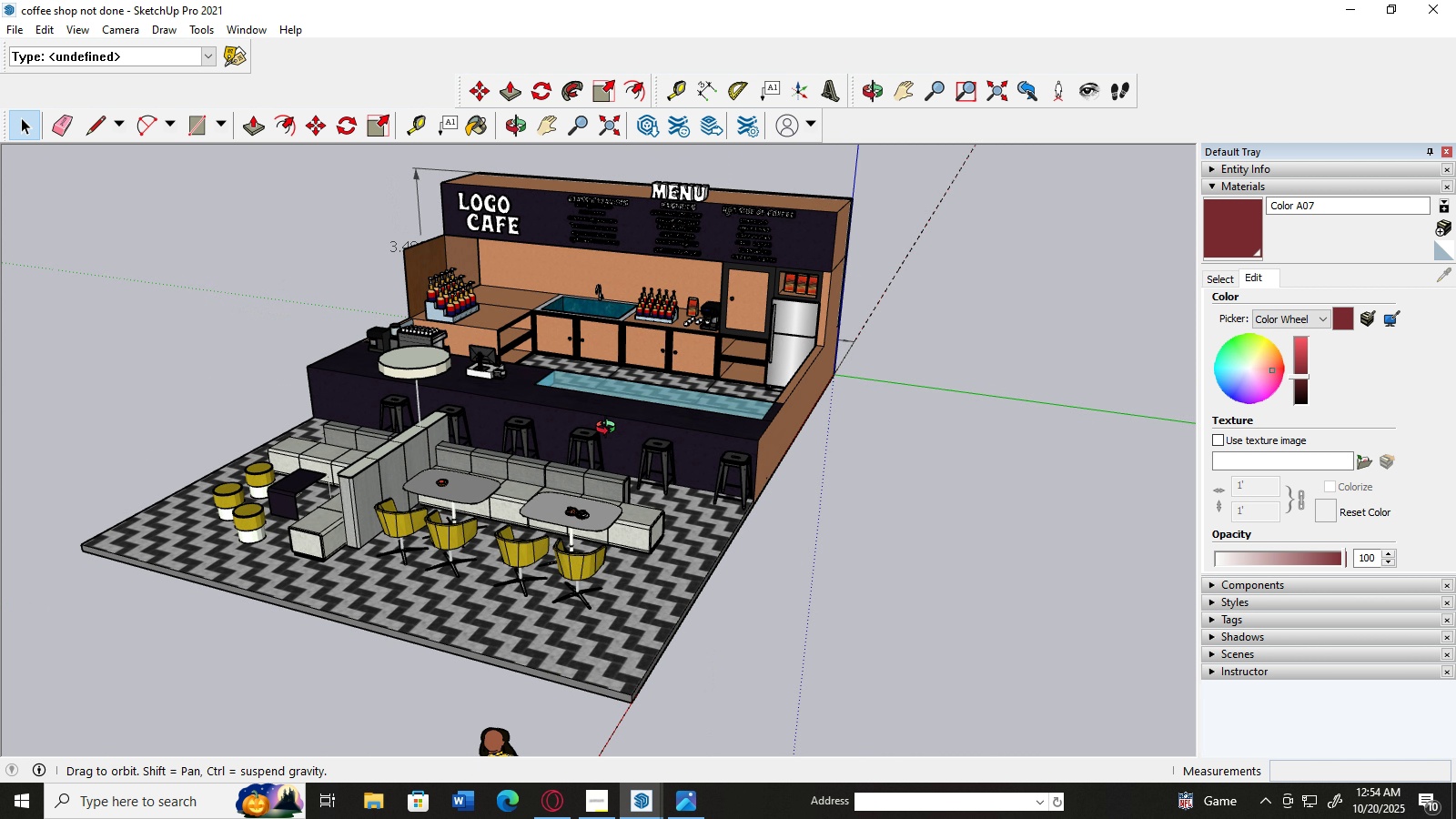 
left_click([1054, 634])
 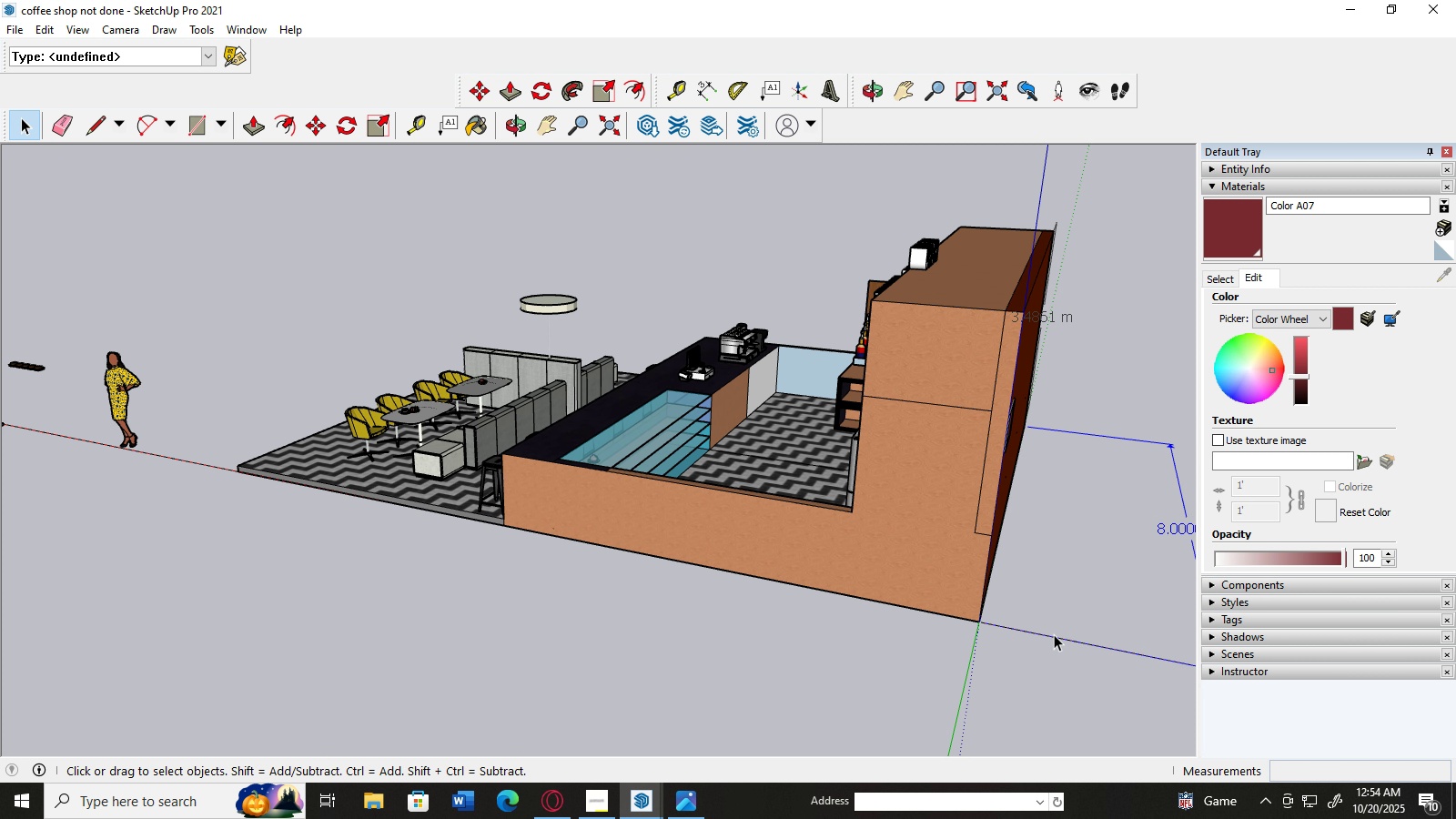 
key(Delete)
 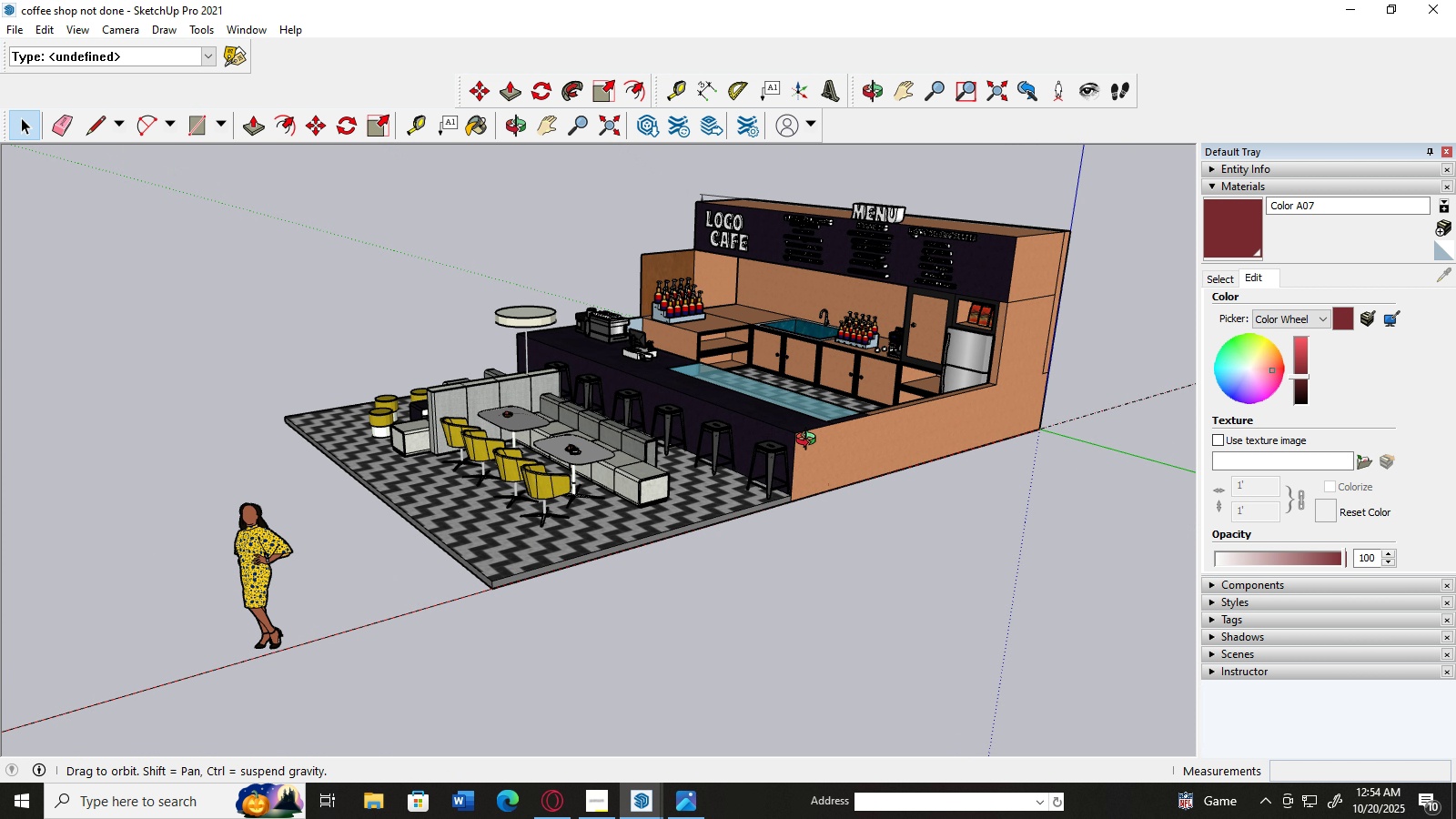 
scroll: coordinate [697, 370], scroll_direction: up, amount: 2.0
 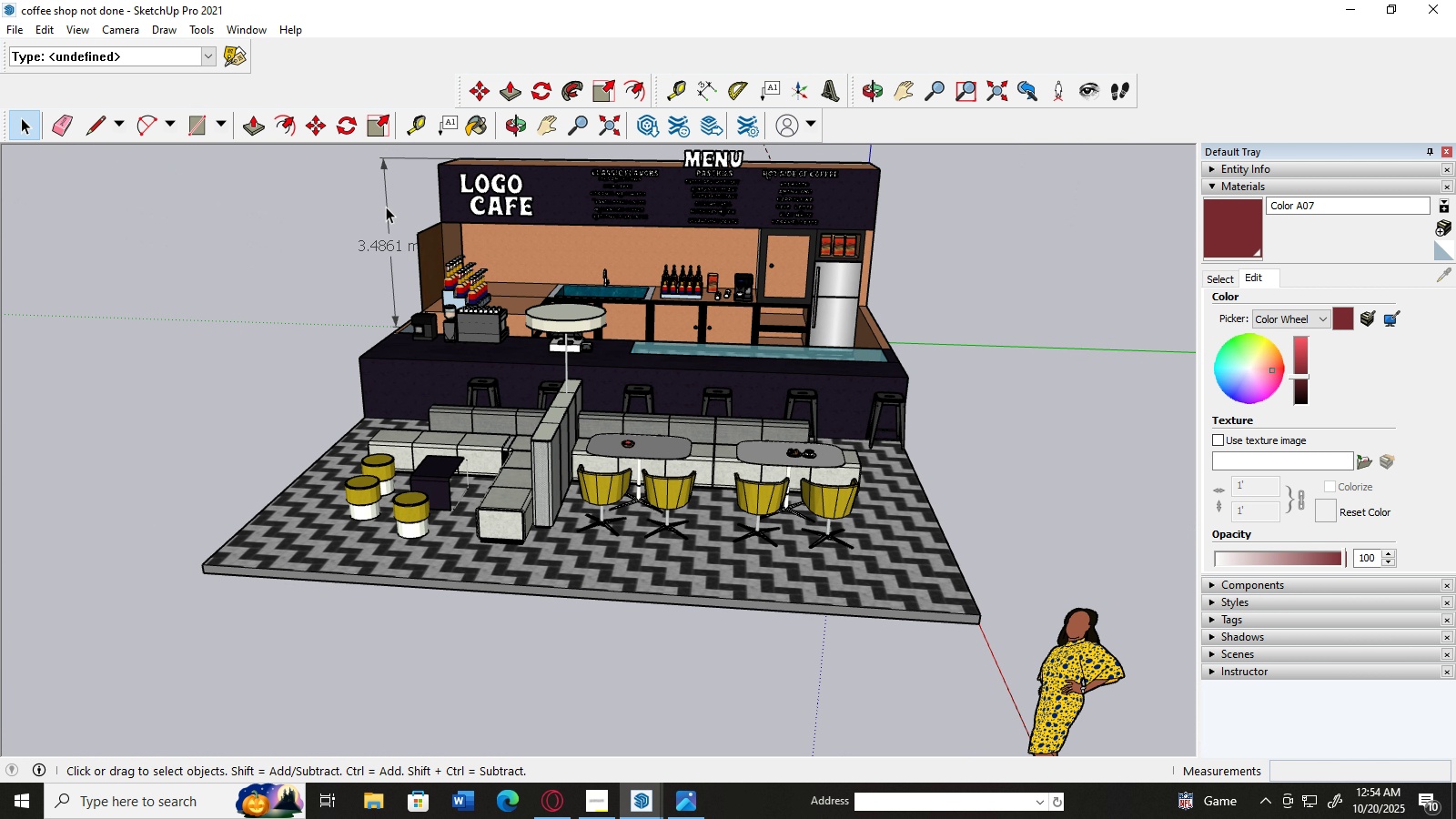 
left_click([386, 205])
 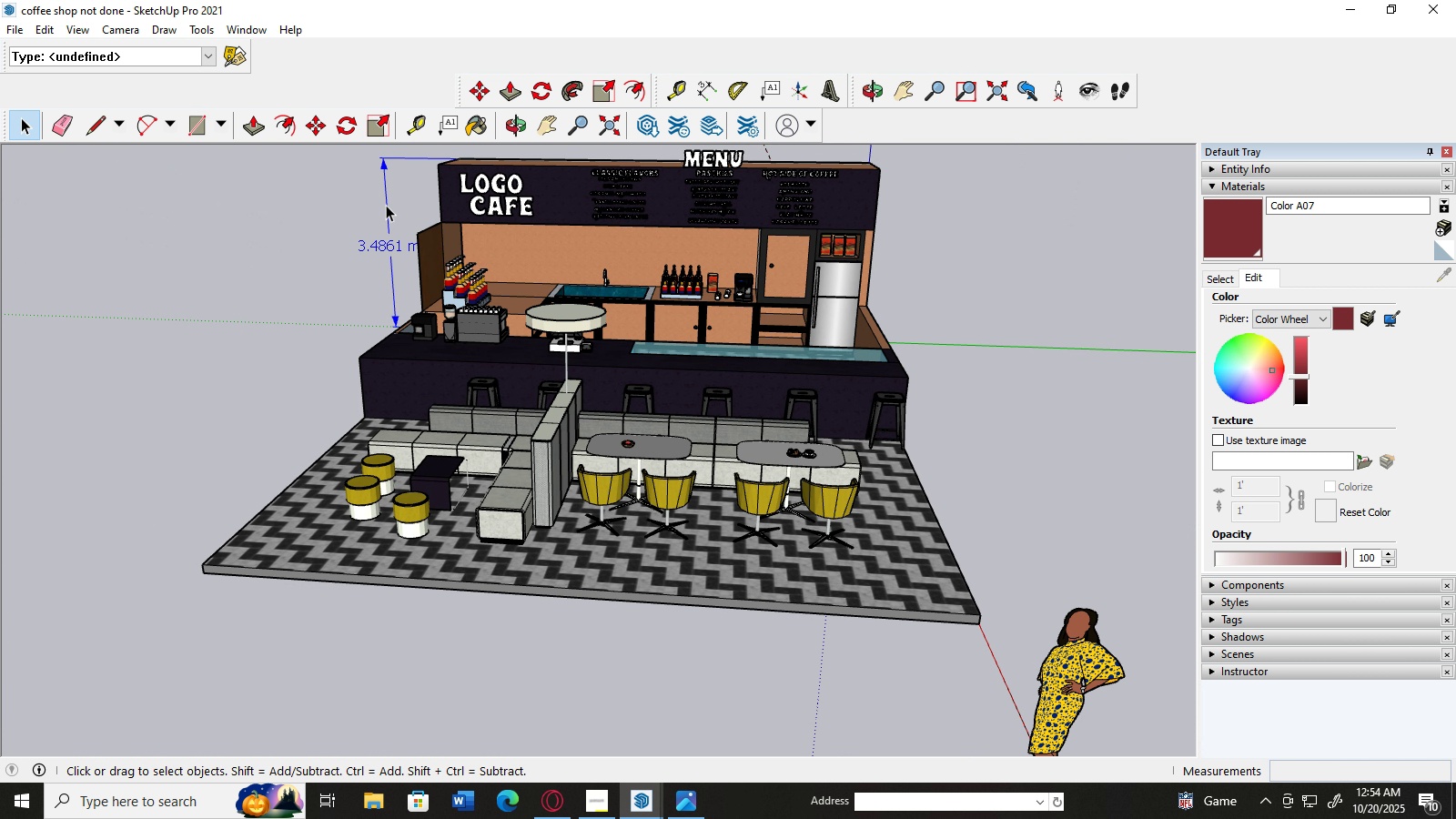 
key(Delete)
 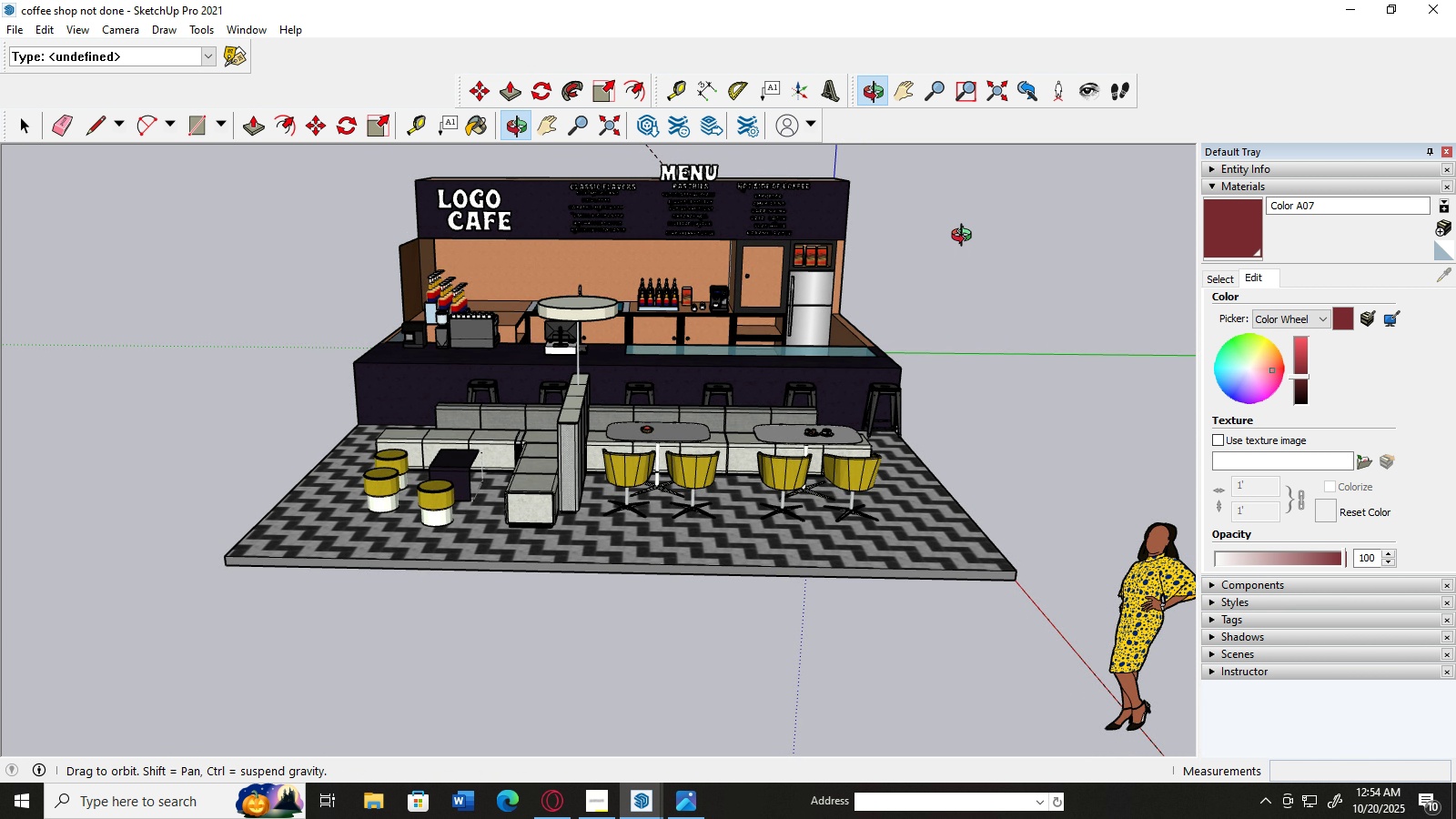 
wait(5.65)
 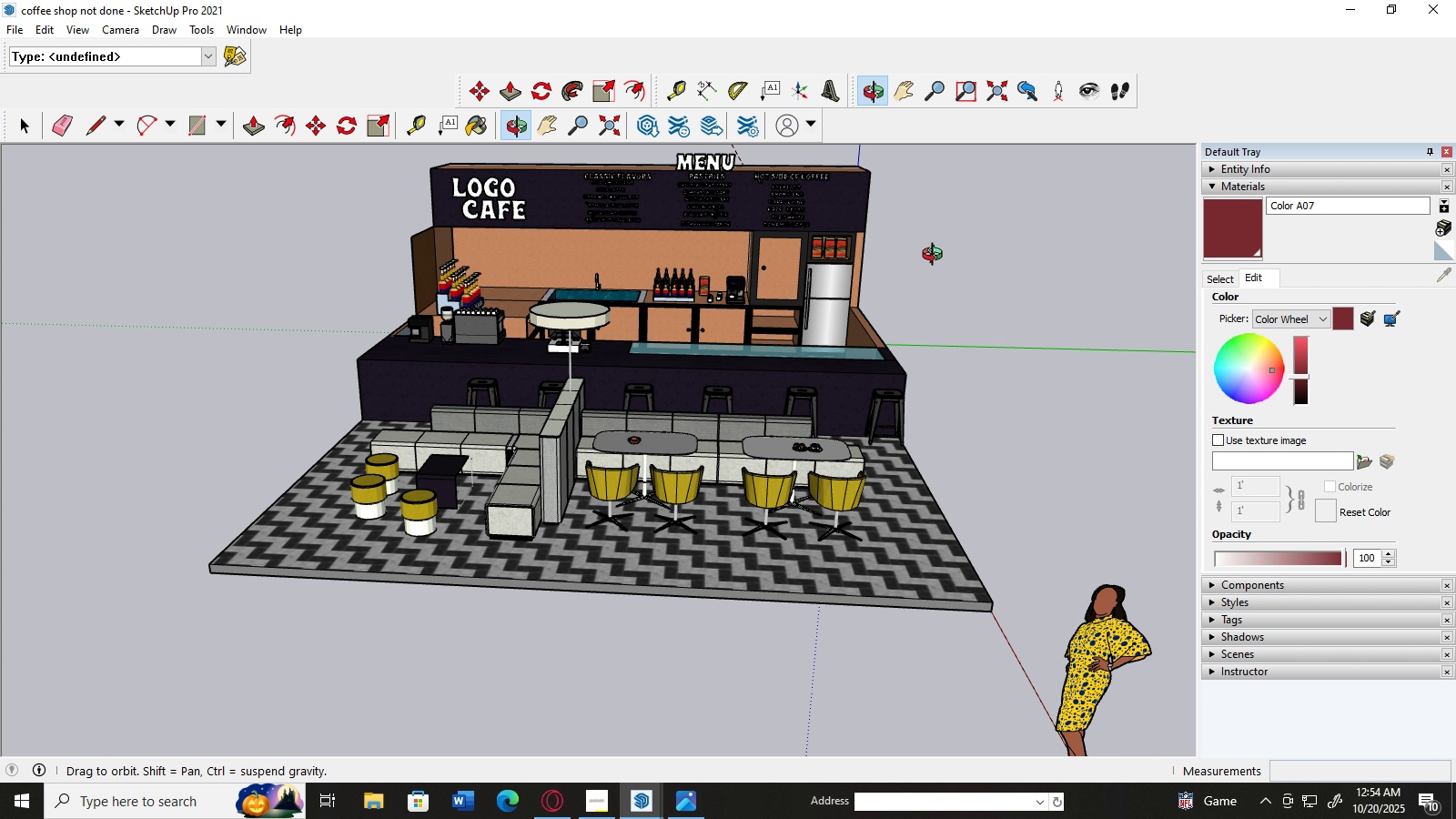 
scroll: coordinate [966, 238], scroll_direction: up, amount: 1.0
 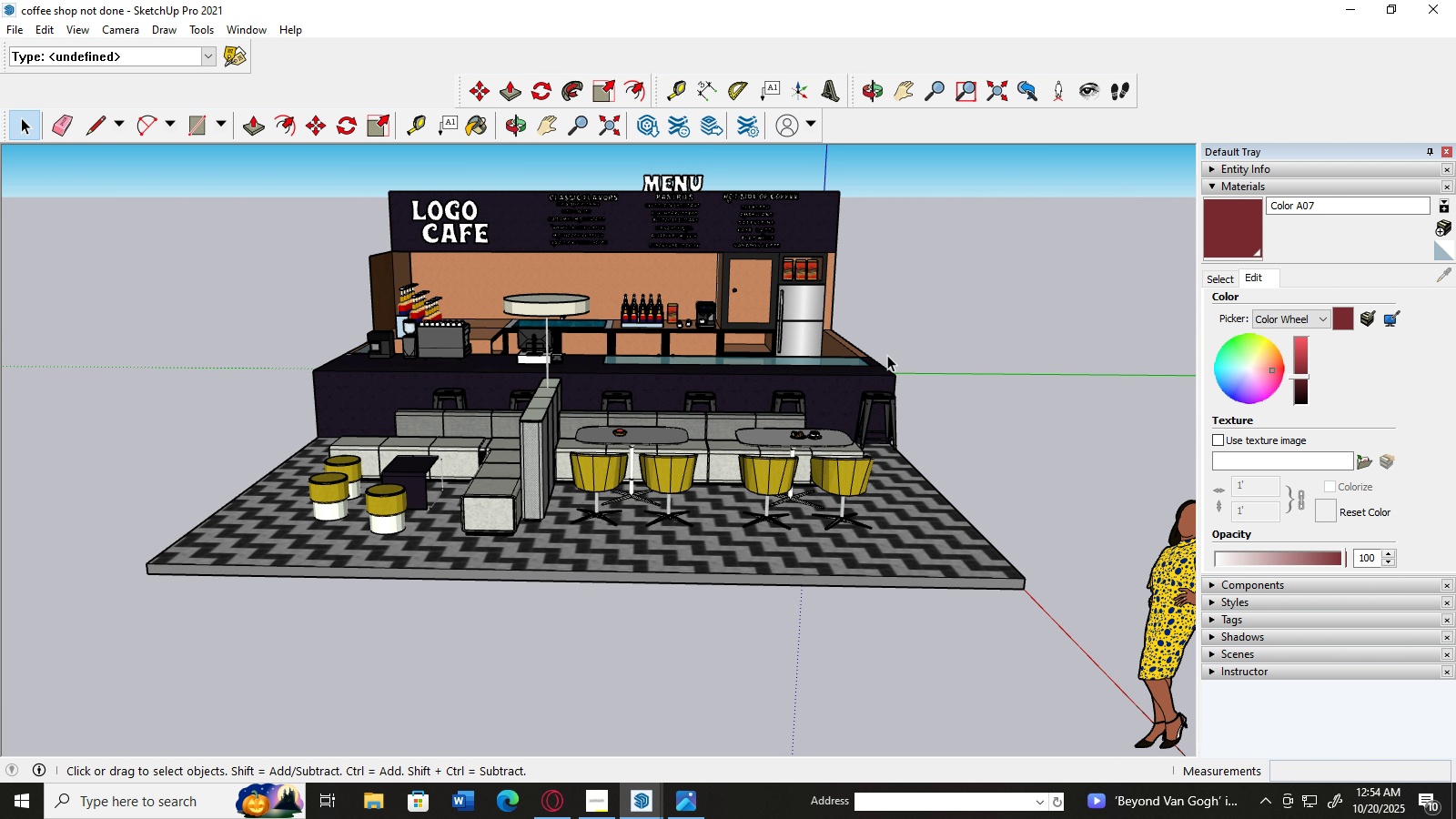 
wait(8.66)
 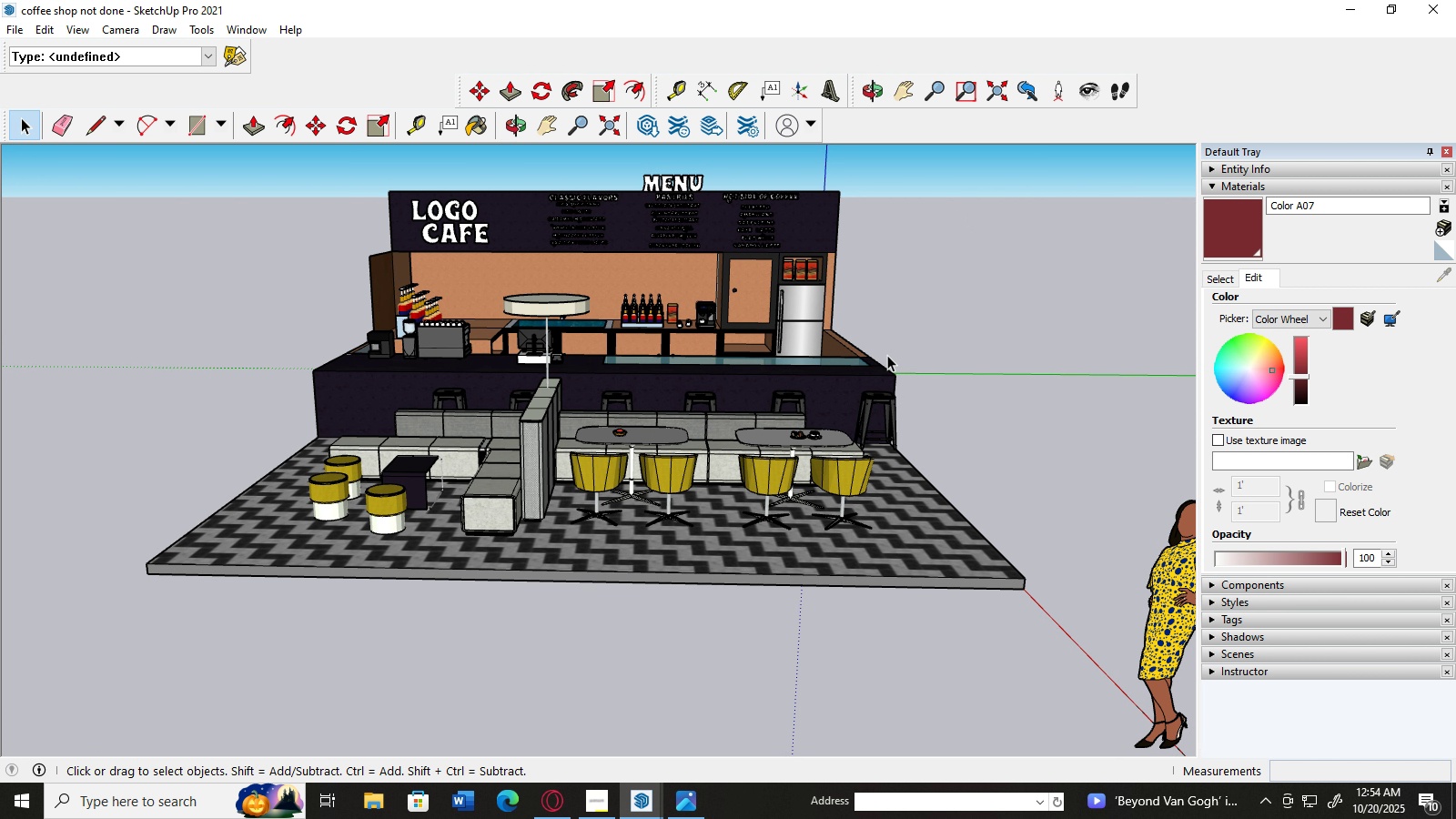 
scroll: coordinate [760, 339], scroll_direction: down, amount: 3.0
 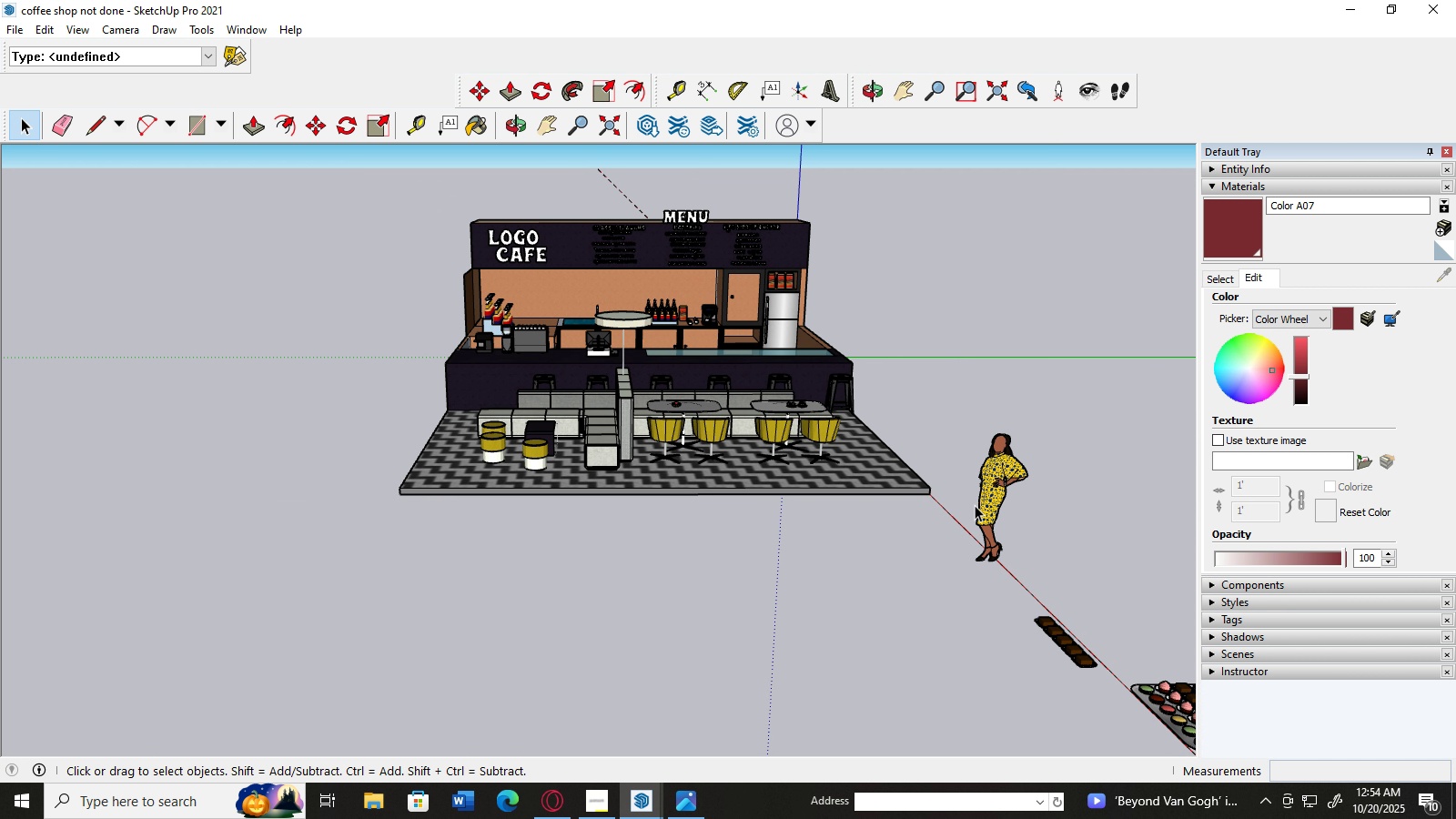 
left_click([975, 505])
 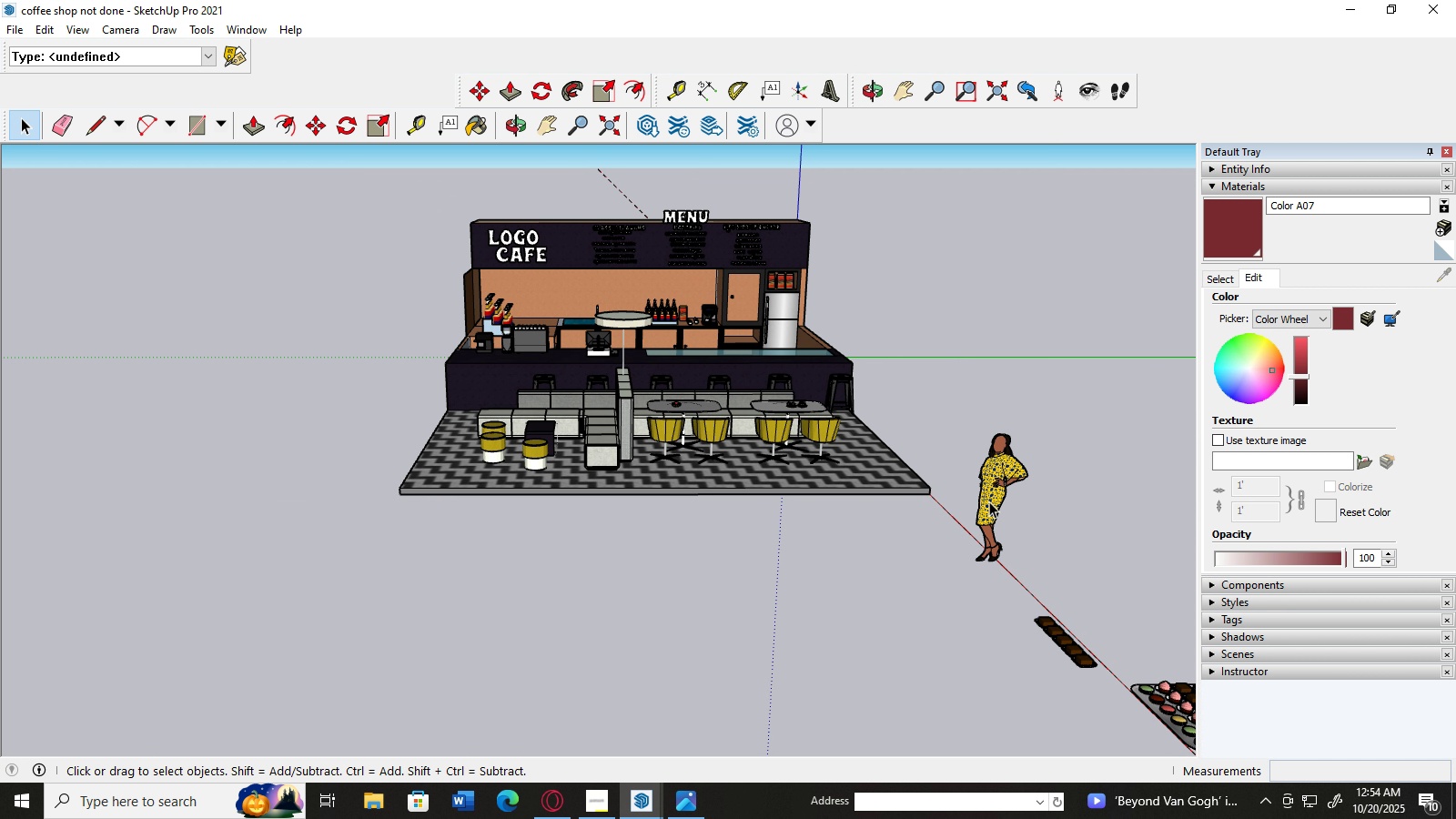 
left_click([989, 501])
 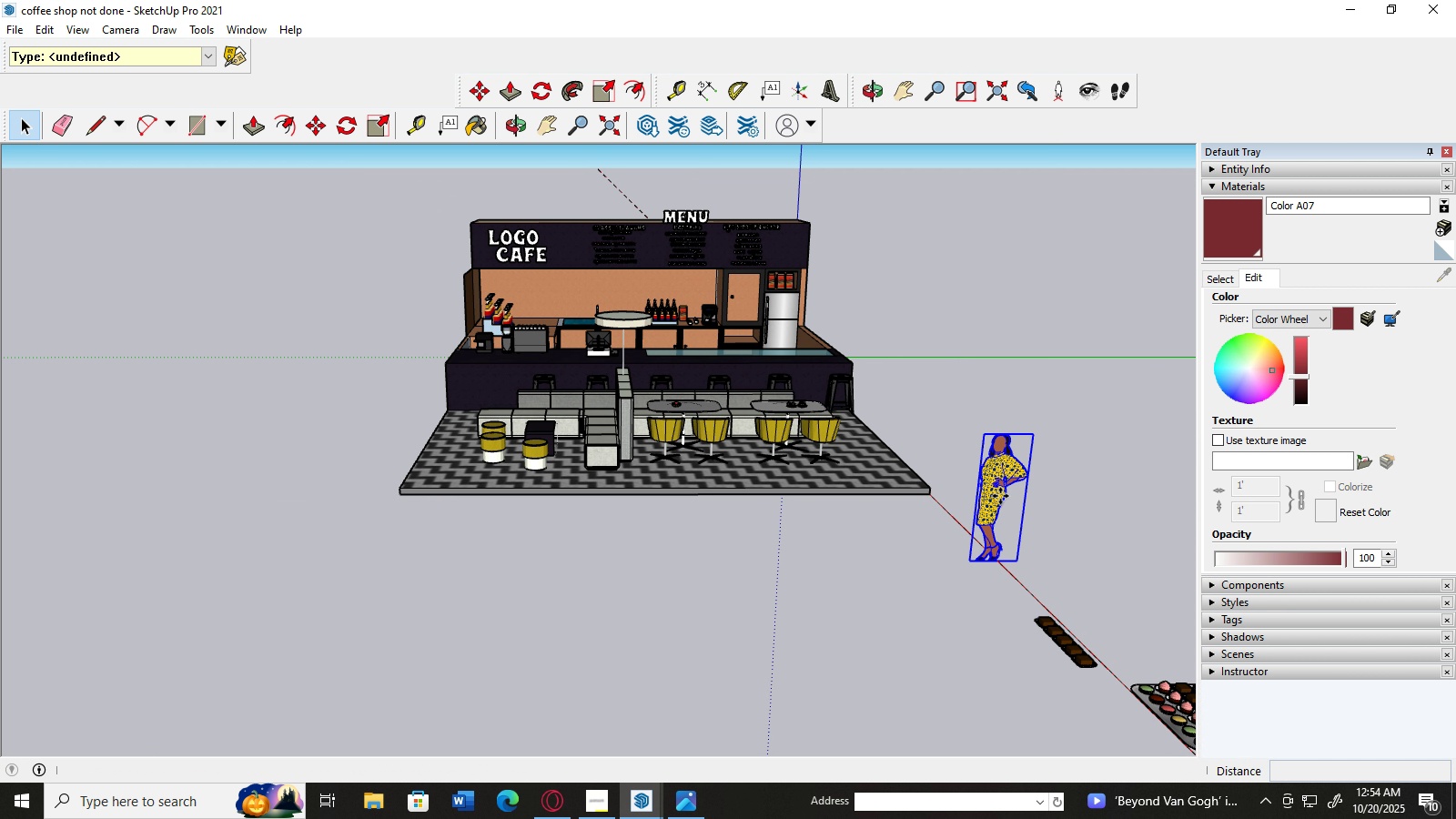 
key(M)
 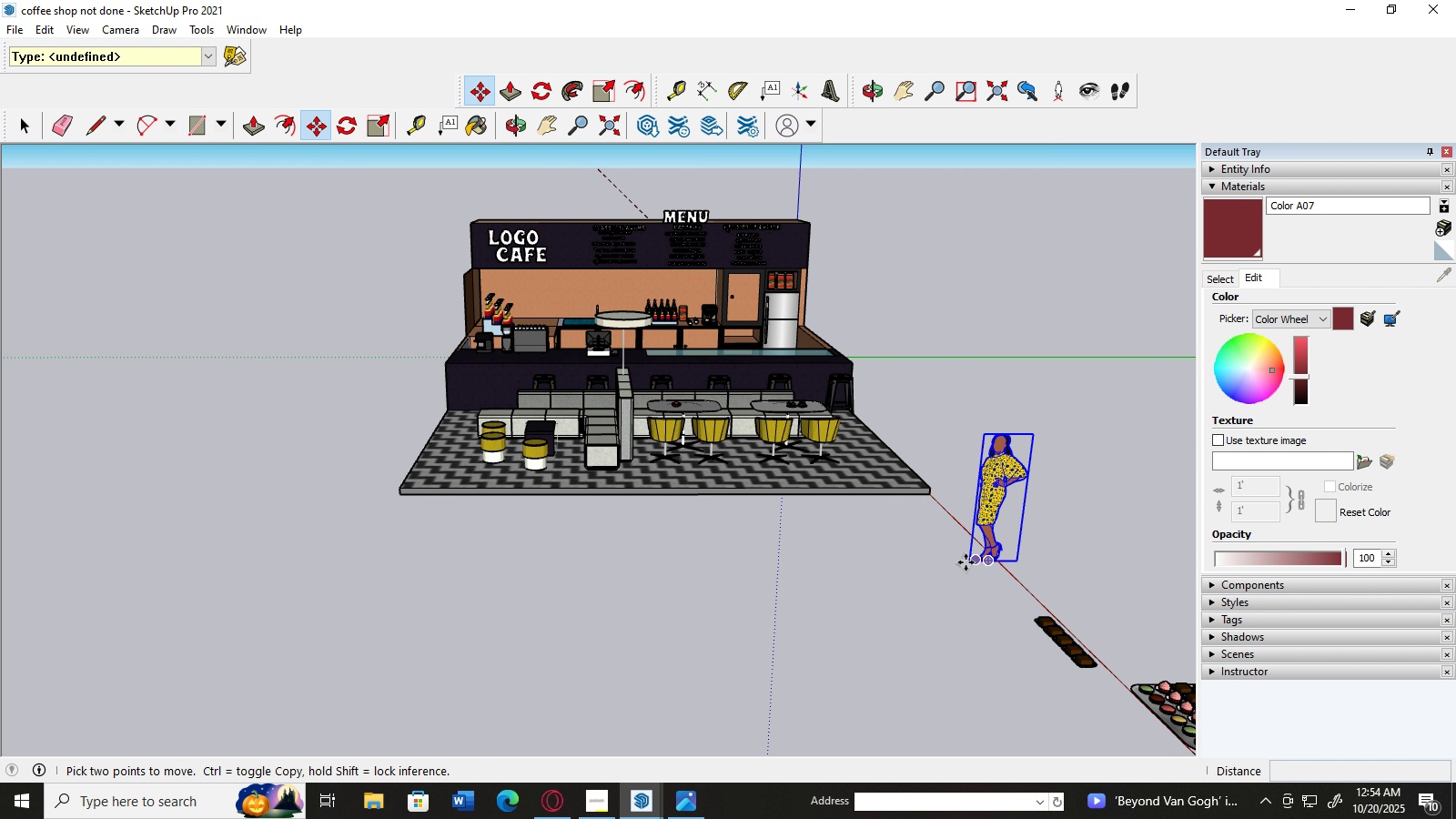 
left_click_drag(start_coordinate=[966, 561], to_coordinate=[856, 478])
 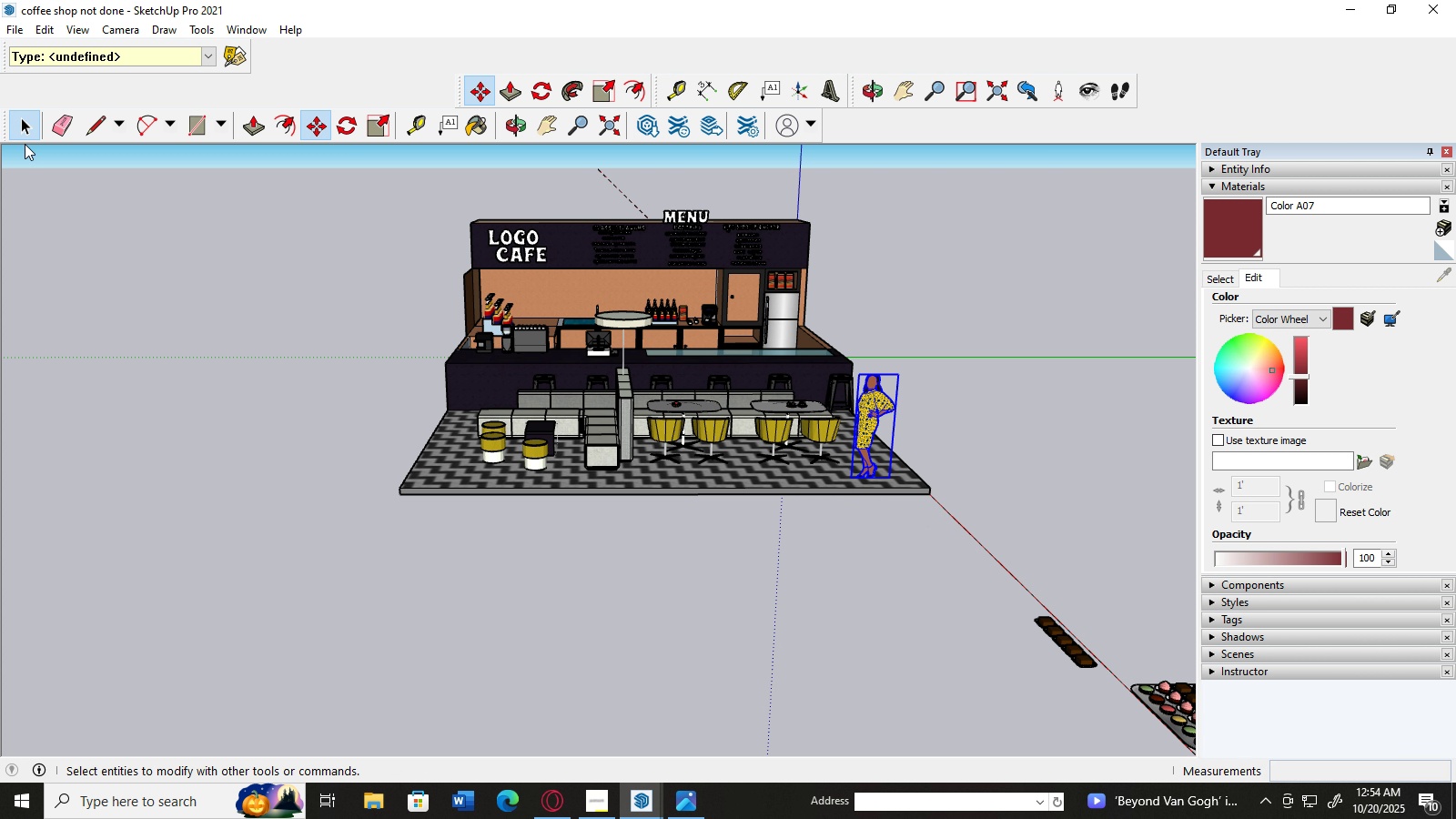 
double_click([66, 293])
 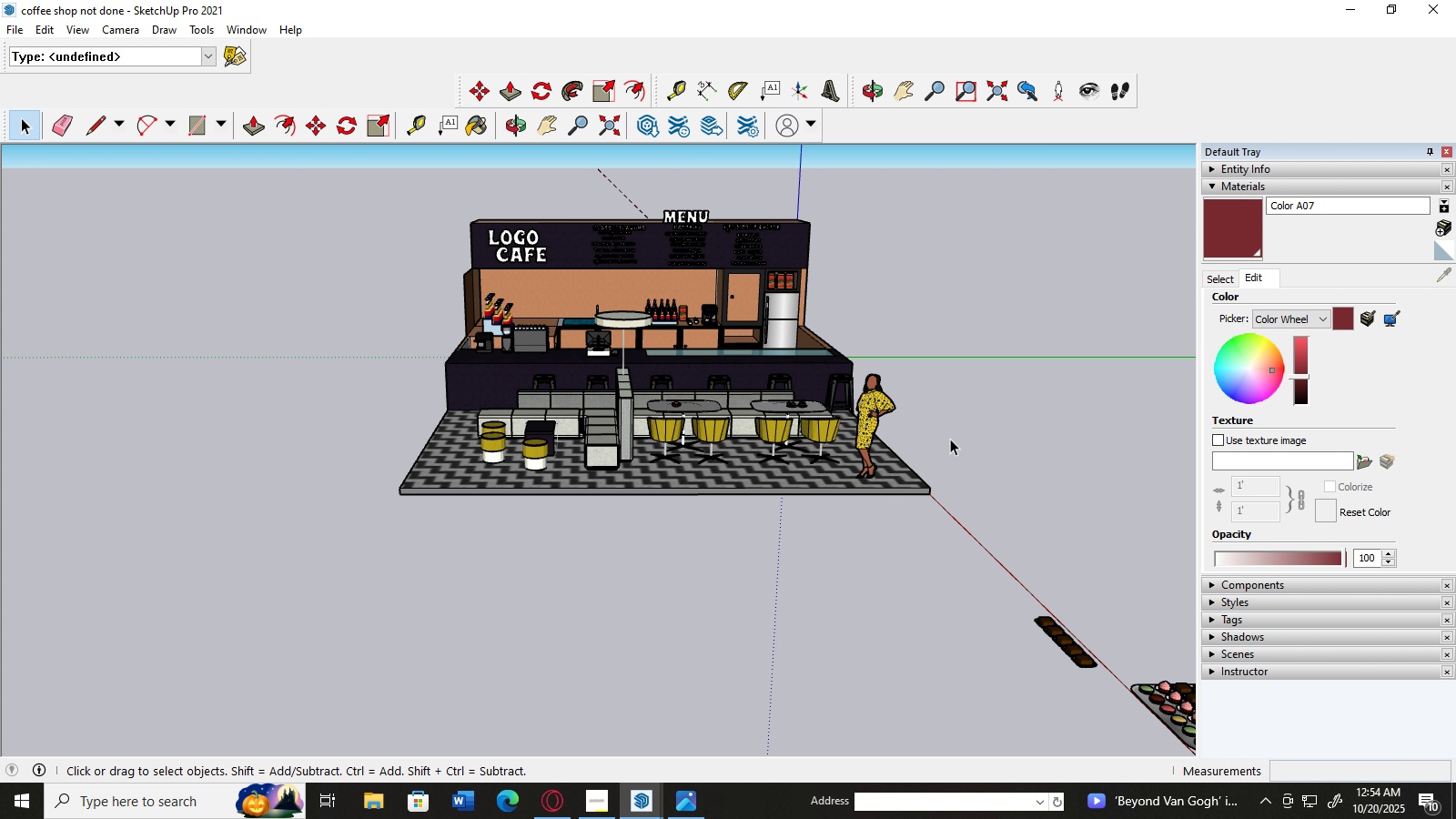 
scroll: coordinate [952, 430], scroll_direction: up, amount: 7.0
 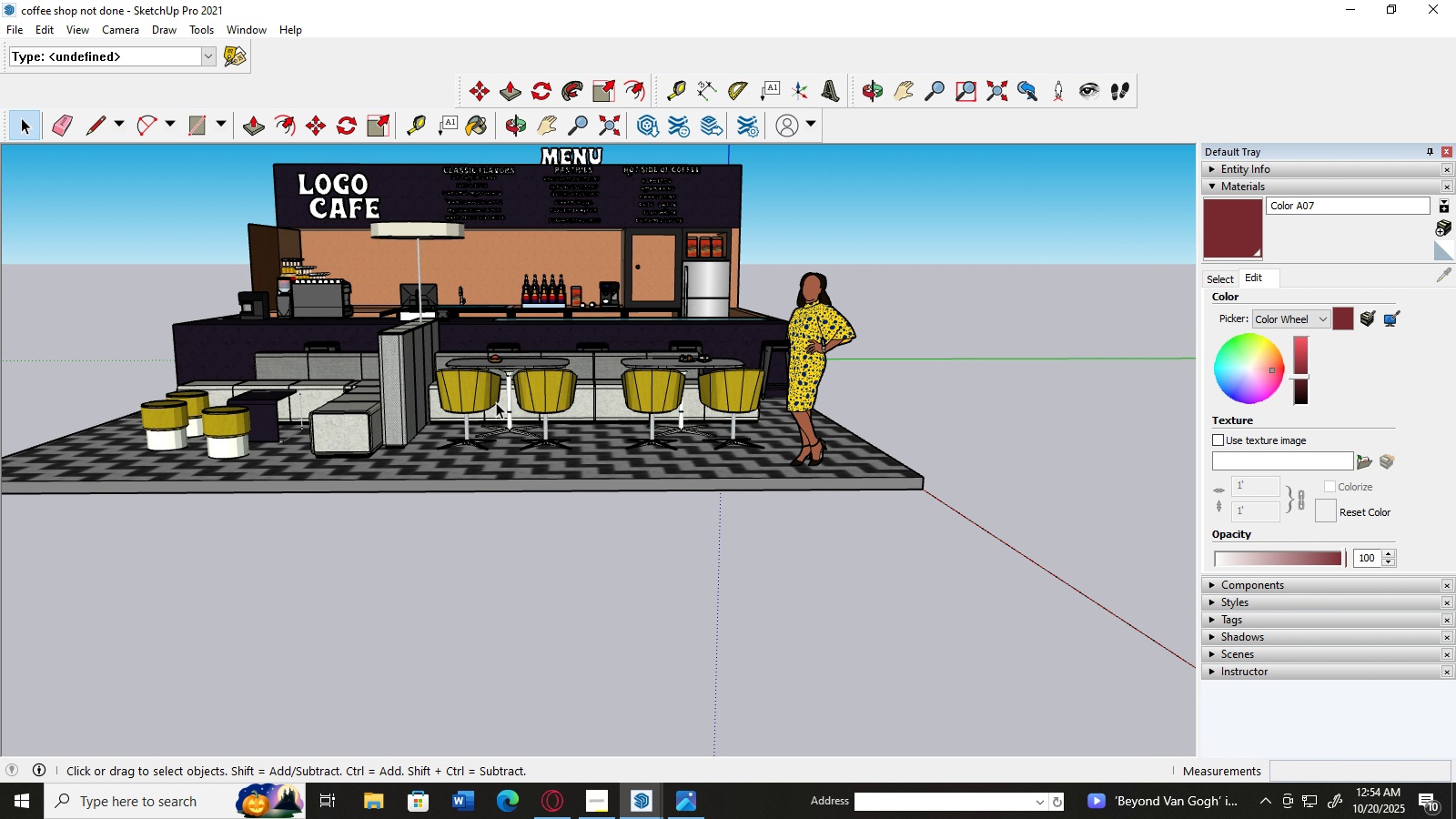 
key(H)
 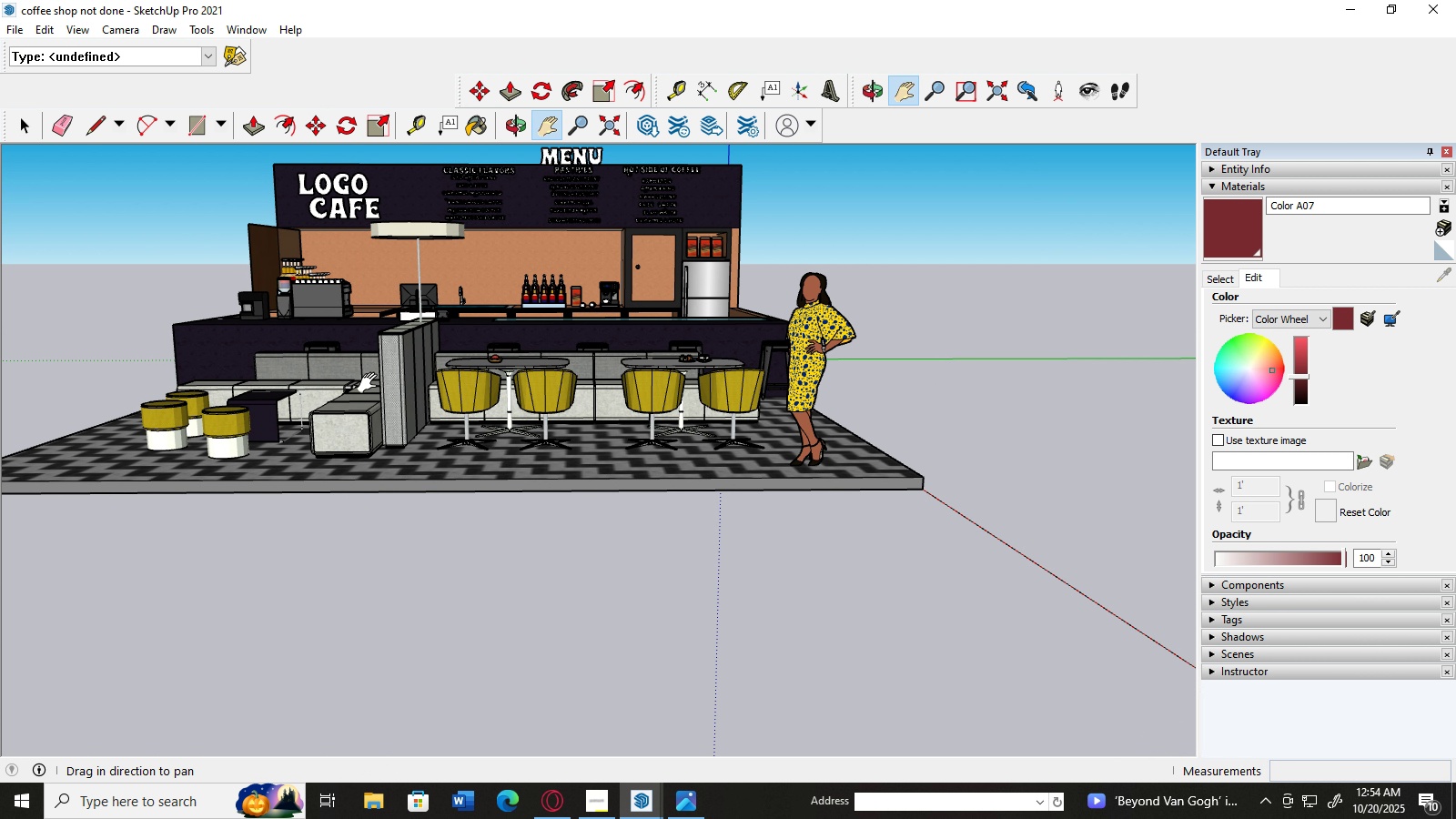 
left_click_drag(start_coordinate=[370, 382], to_coordinate=[405, 470])
 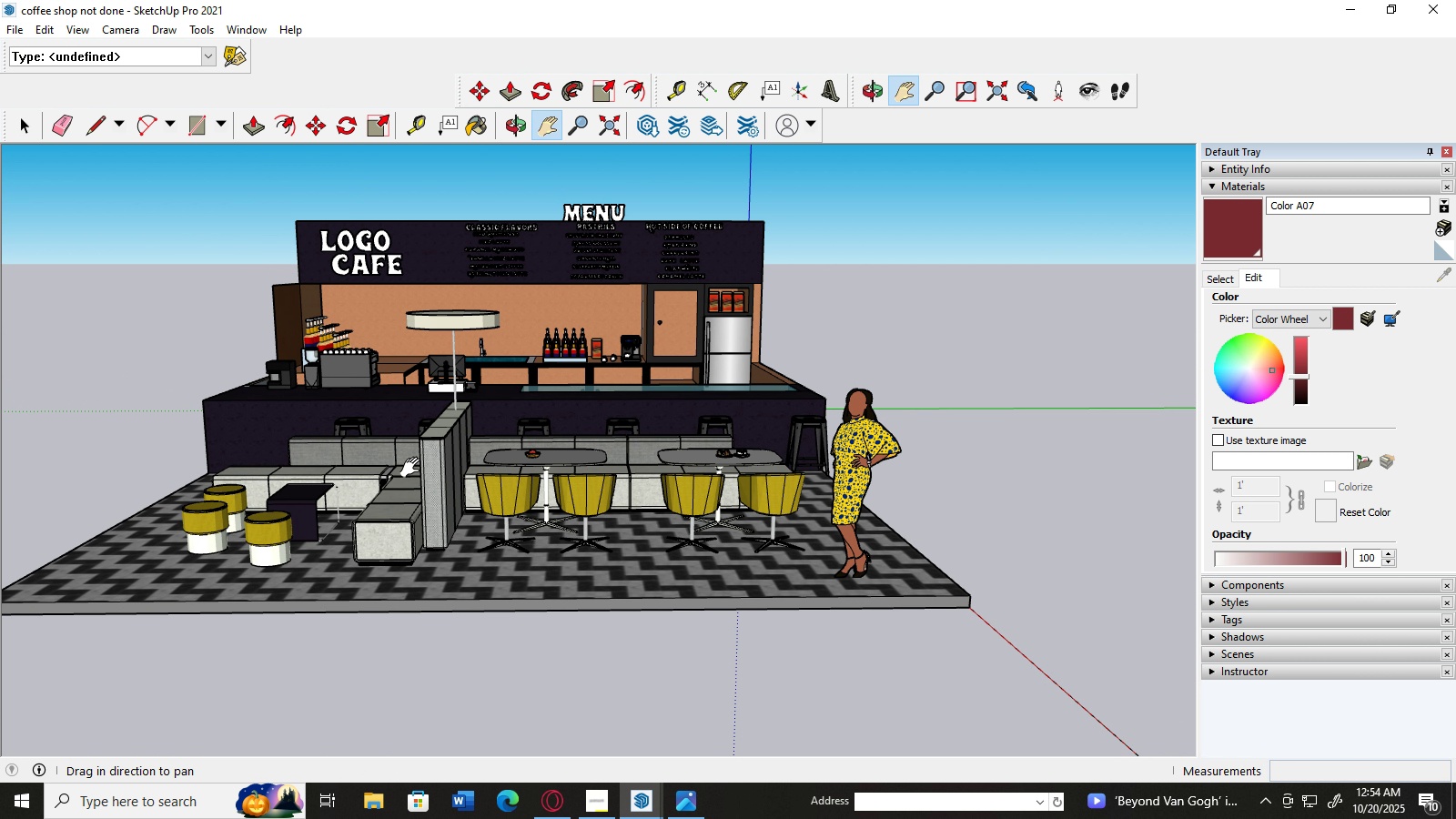 
left_click_drag(start_coordinate=[407, 470], to_coordinate=[450, 480])
 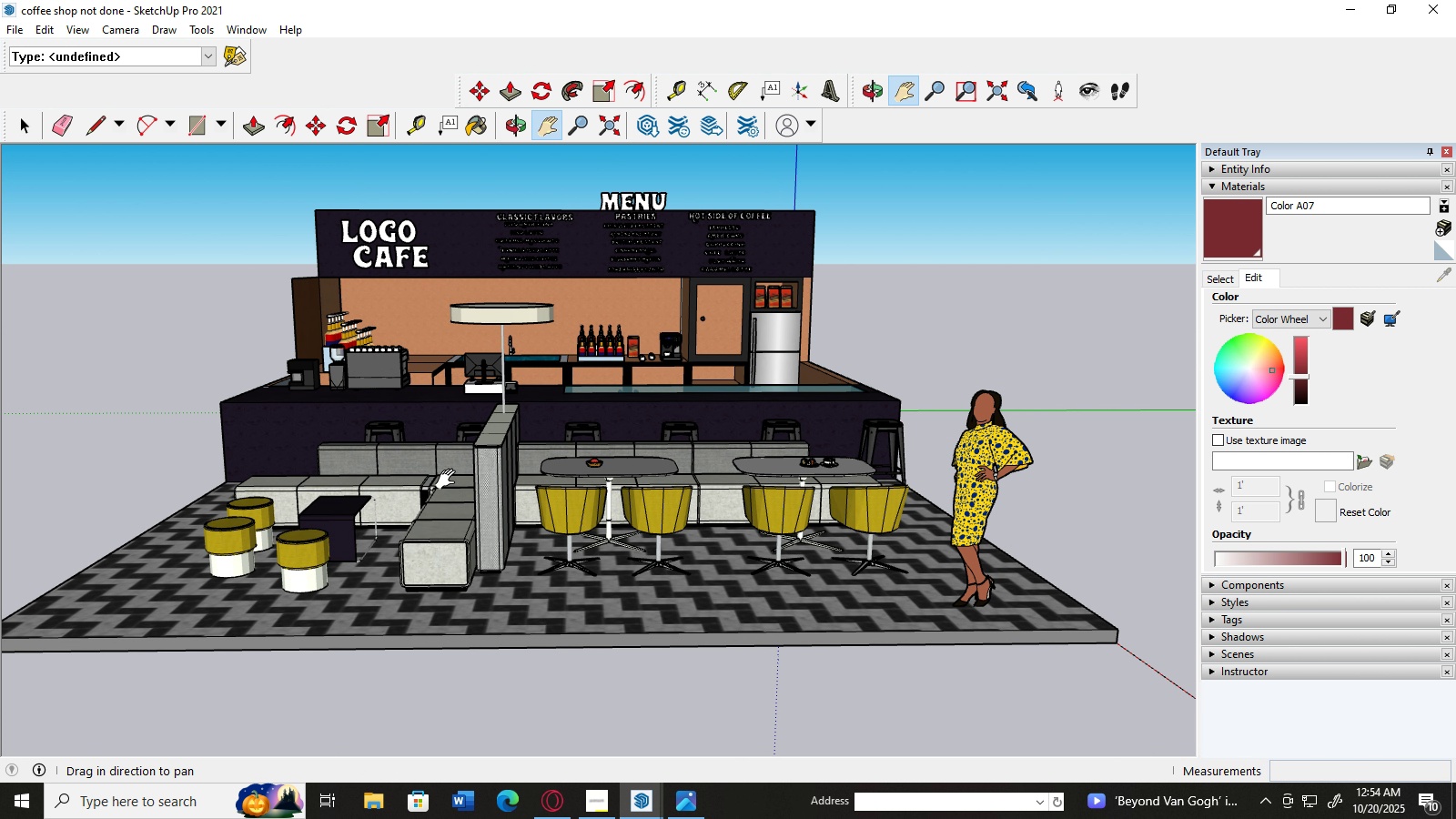 
scroll: coordinate [450, 480], scroll_direction: up, amount: 2.0
 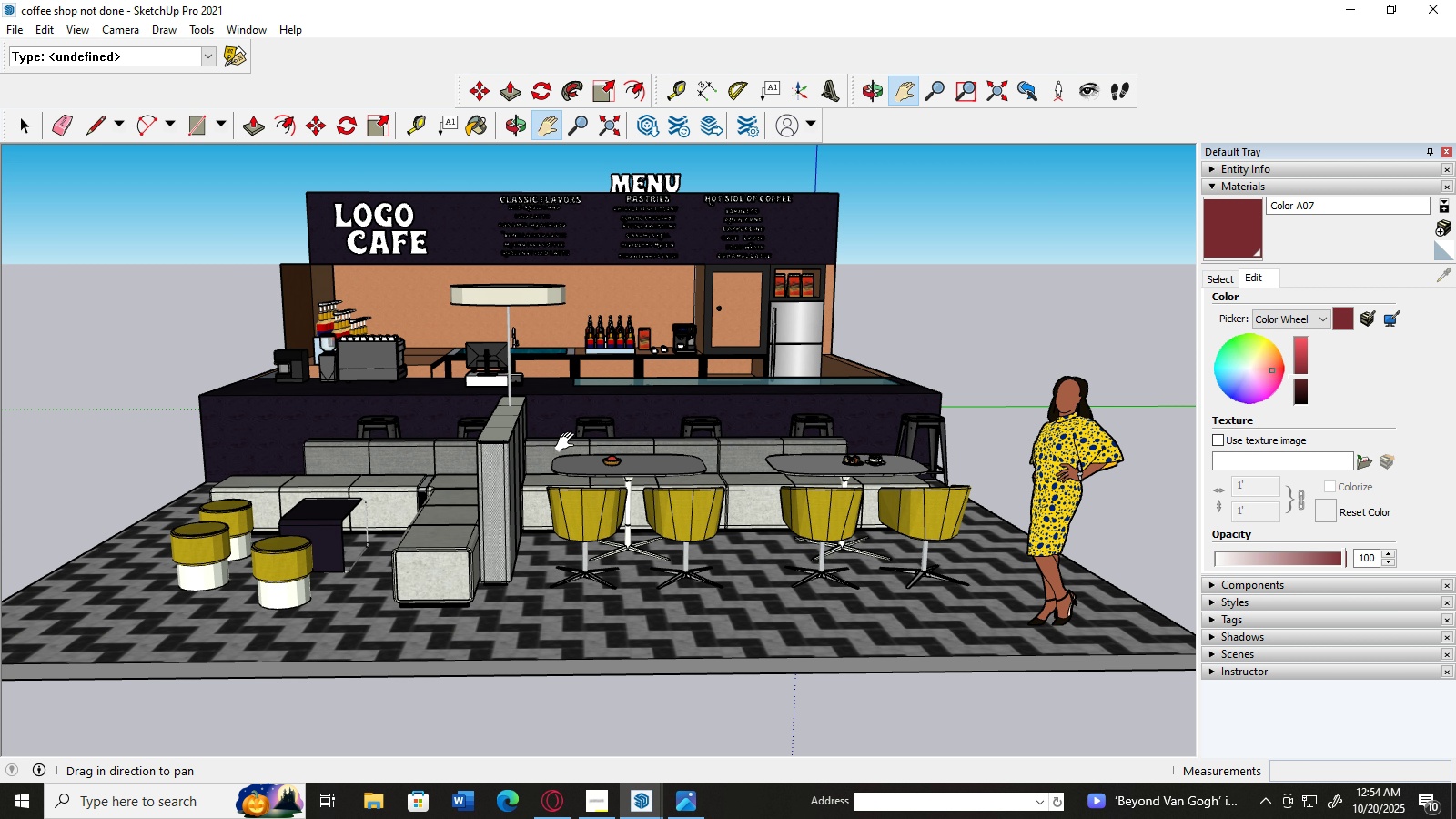 
middle_click([570, 442])
 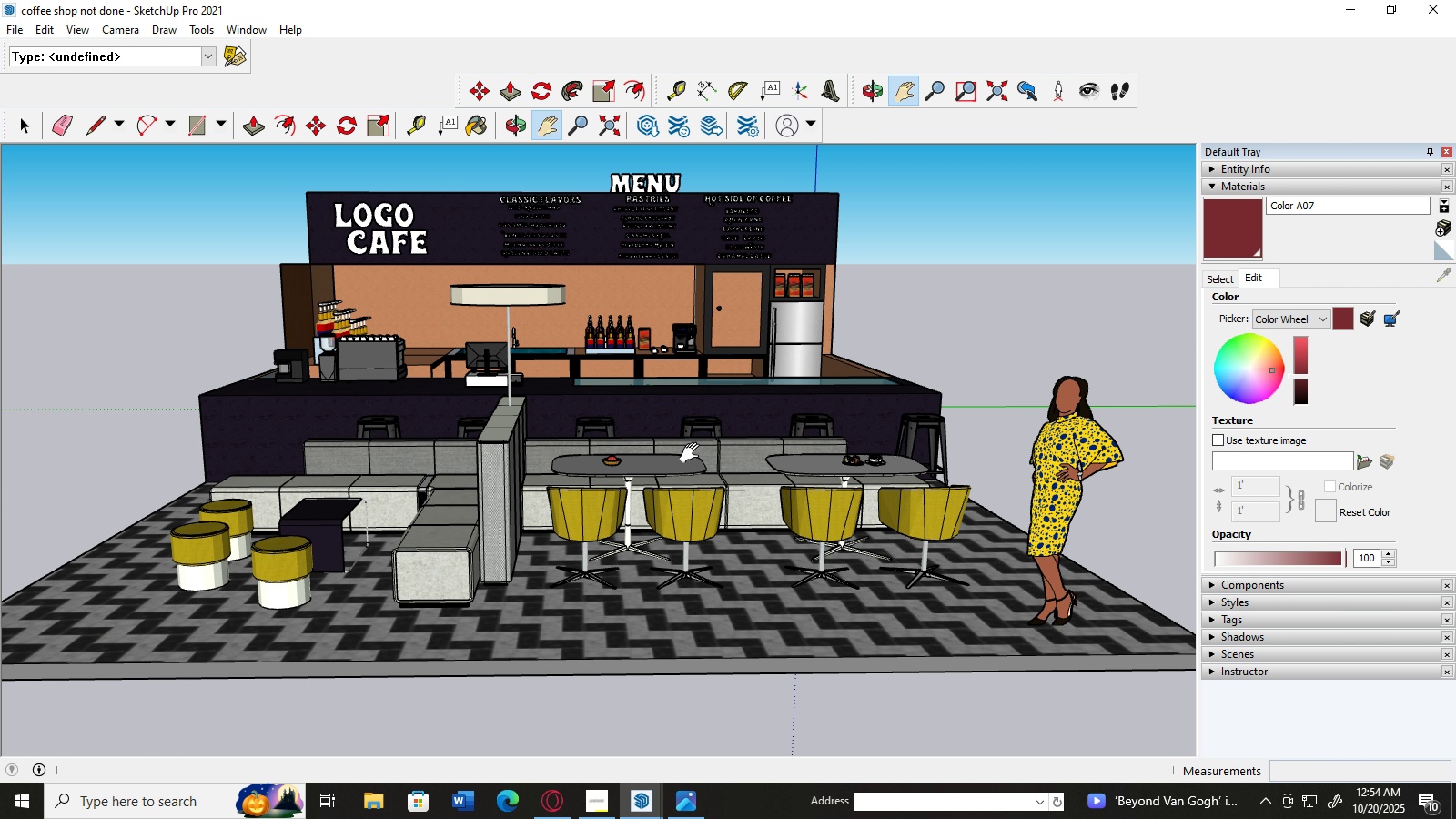 
left_click_drag(start_coordinate=[694, 453], to_coordinate=[704, 450])
 